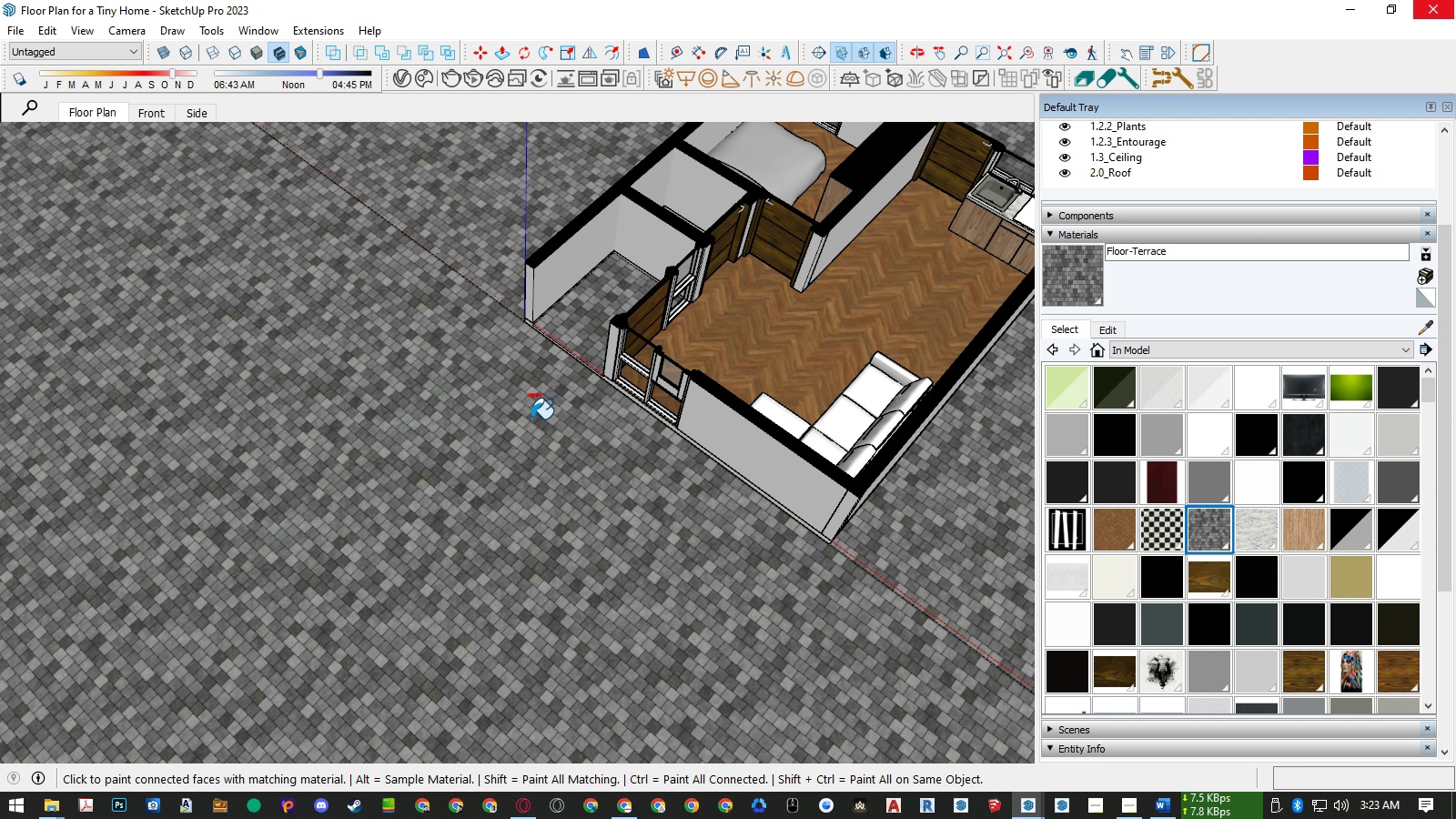 
key(Z)
 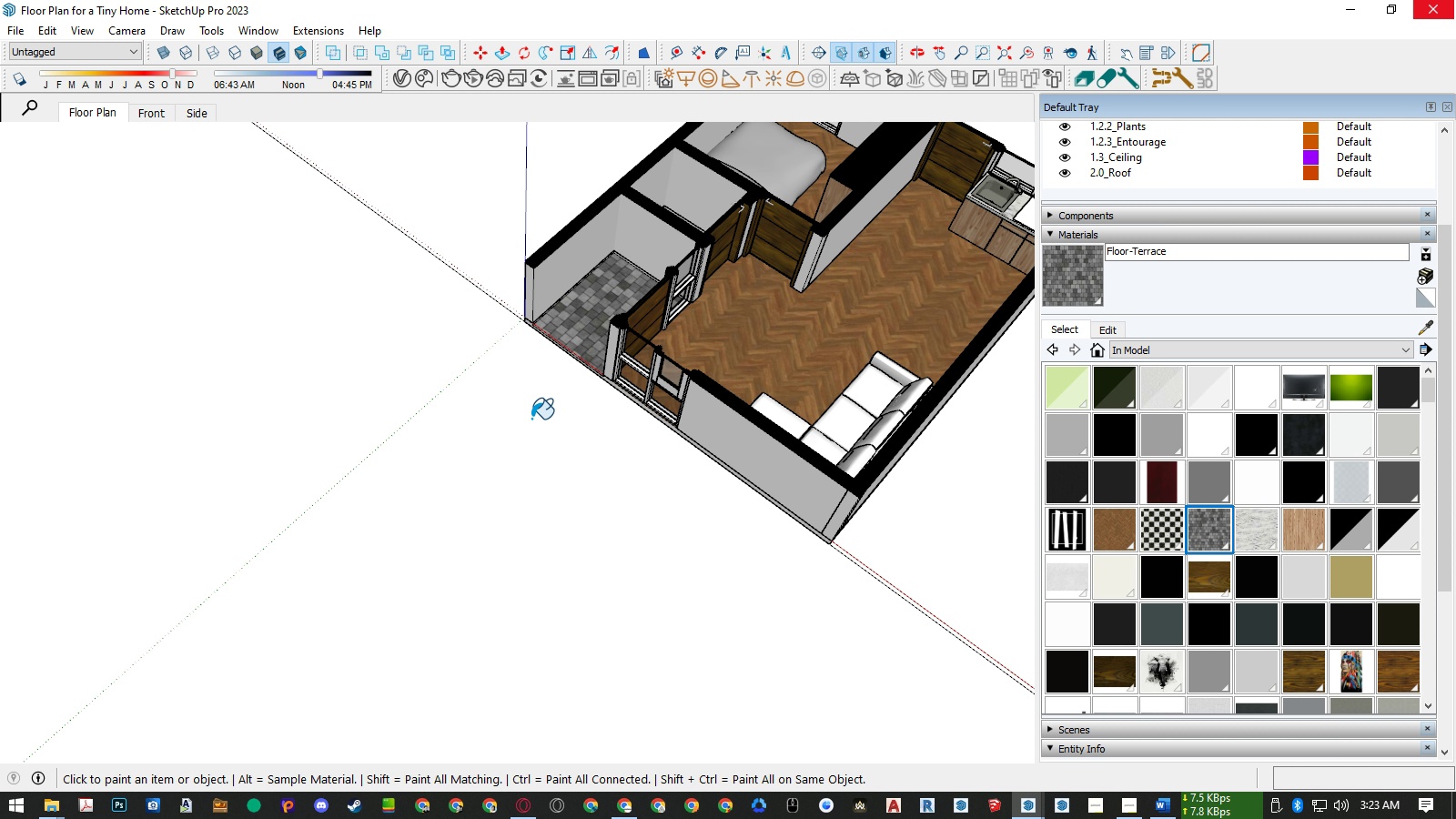 
key(Space)
 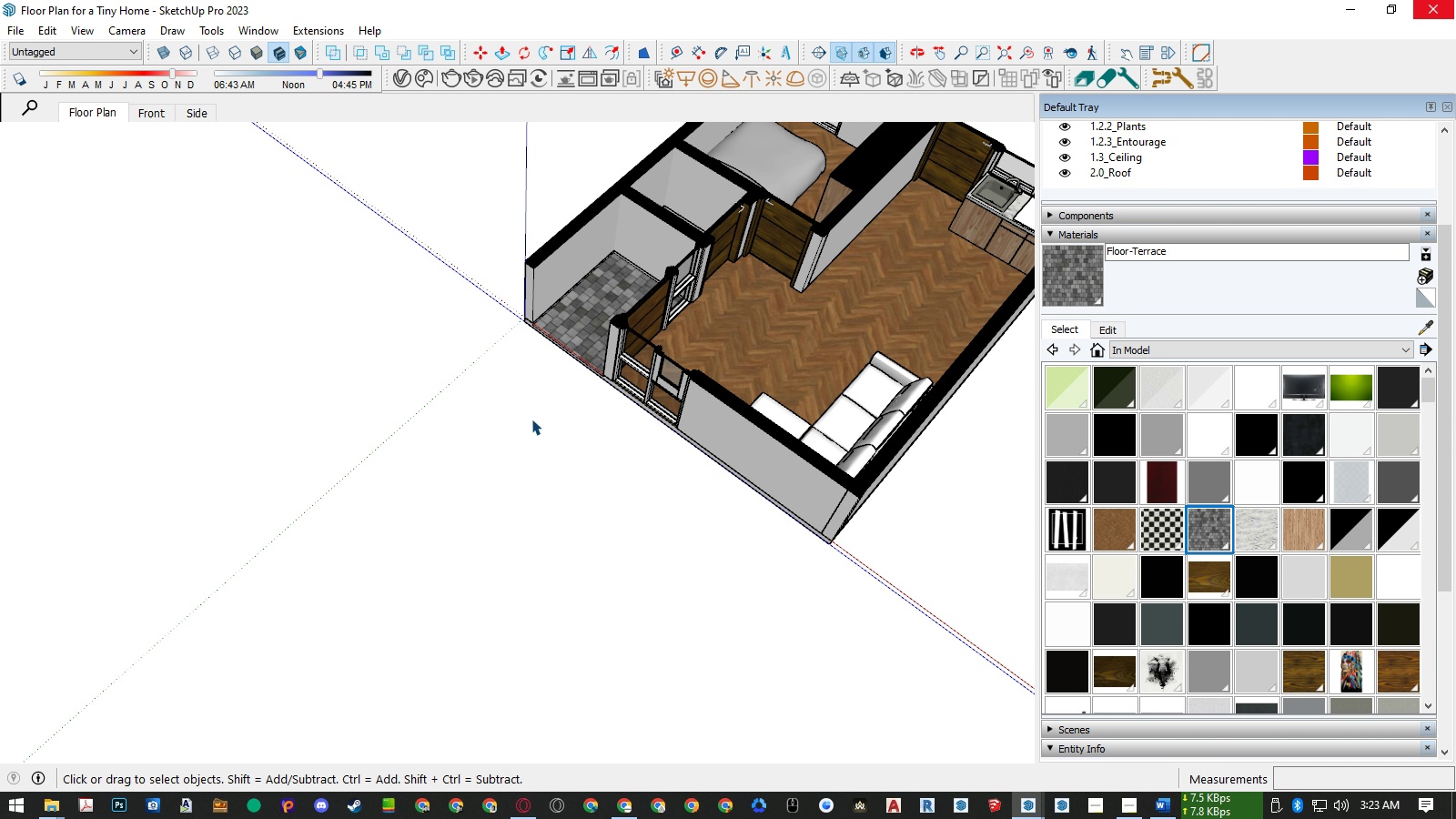 
left_click([531, 419])
 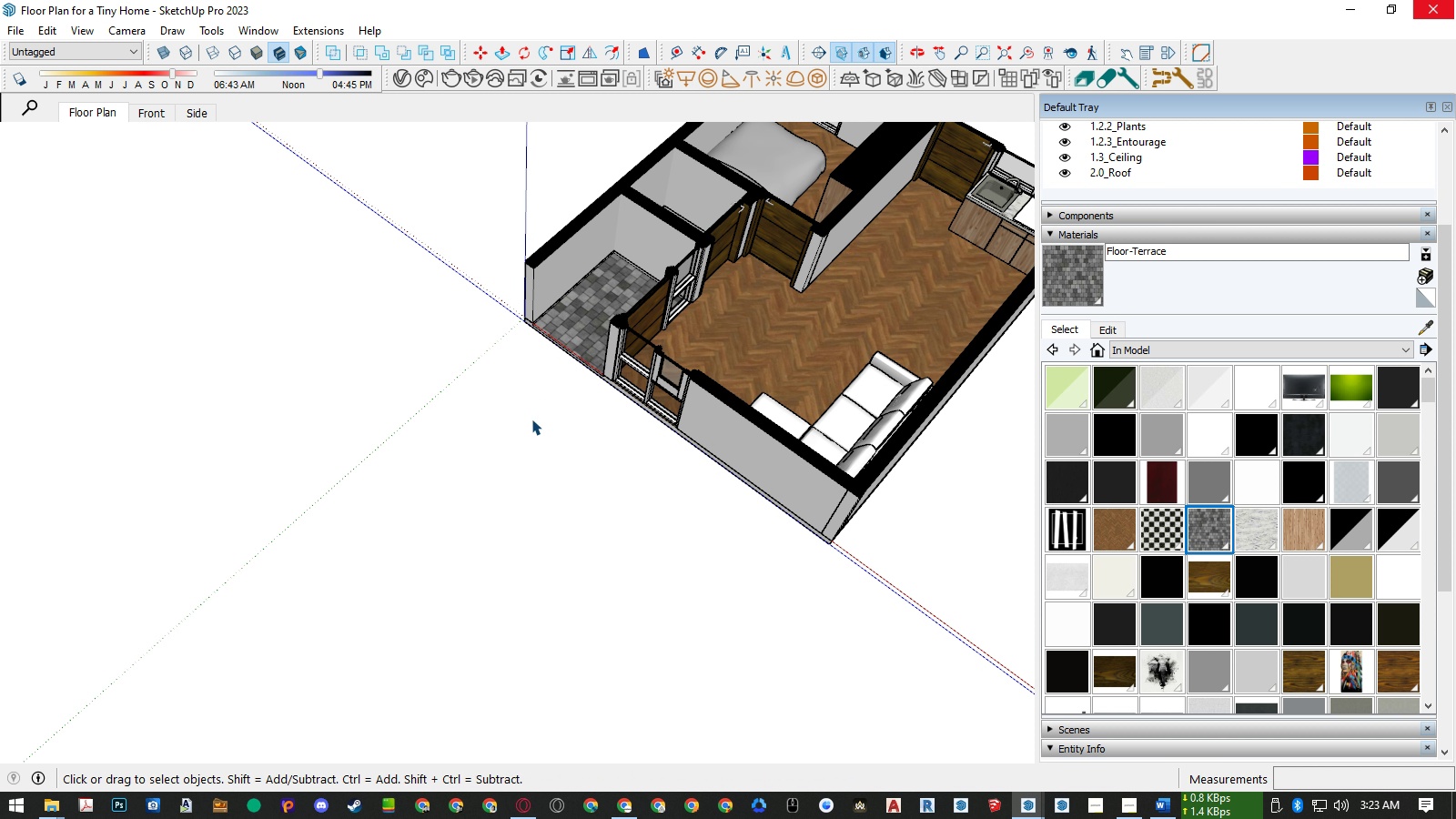 
double_click([531, 419])
 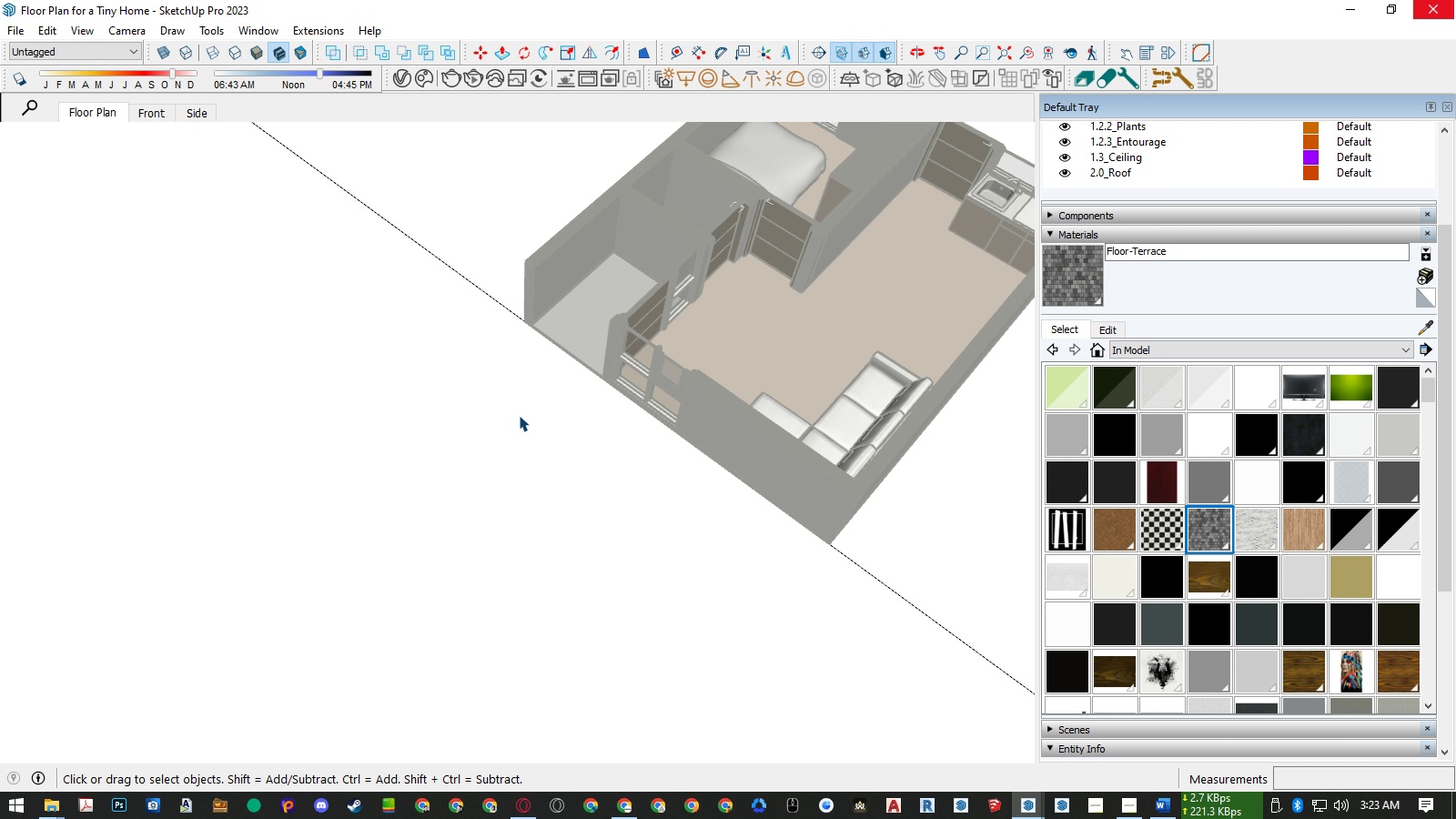 
left_click([519, 415])
 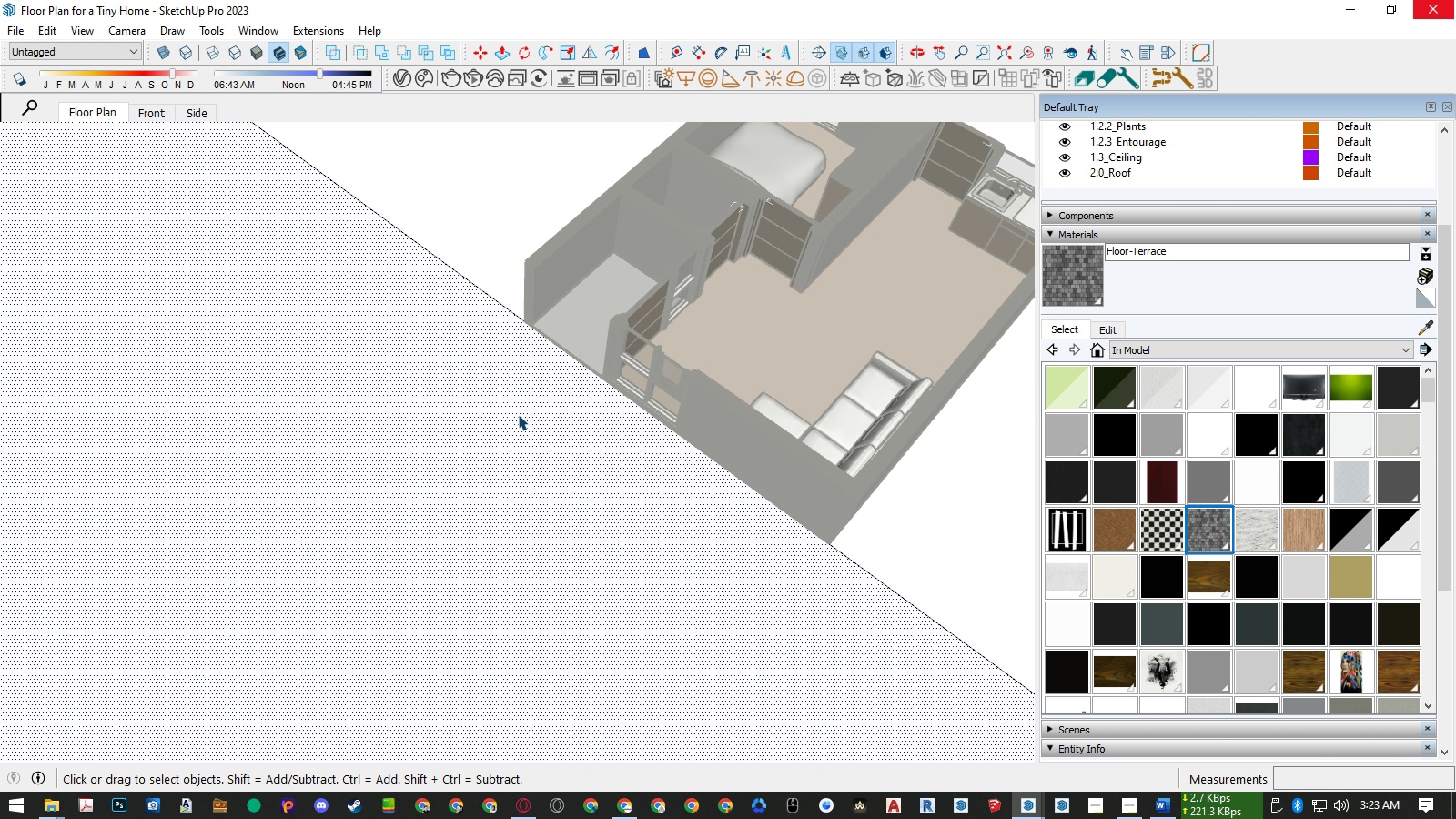 
key(B)
 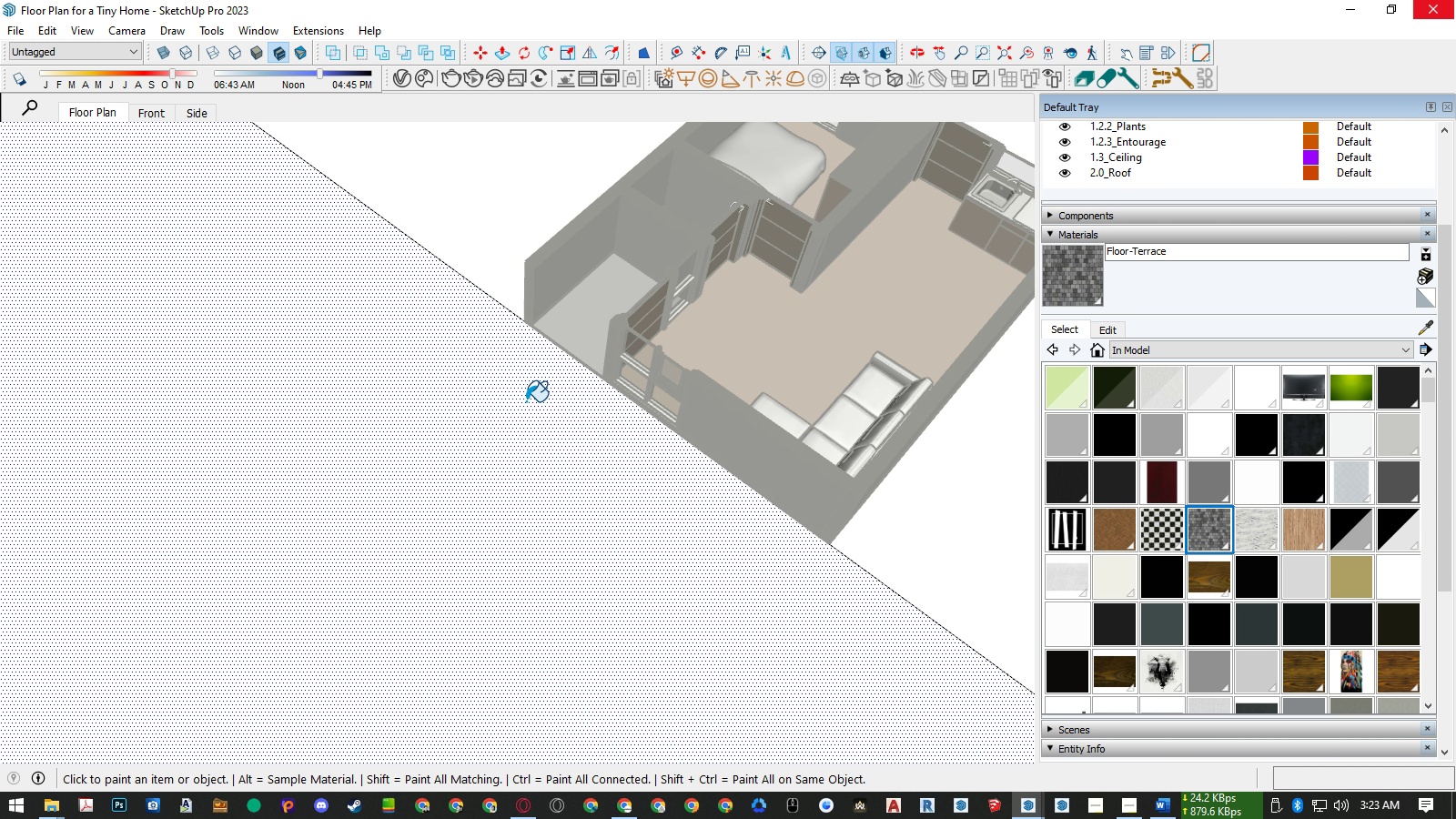 
left_click([526, 401])
 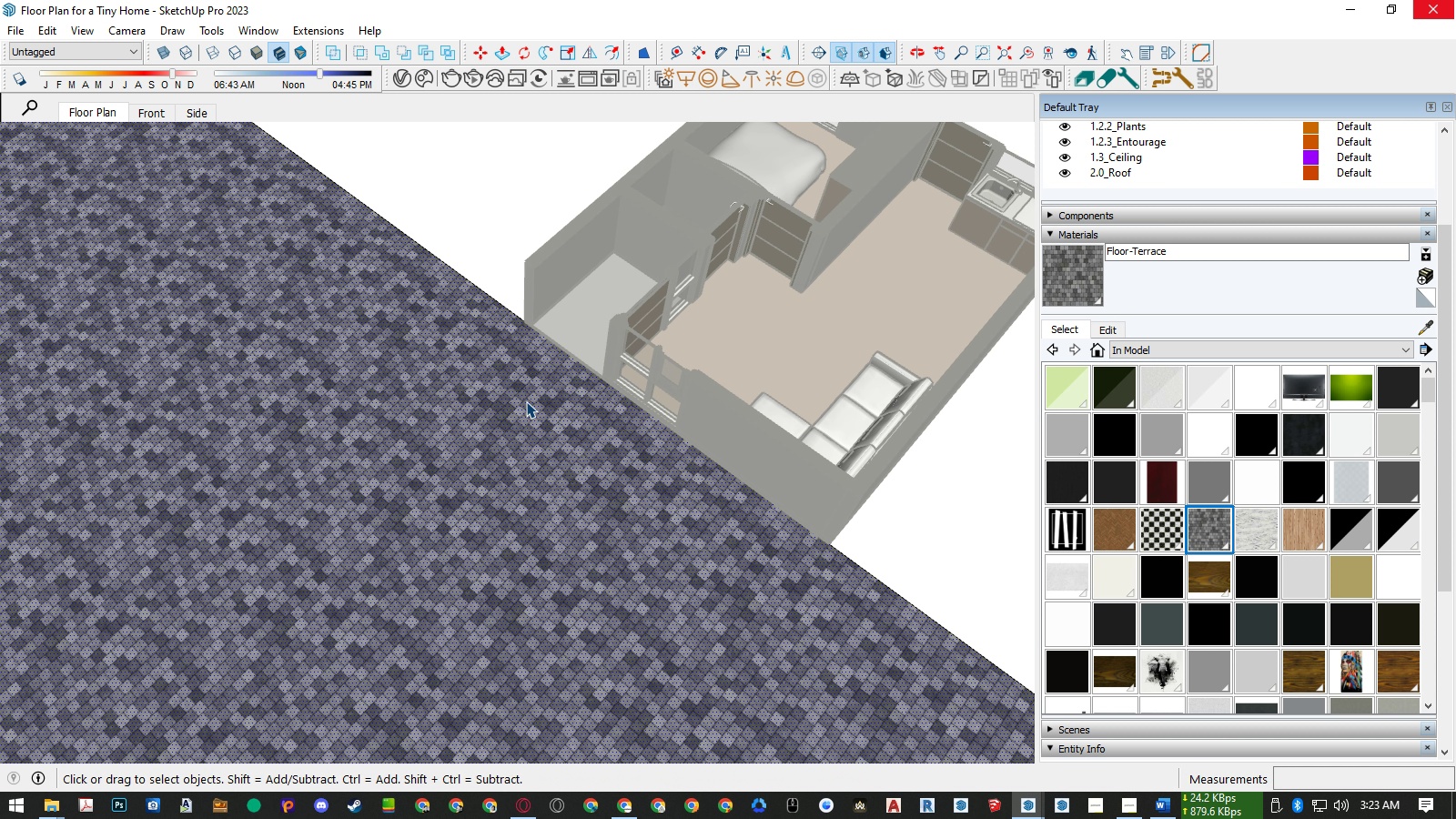 
key(Space)
 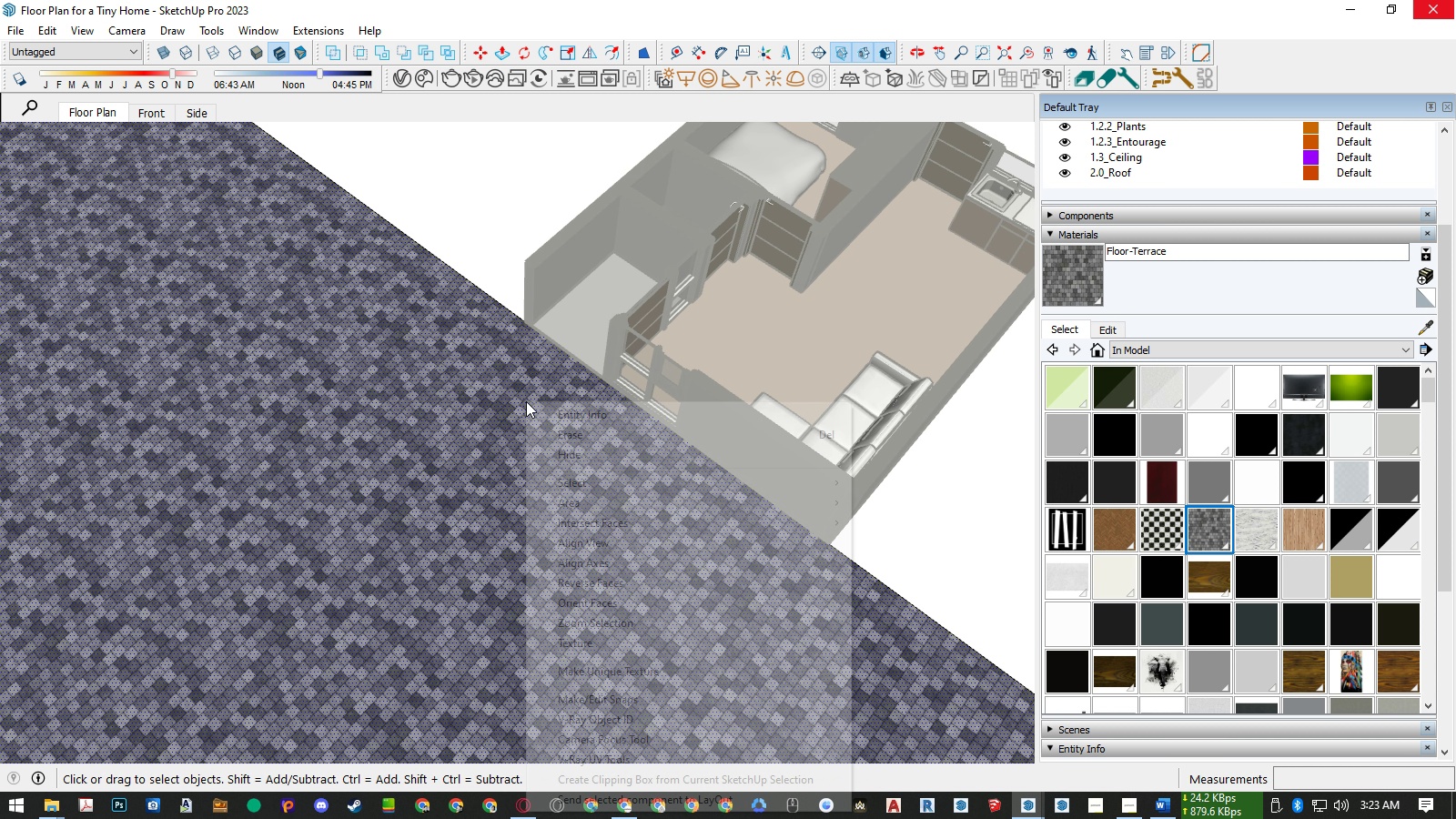 
right_click([526, 401])
 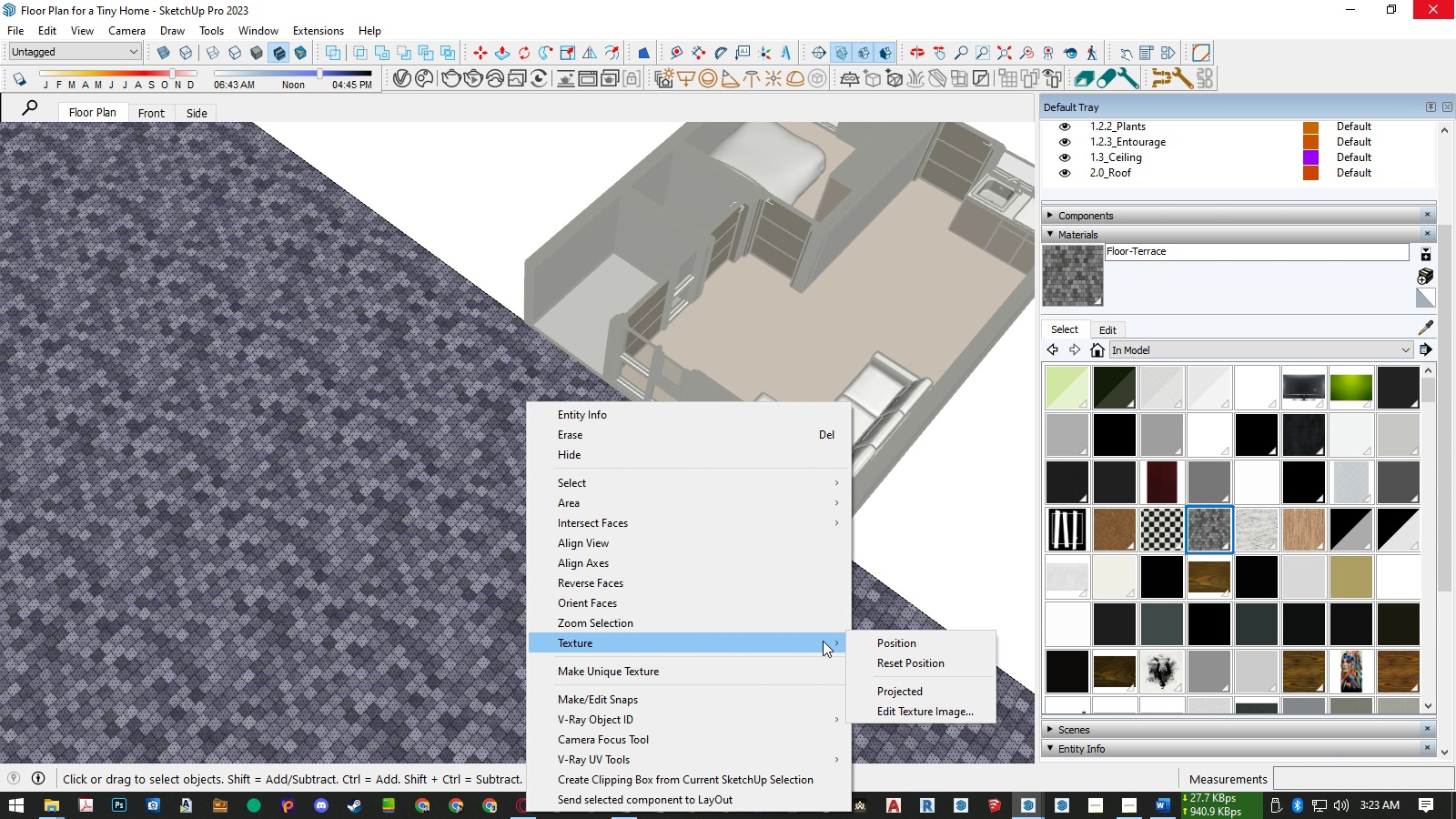 
double_click([866, 645])
 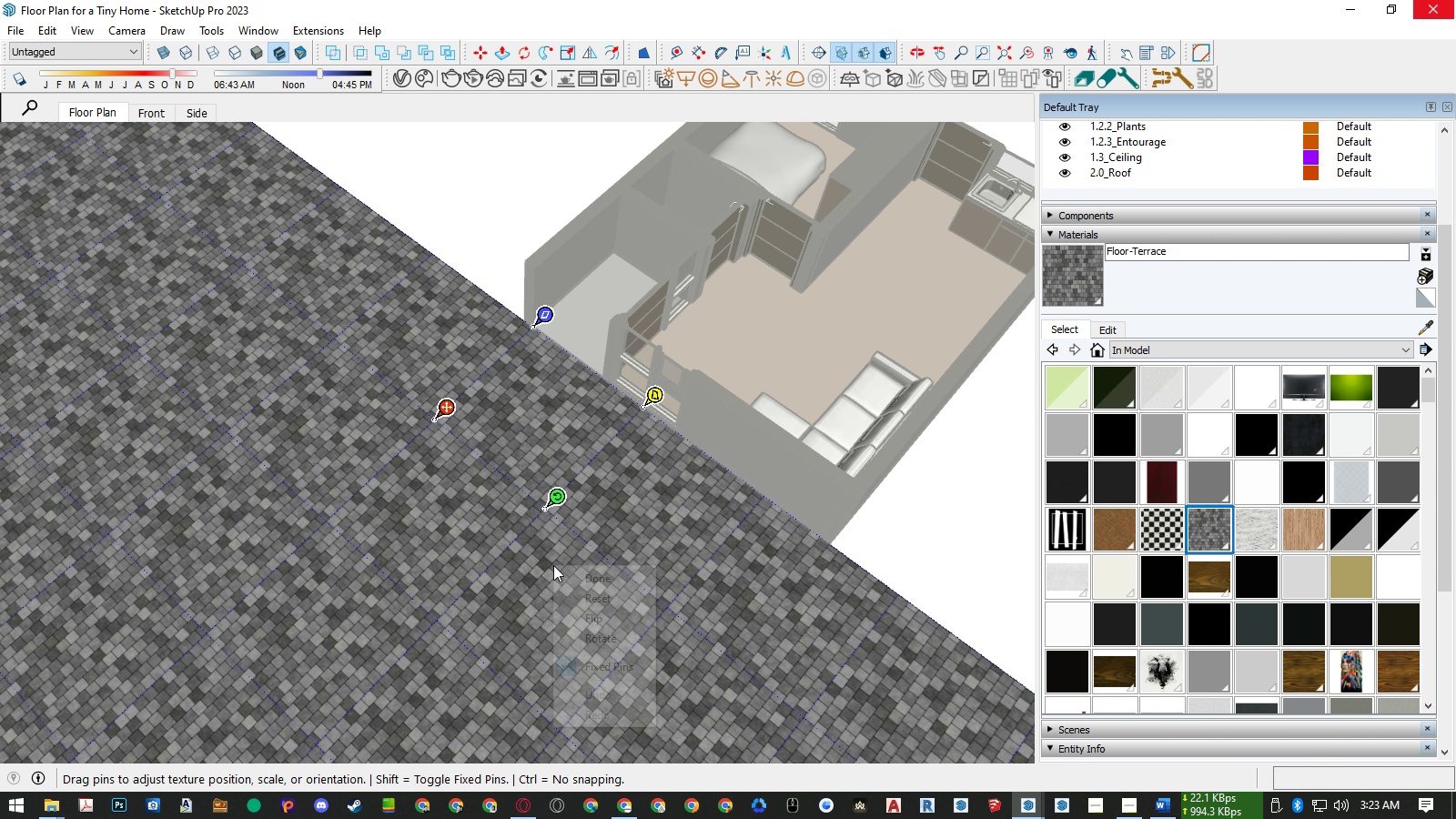 
right_click([553, 565])
 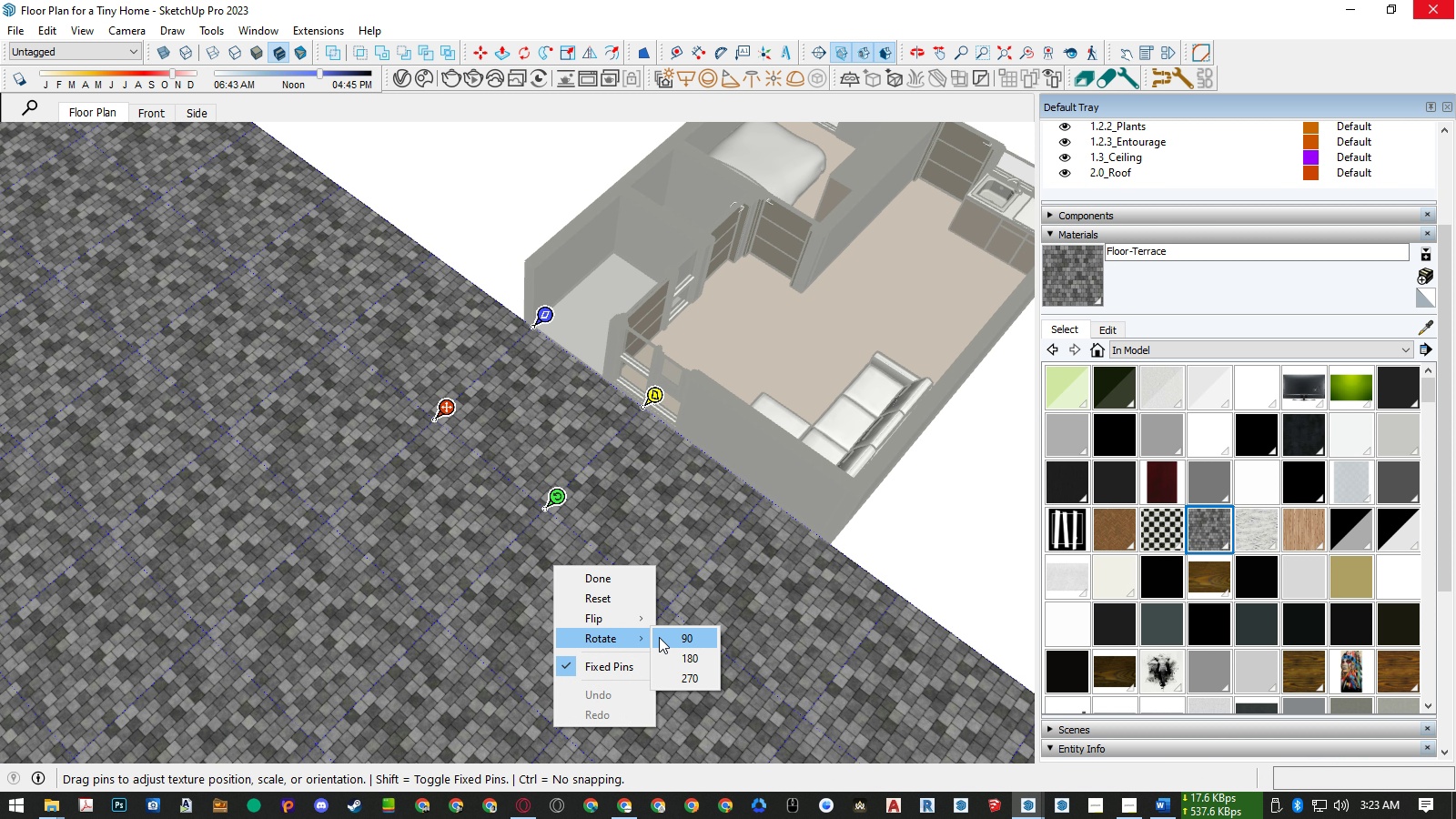 
double_click([681, 636])
 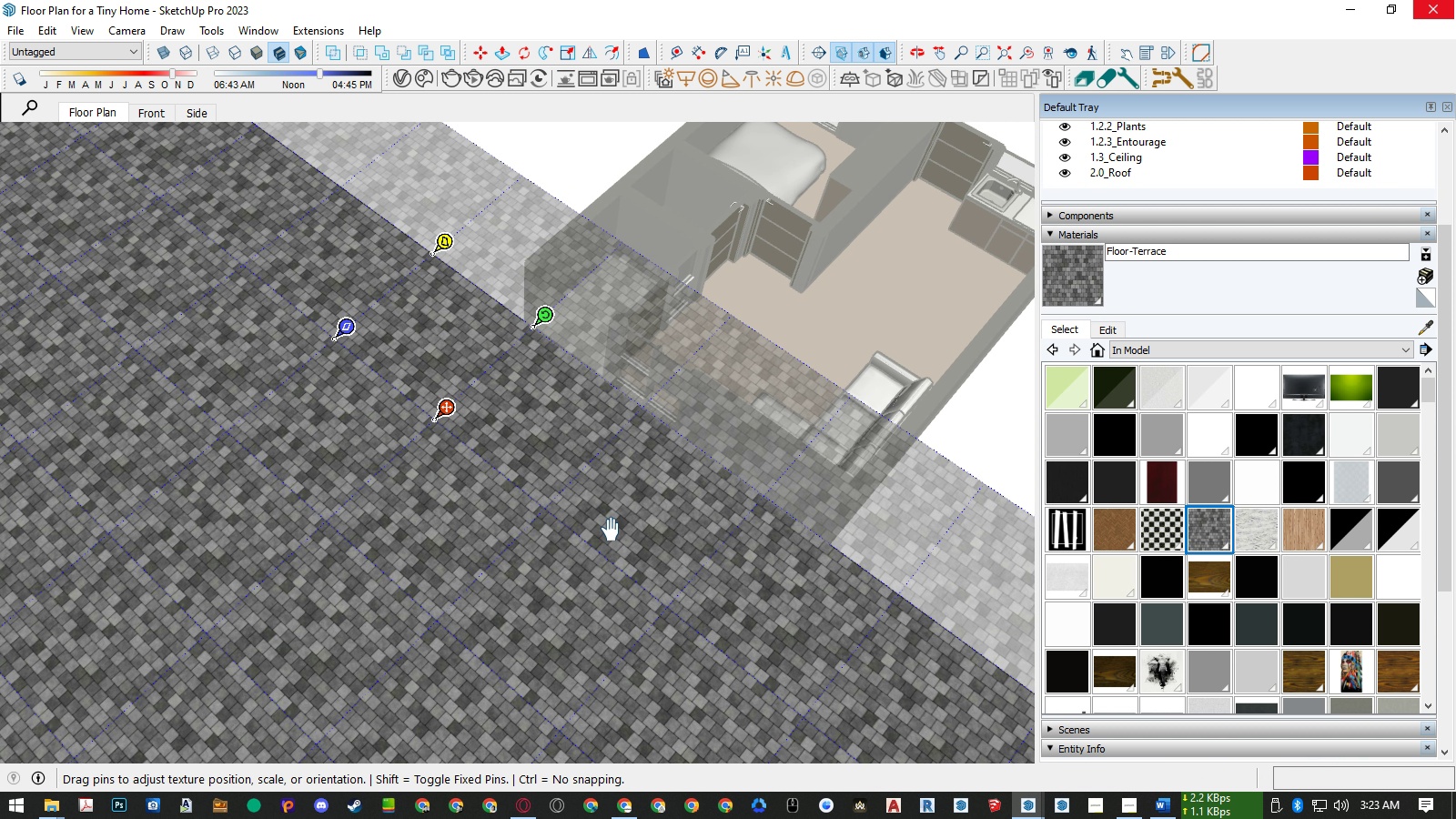 
right_click([611, 529])
 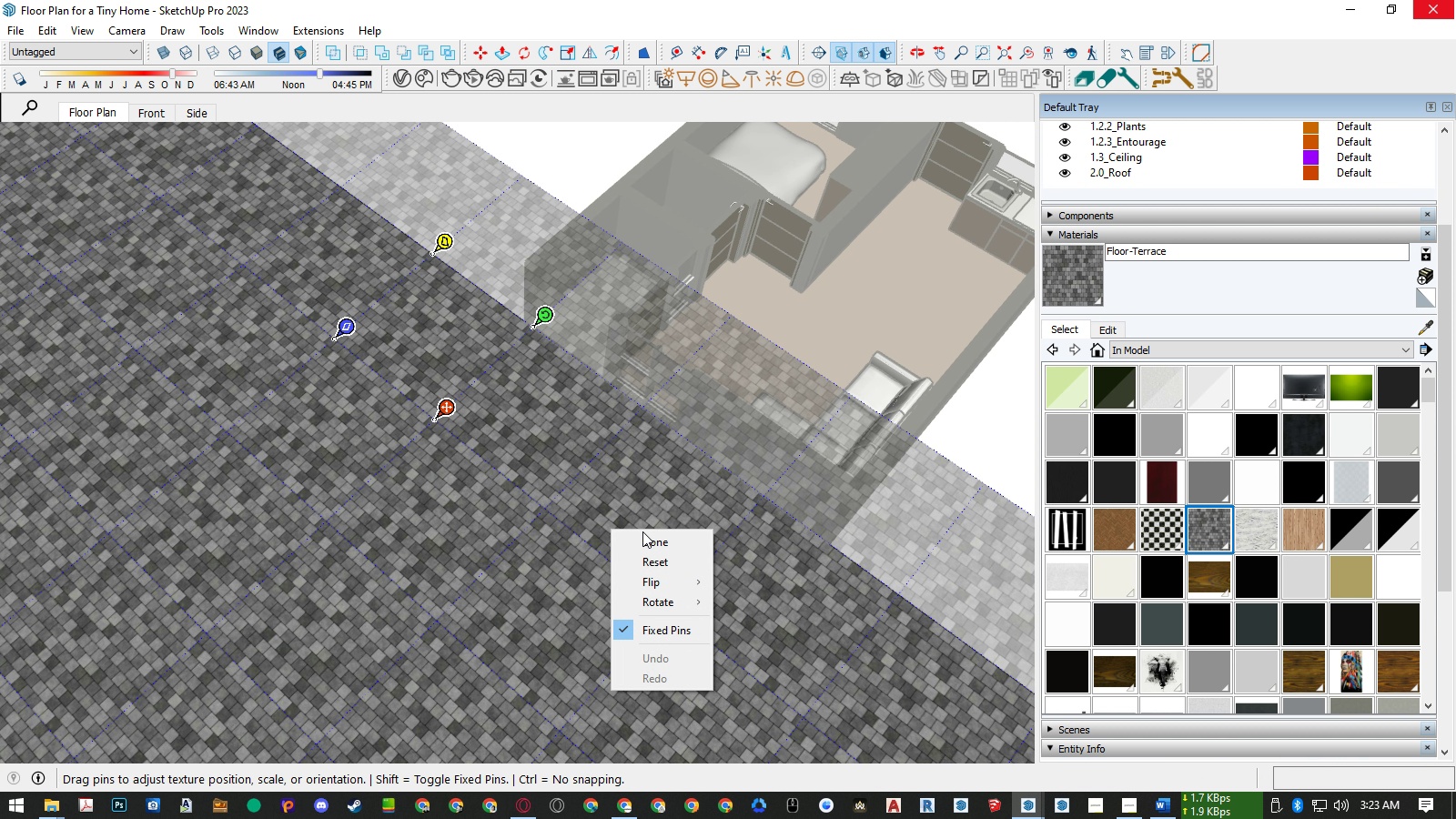 
left_click([643, 531])
 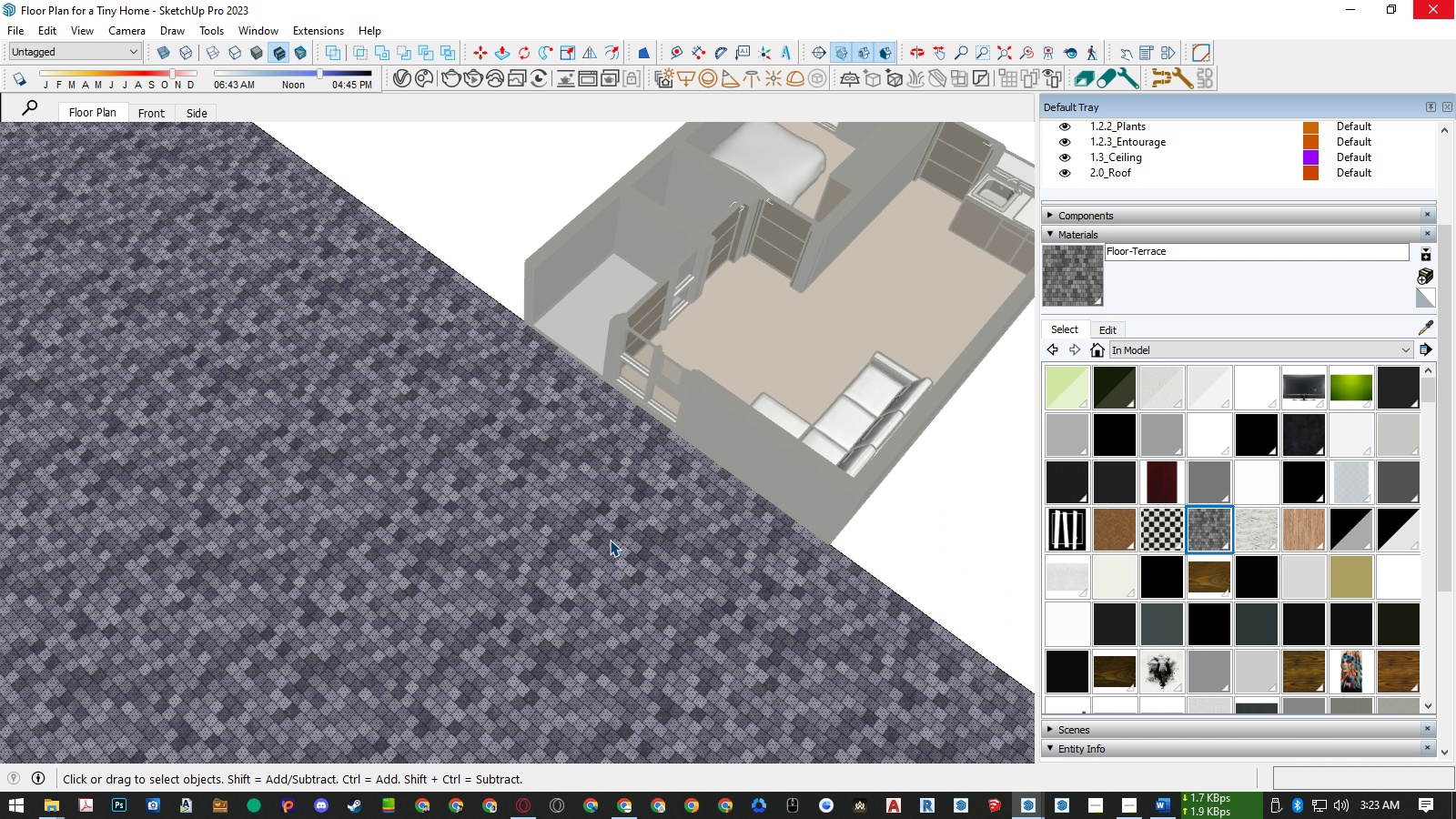 
key(Escape)
 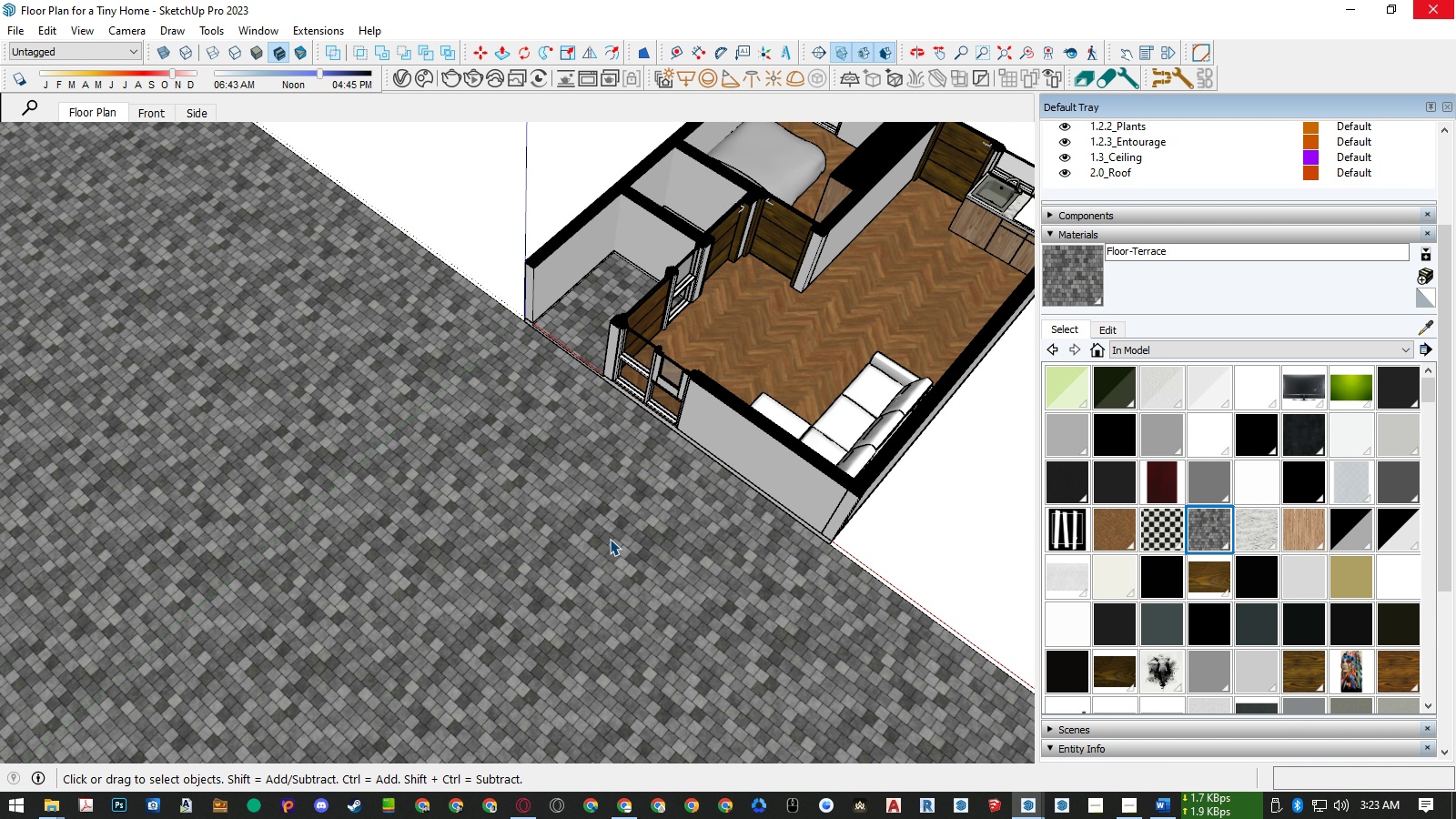 
key(Escape)
 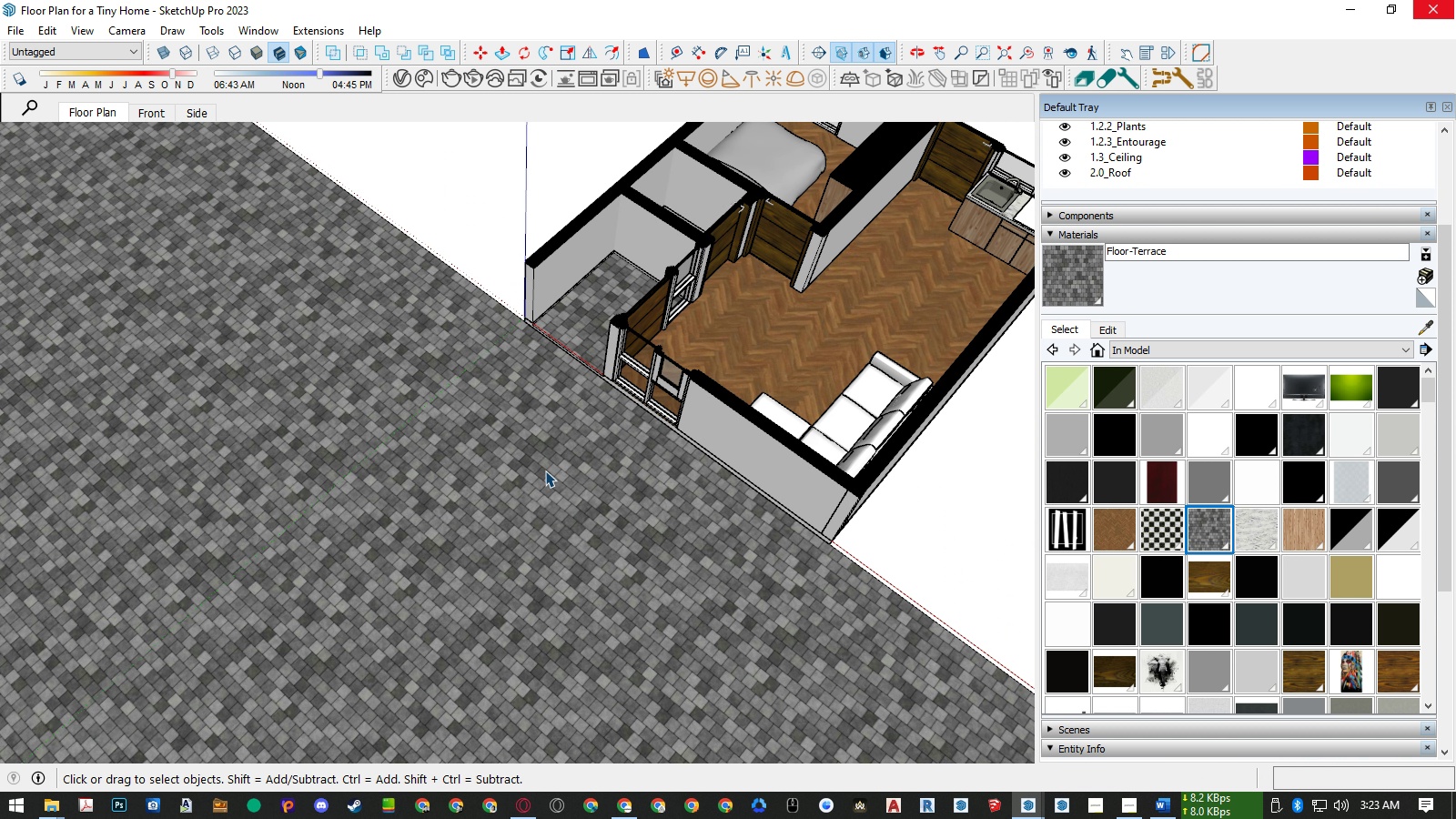 
key(Space)
 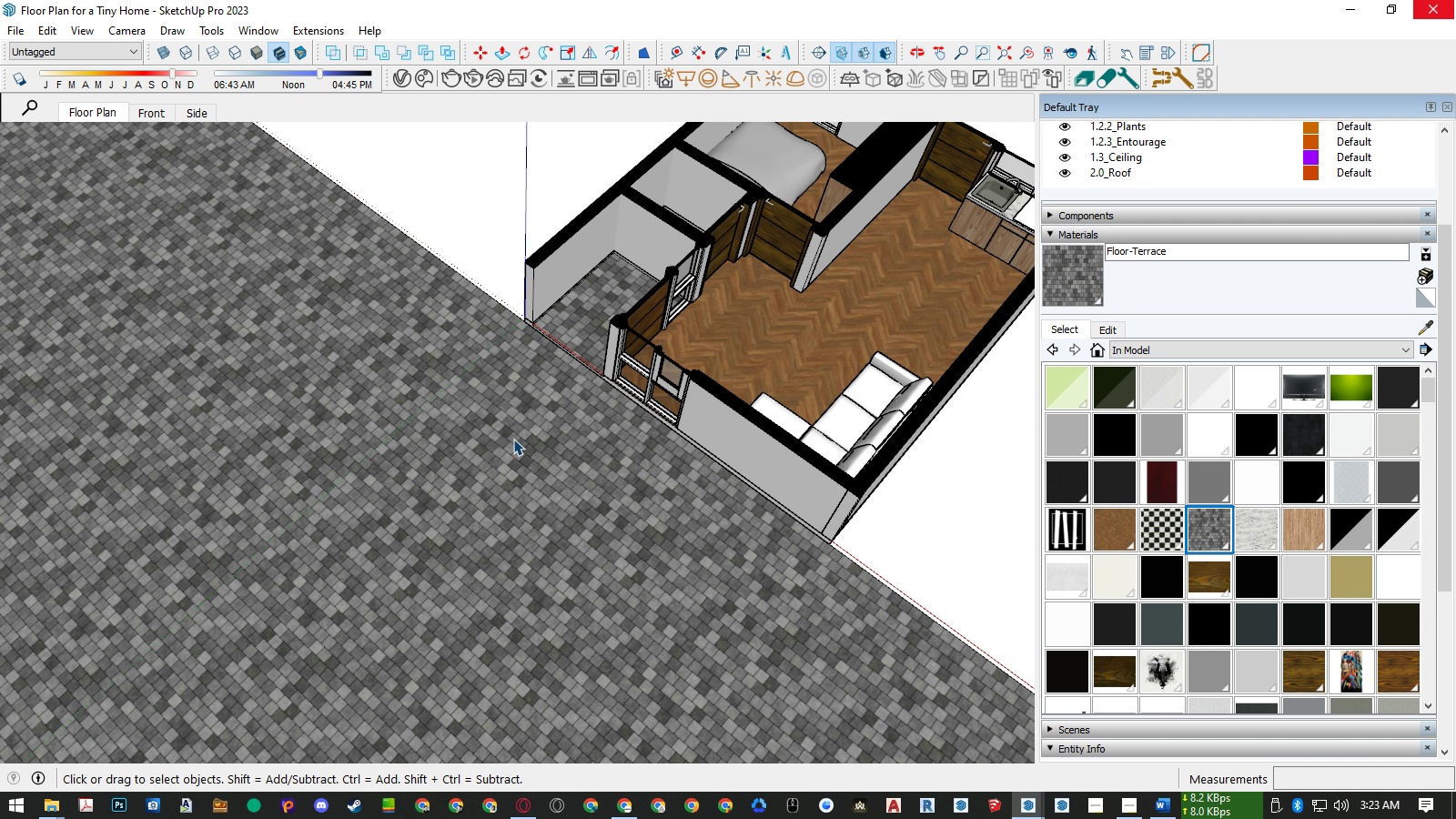 
key(Escape)
 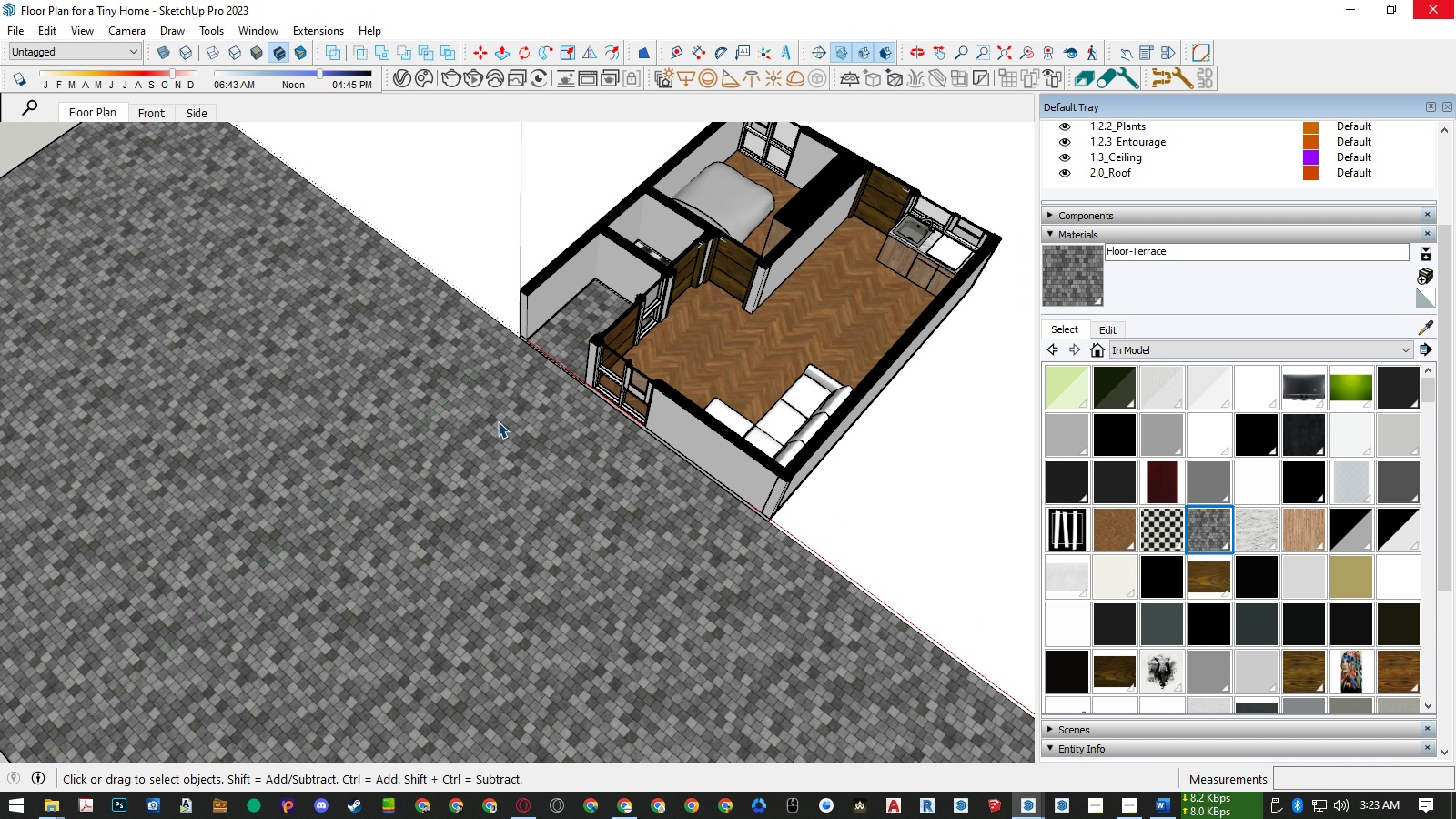 
scroll: coordinate [604, 441], scroll_direction: down, amount: 8.0
 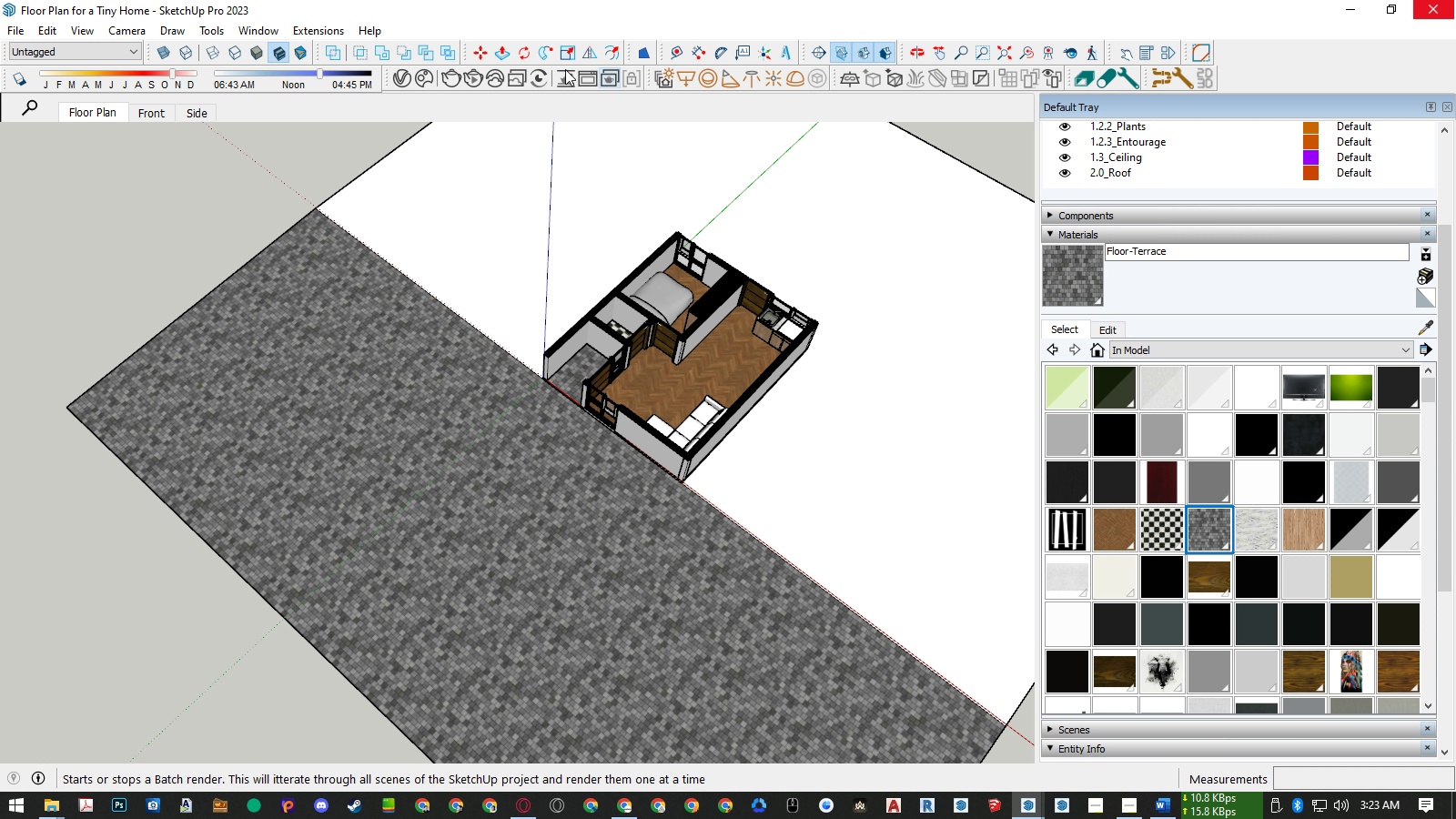 
left_click([401, 76])
 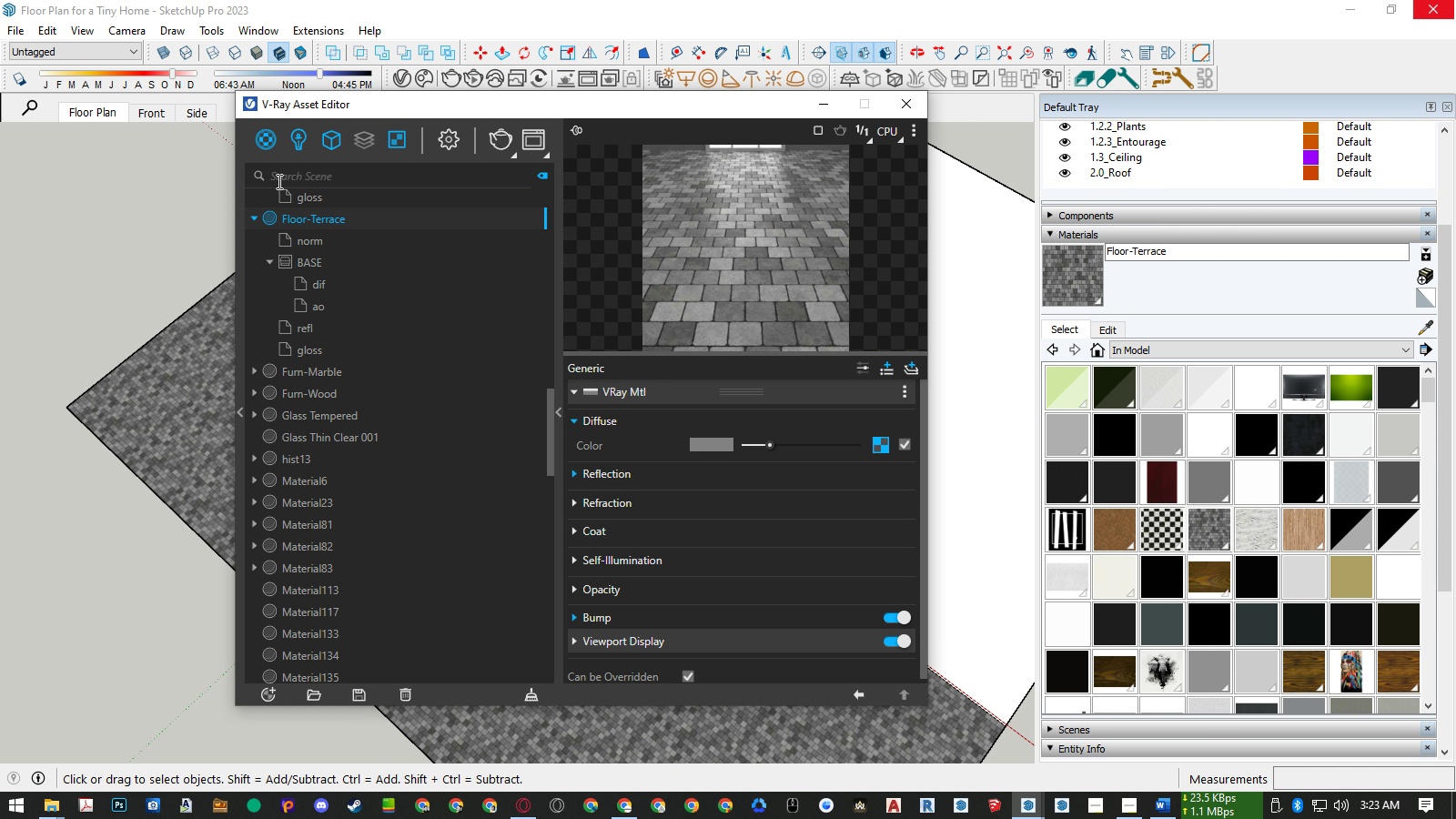 
wait(7.21)
 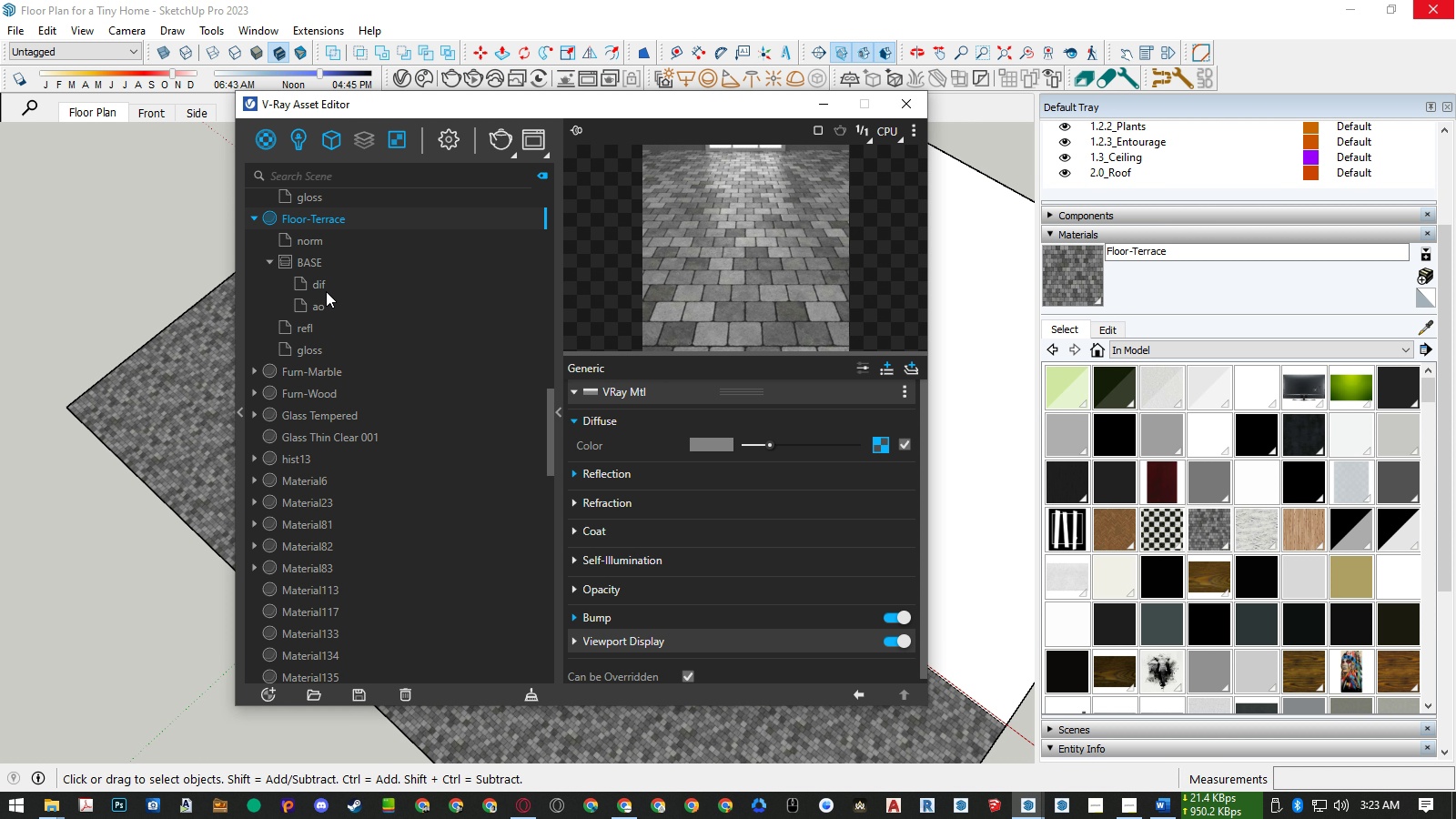 
left_click([896, 109])
 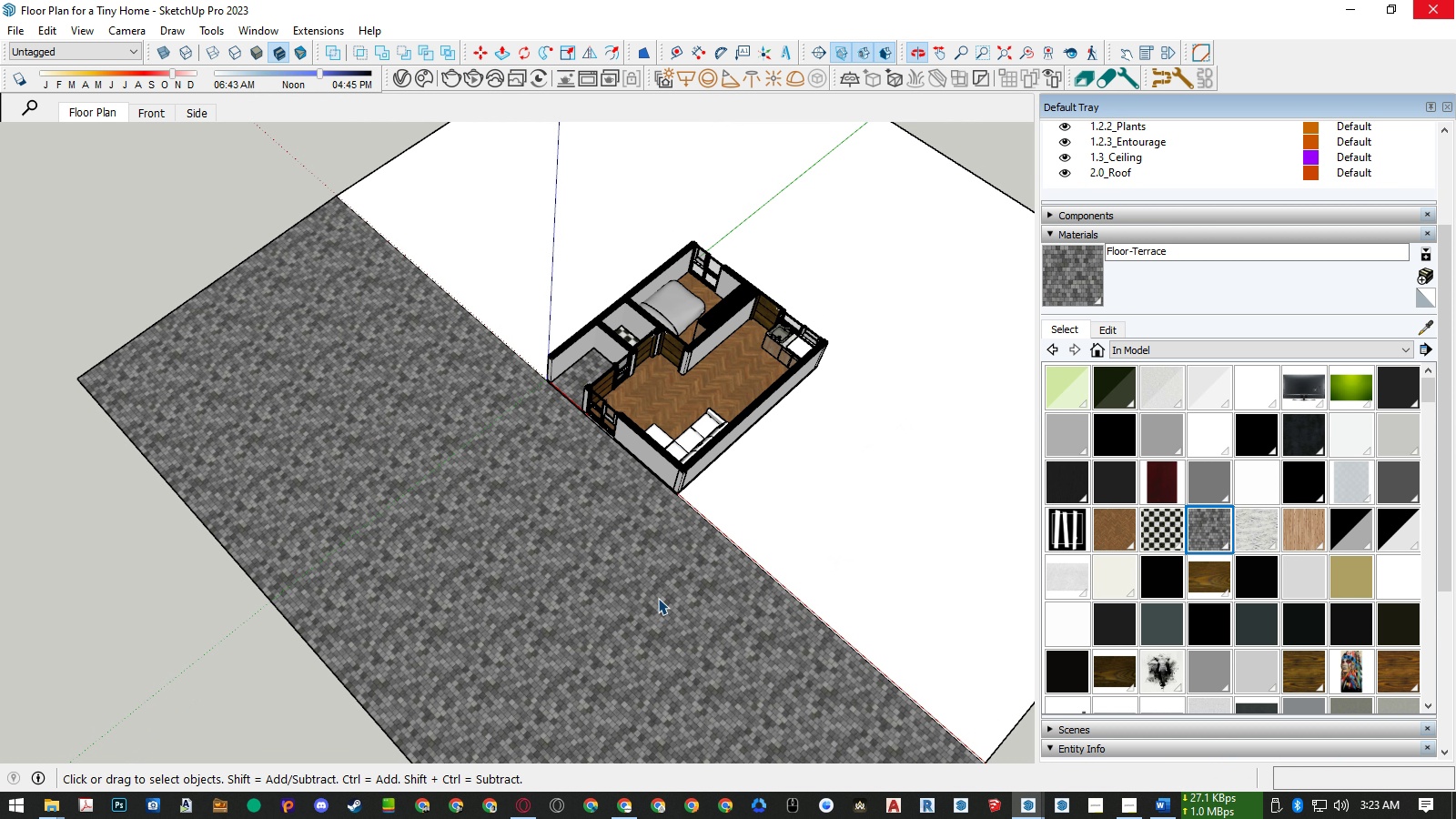 
double_click([658, 598])
 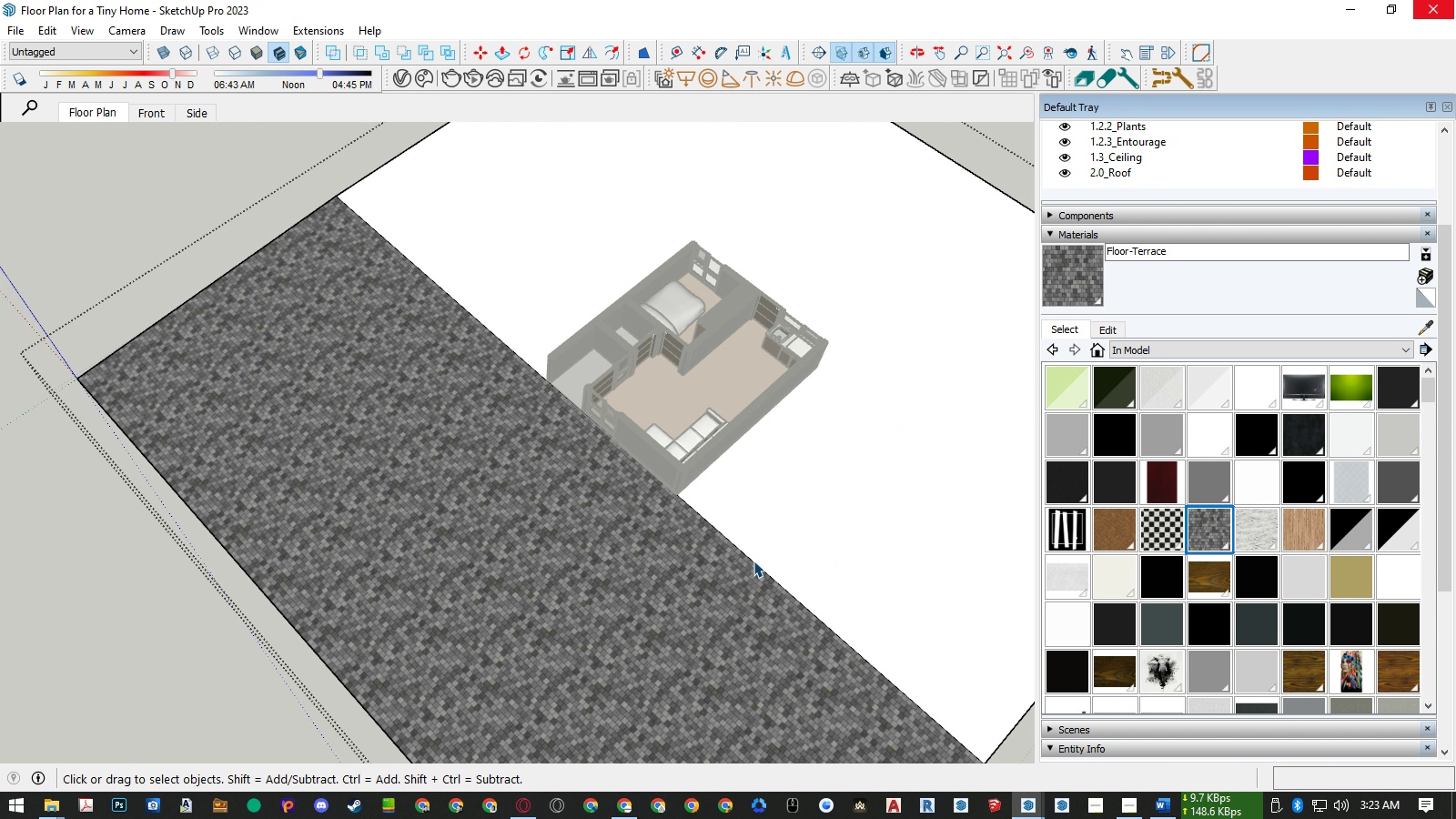 
left_click([753, 561])
 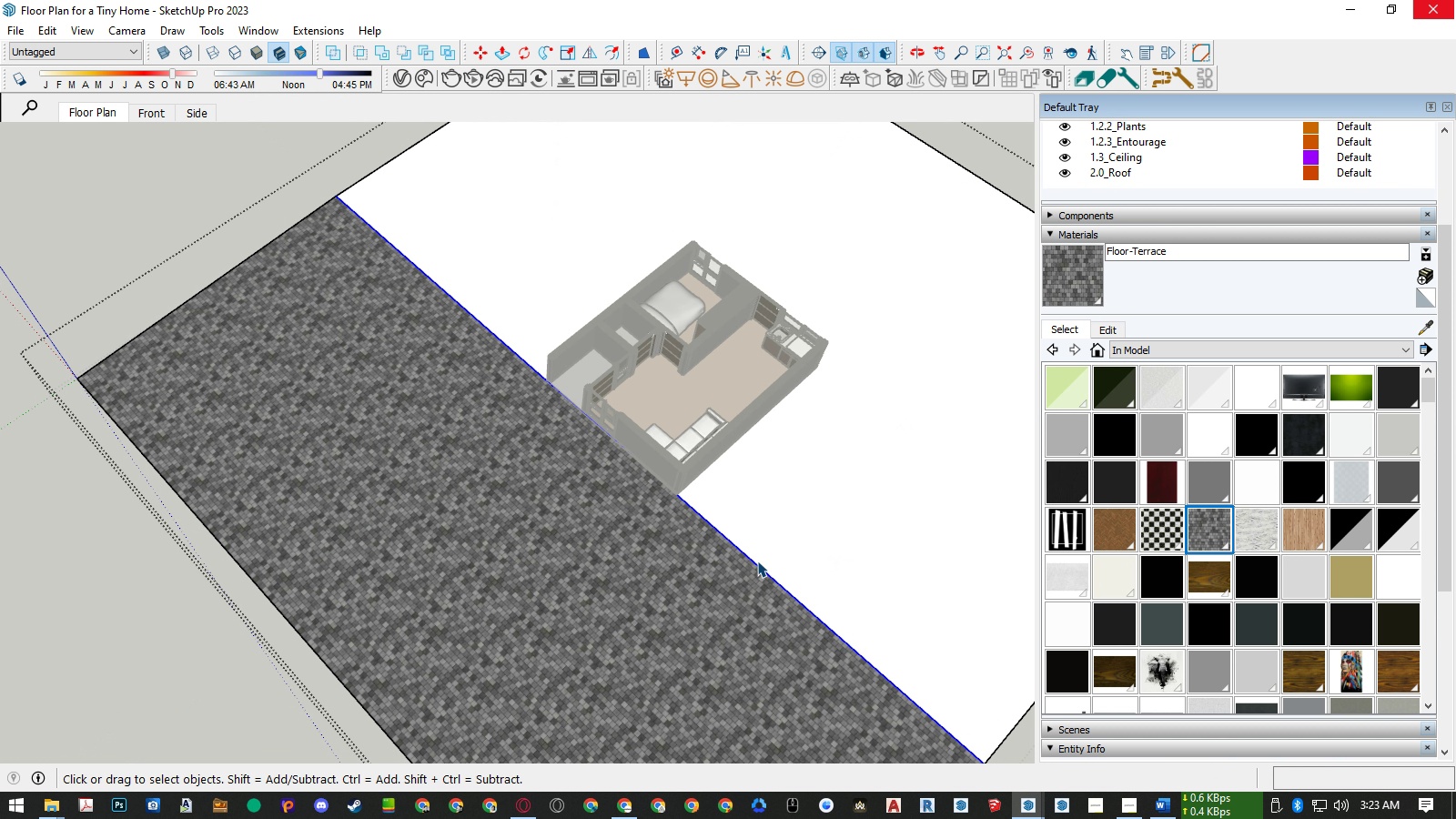 
key(M)
 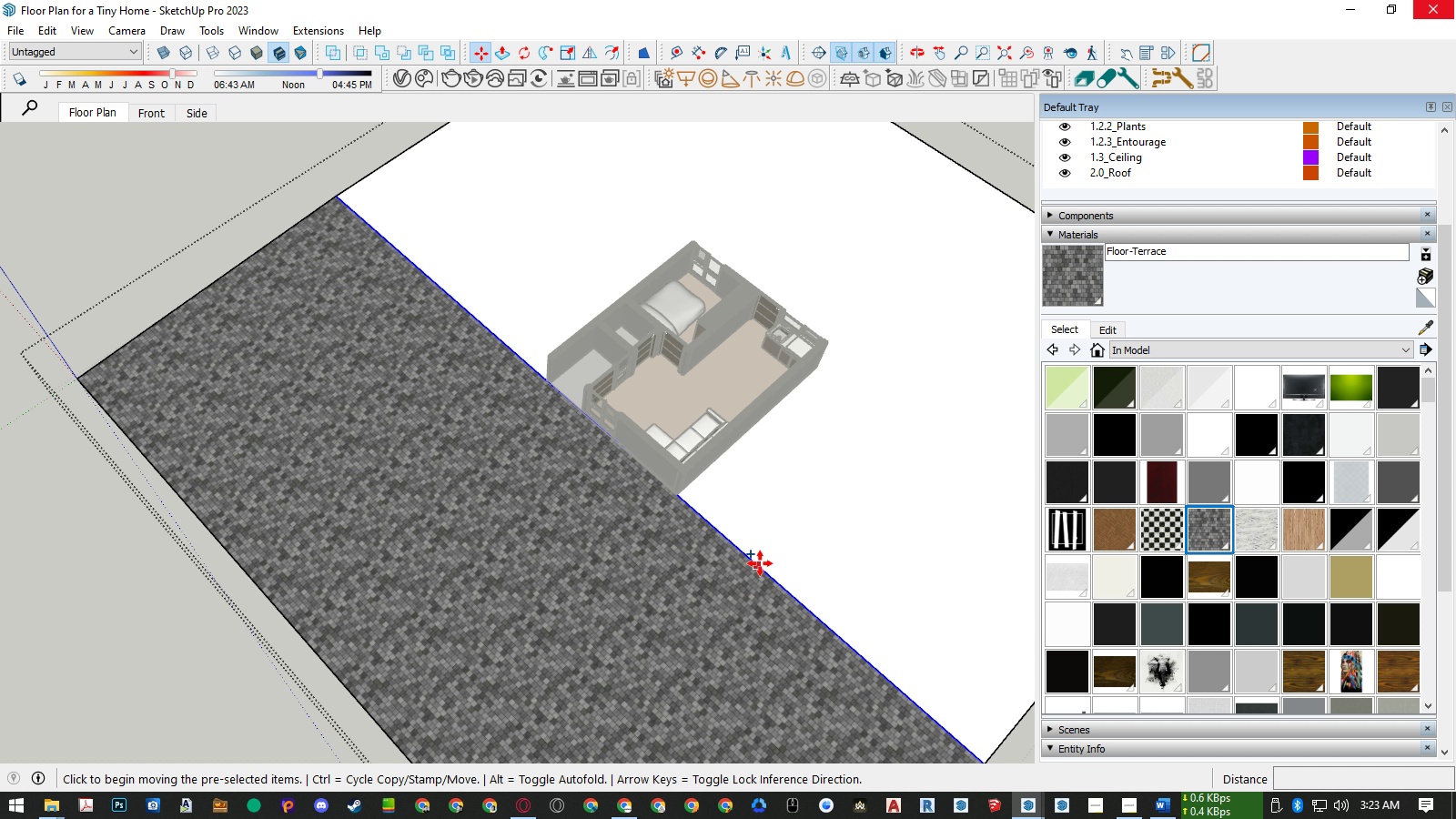 
key(Control+ControlLeft)
 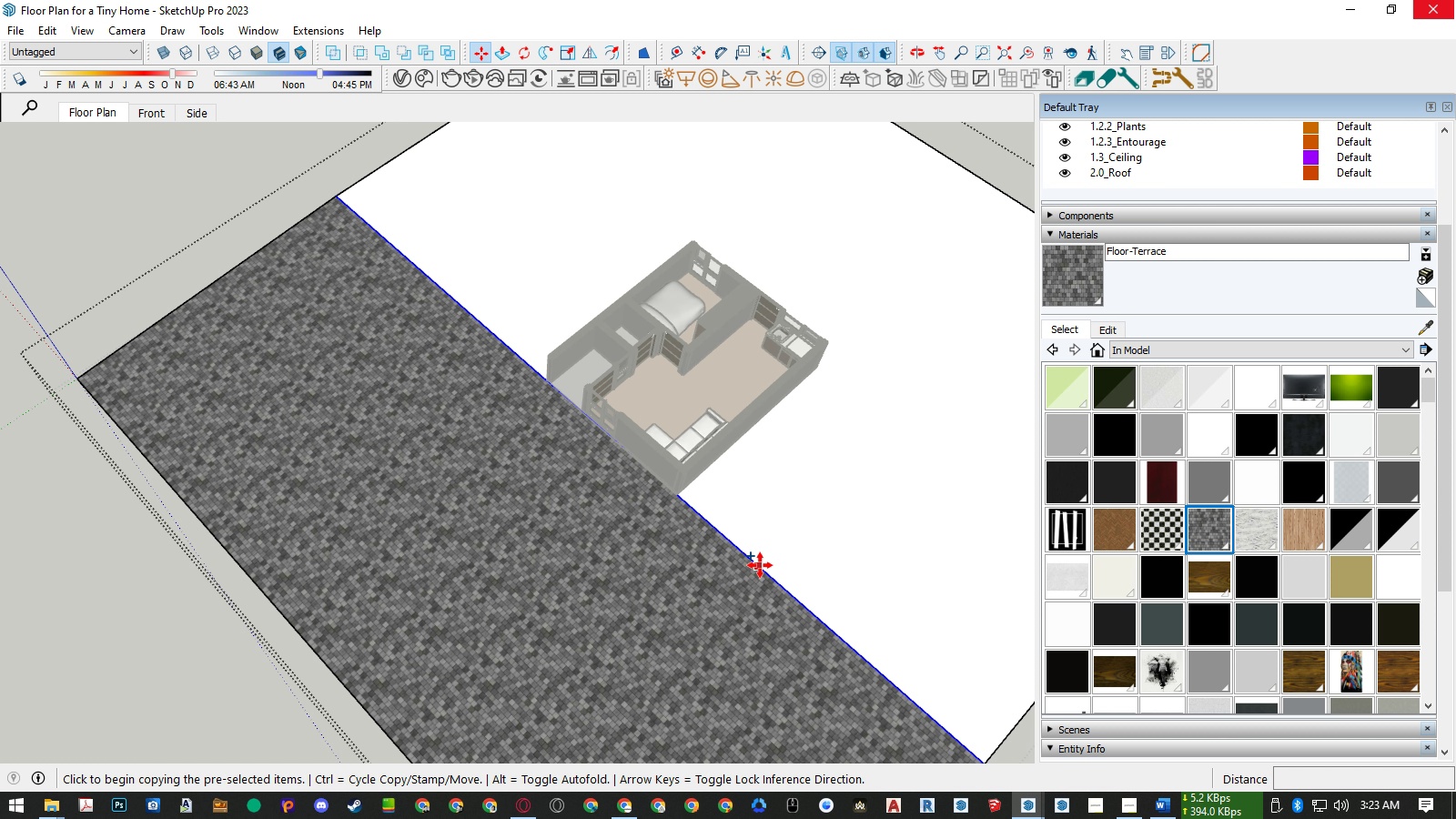 
left_click([760, 565])
 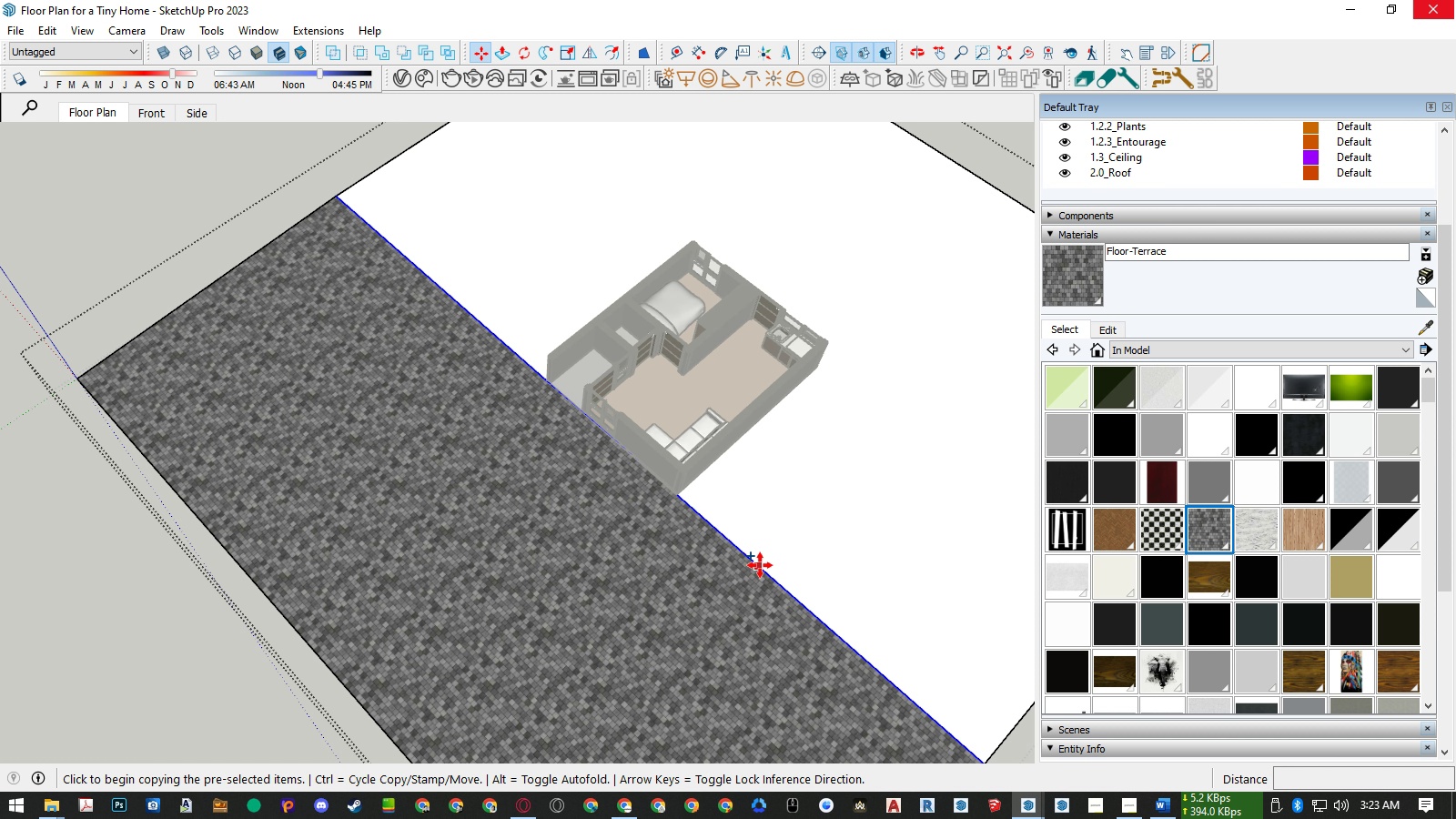 
key(ArrowLeft)
 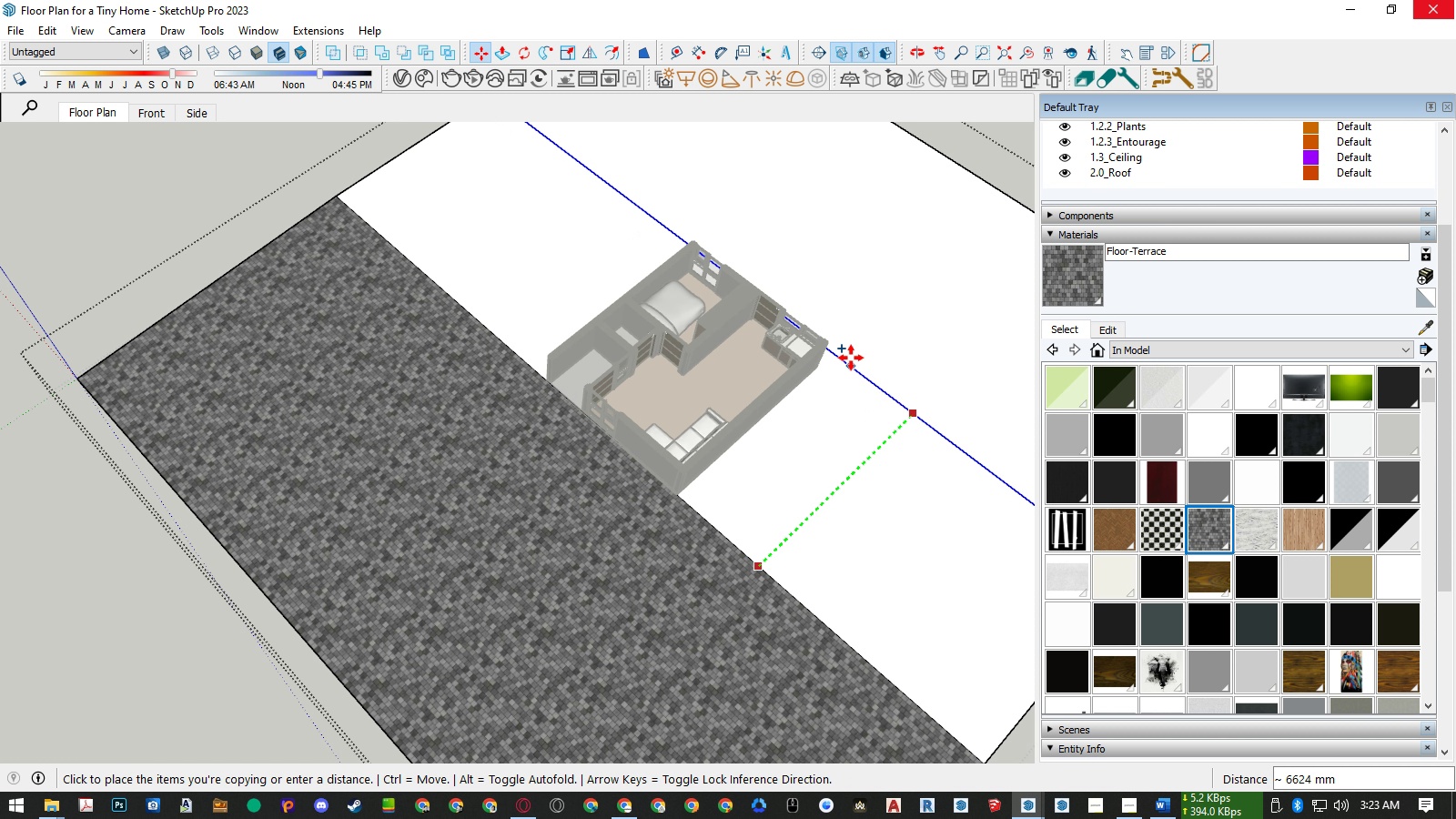 
scroll: coordinate [818, 383], scroll_direction: up, amount: 13.0
 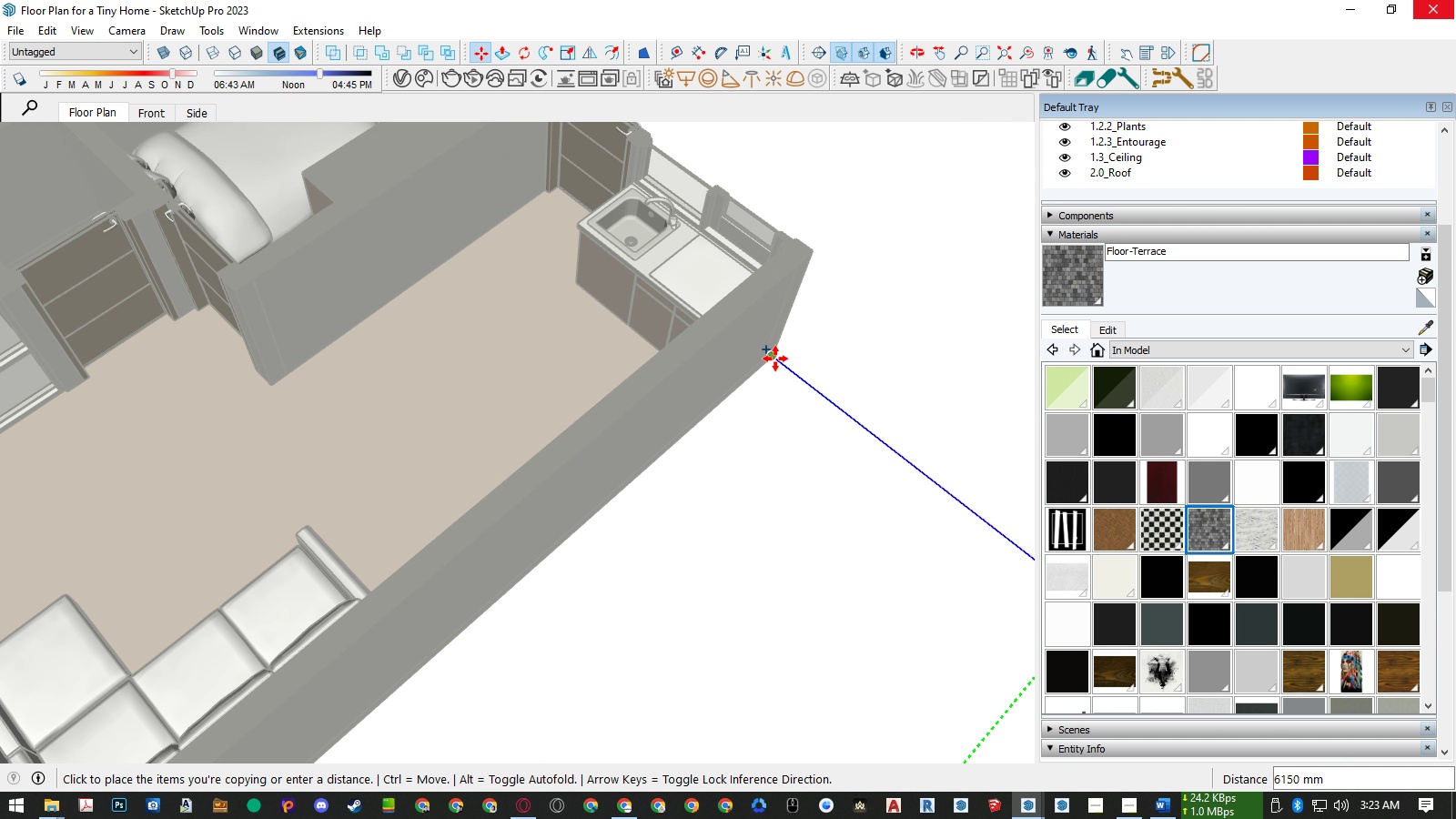 
left_click([775, 359])
 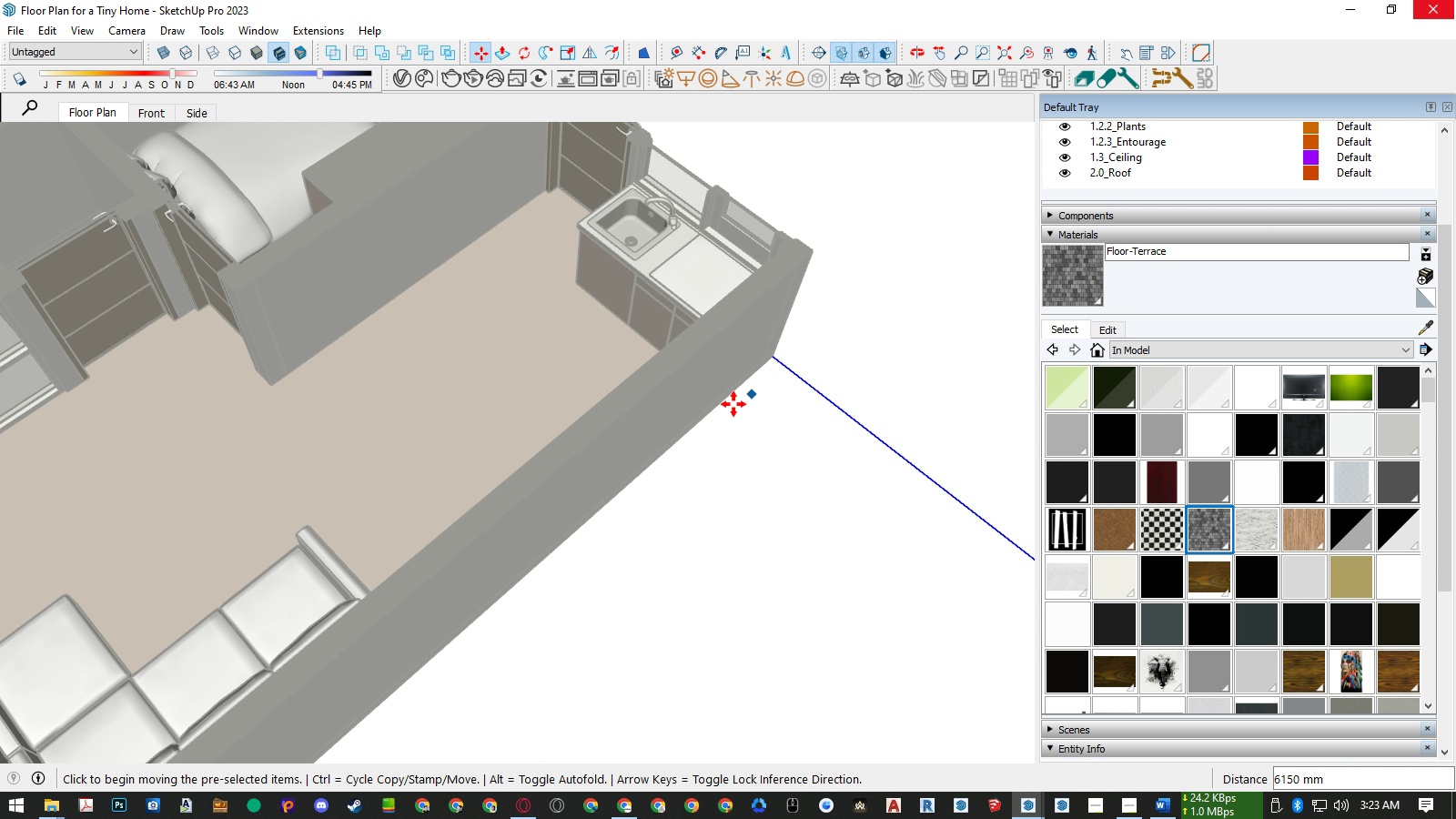 
key(Space)
 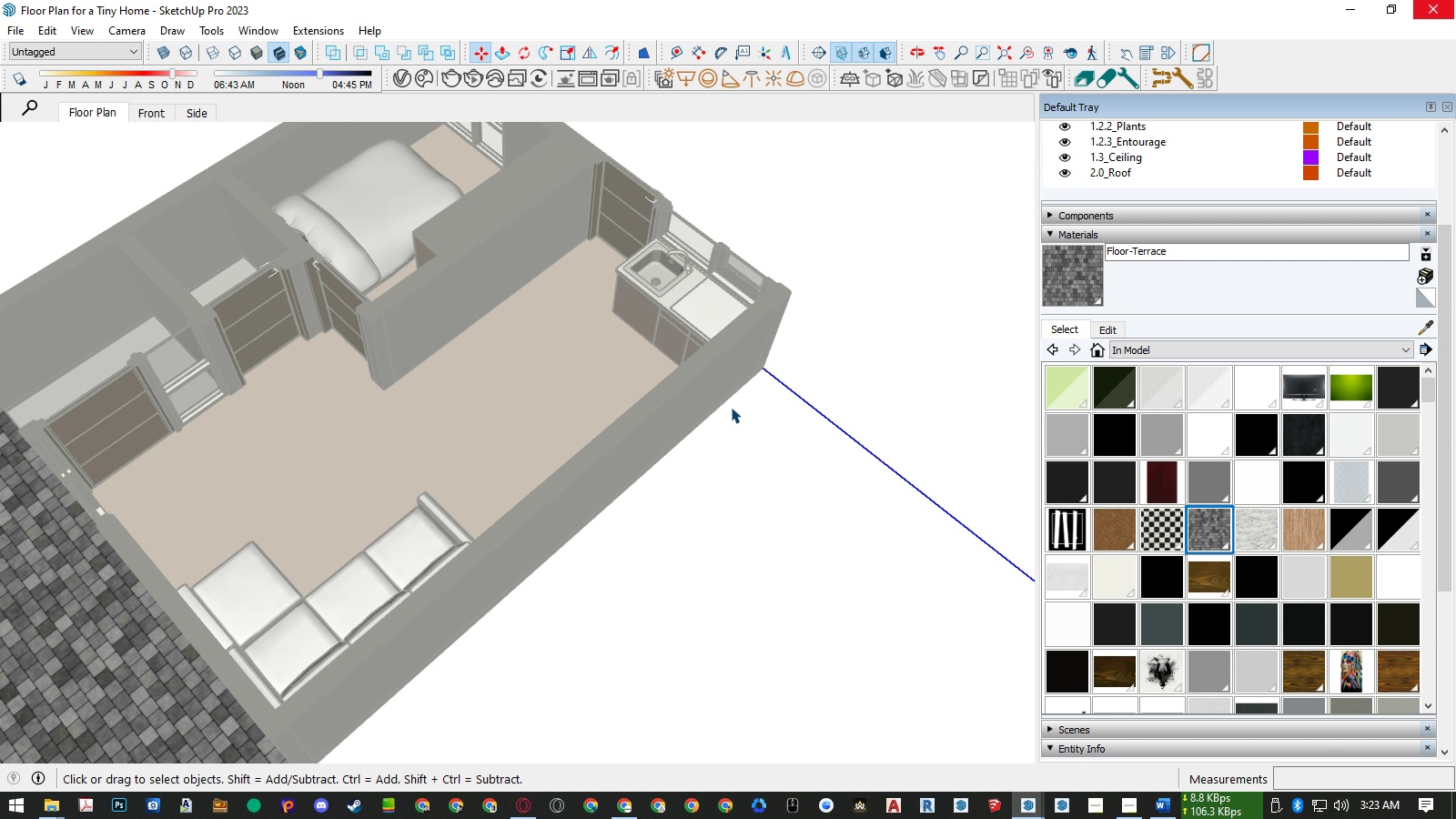 
scroll: coordinate [730, 409], scroll_direction: down, amount: 15.0
 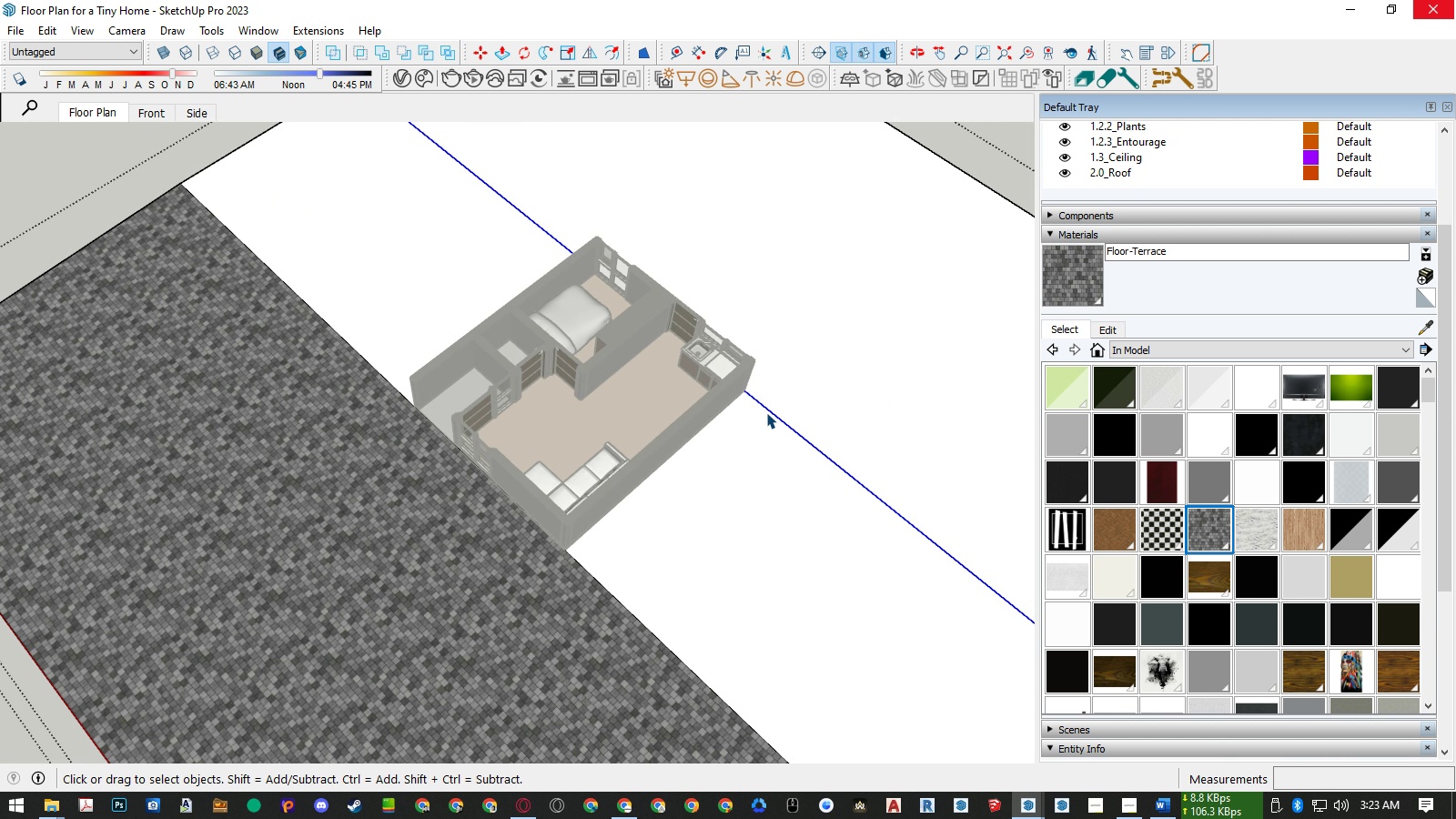 
key(B)
 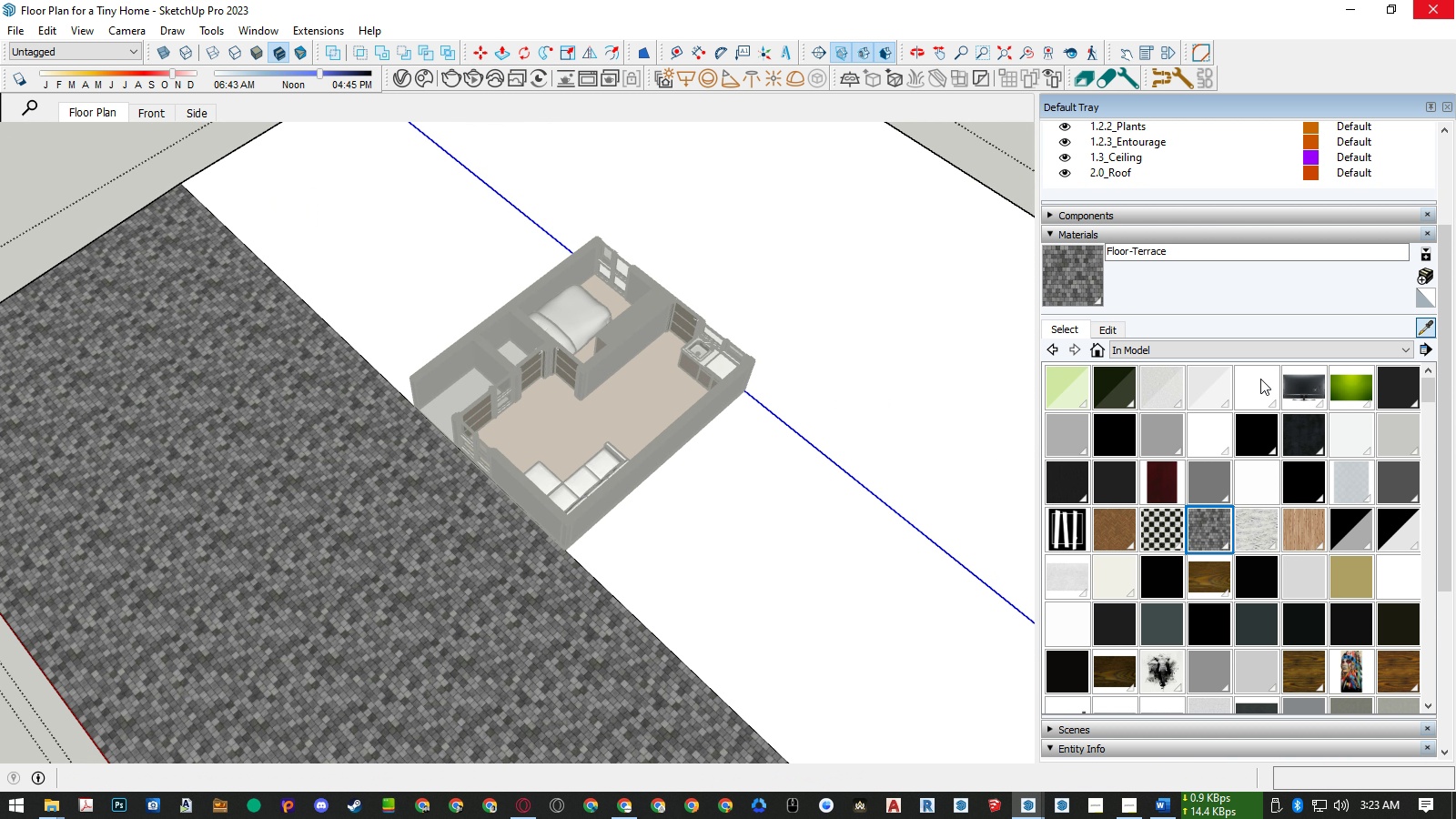 
double_click([445, 643])
 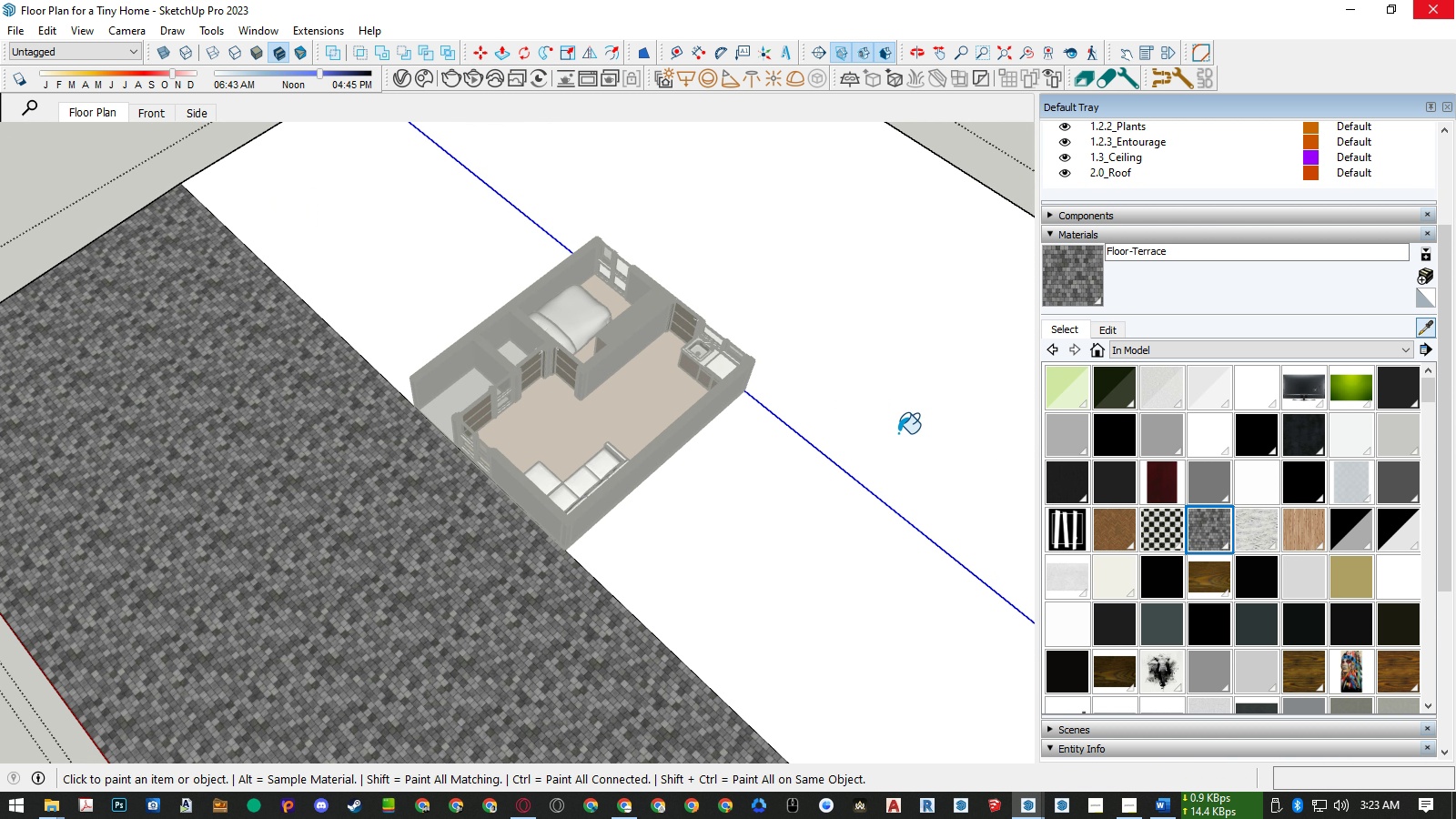 
triple_click([898, 433])
 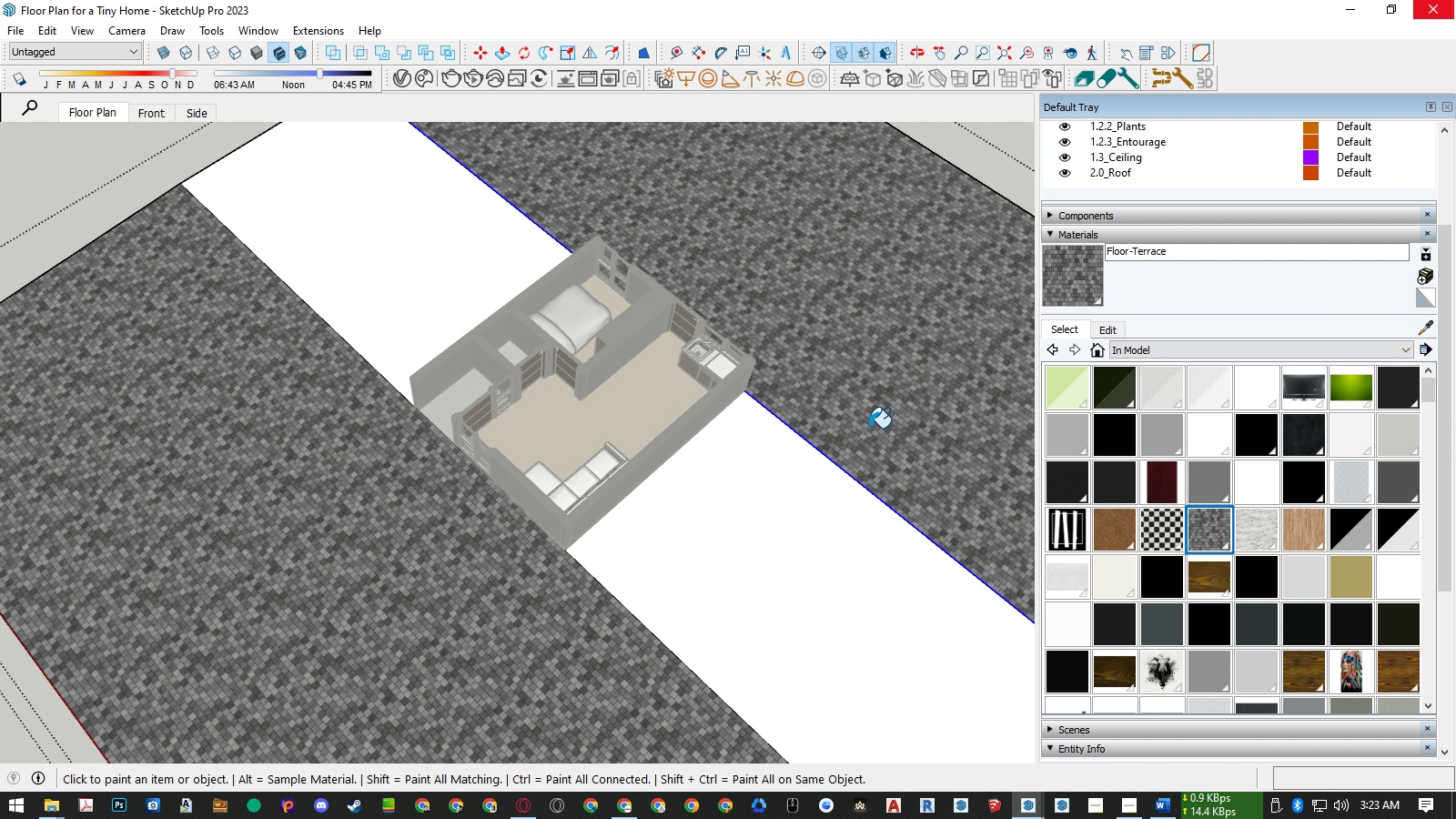 
key(Space)
 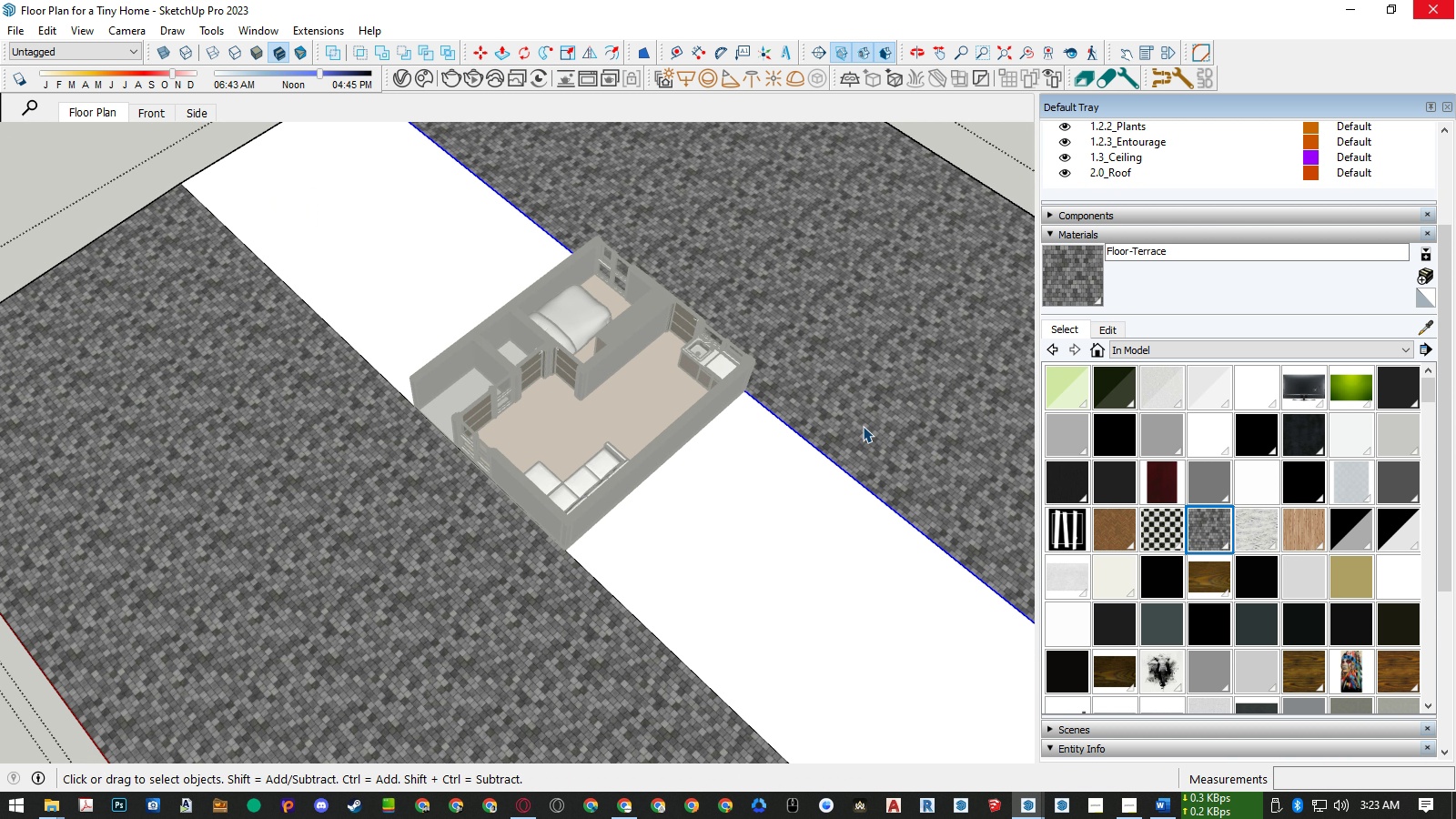 
key(Escape)
 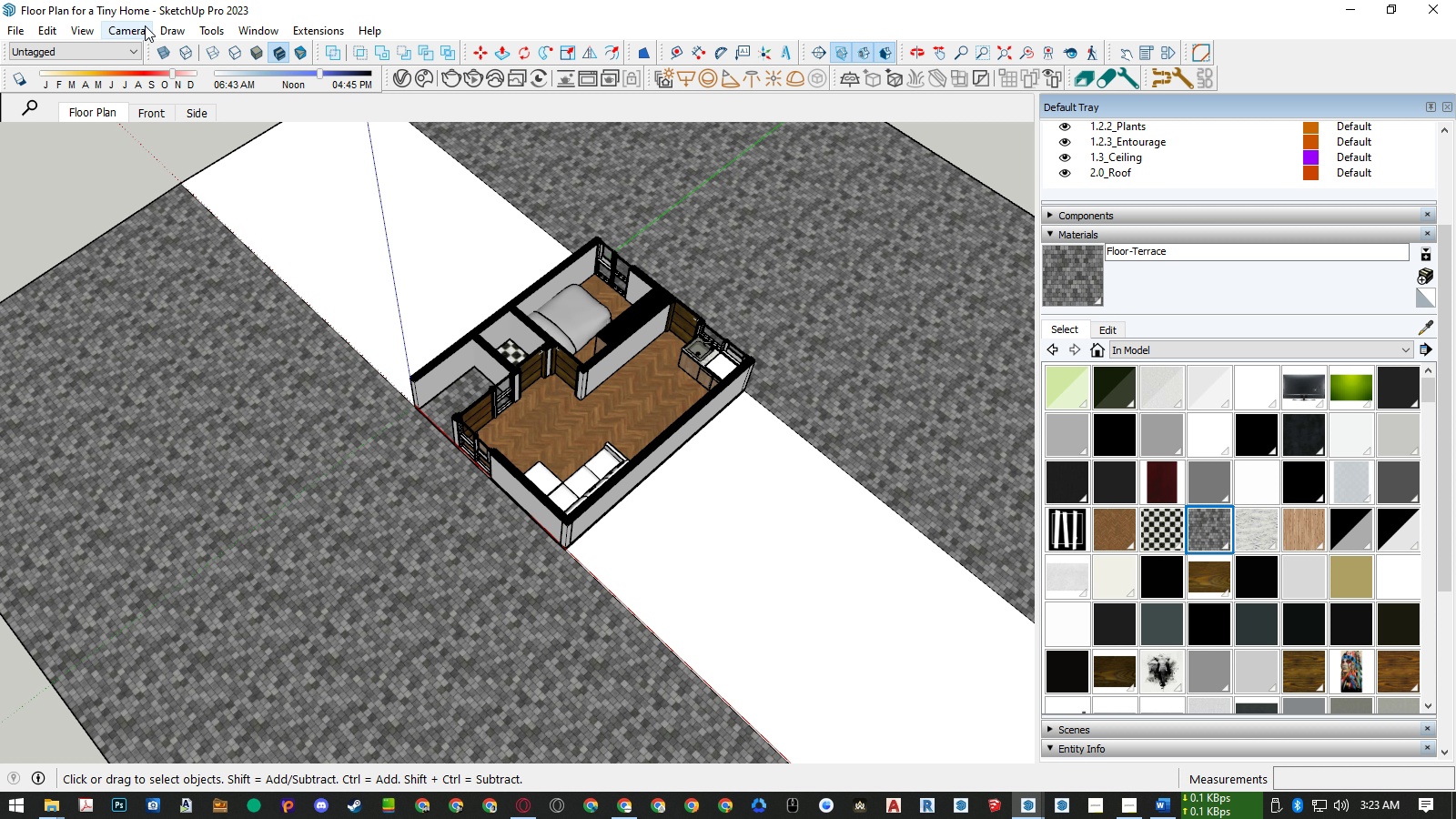 
left_click([248, 26])
 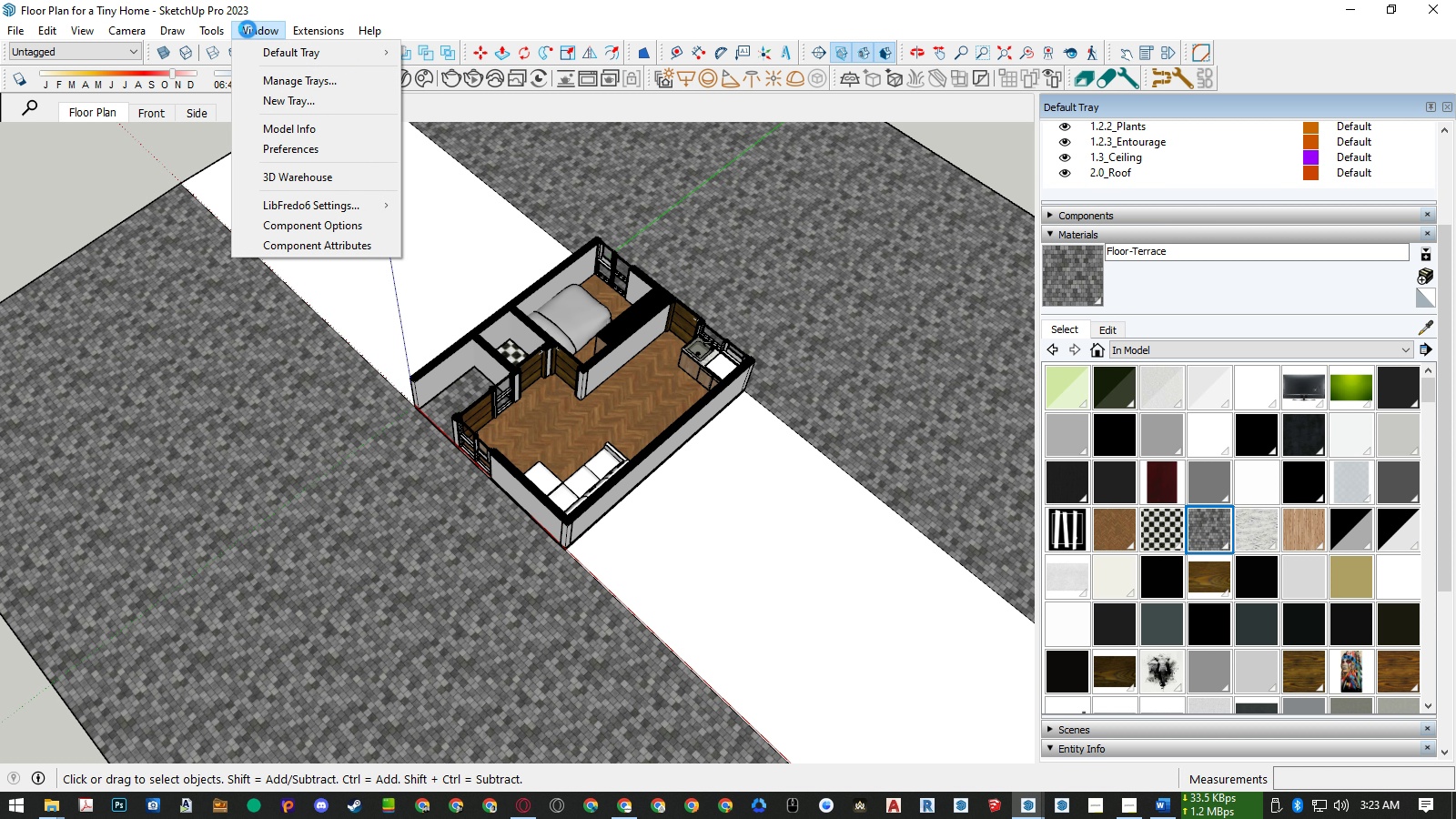 
left_click([248, 29])
 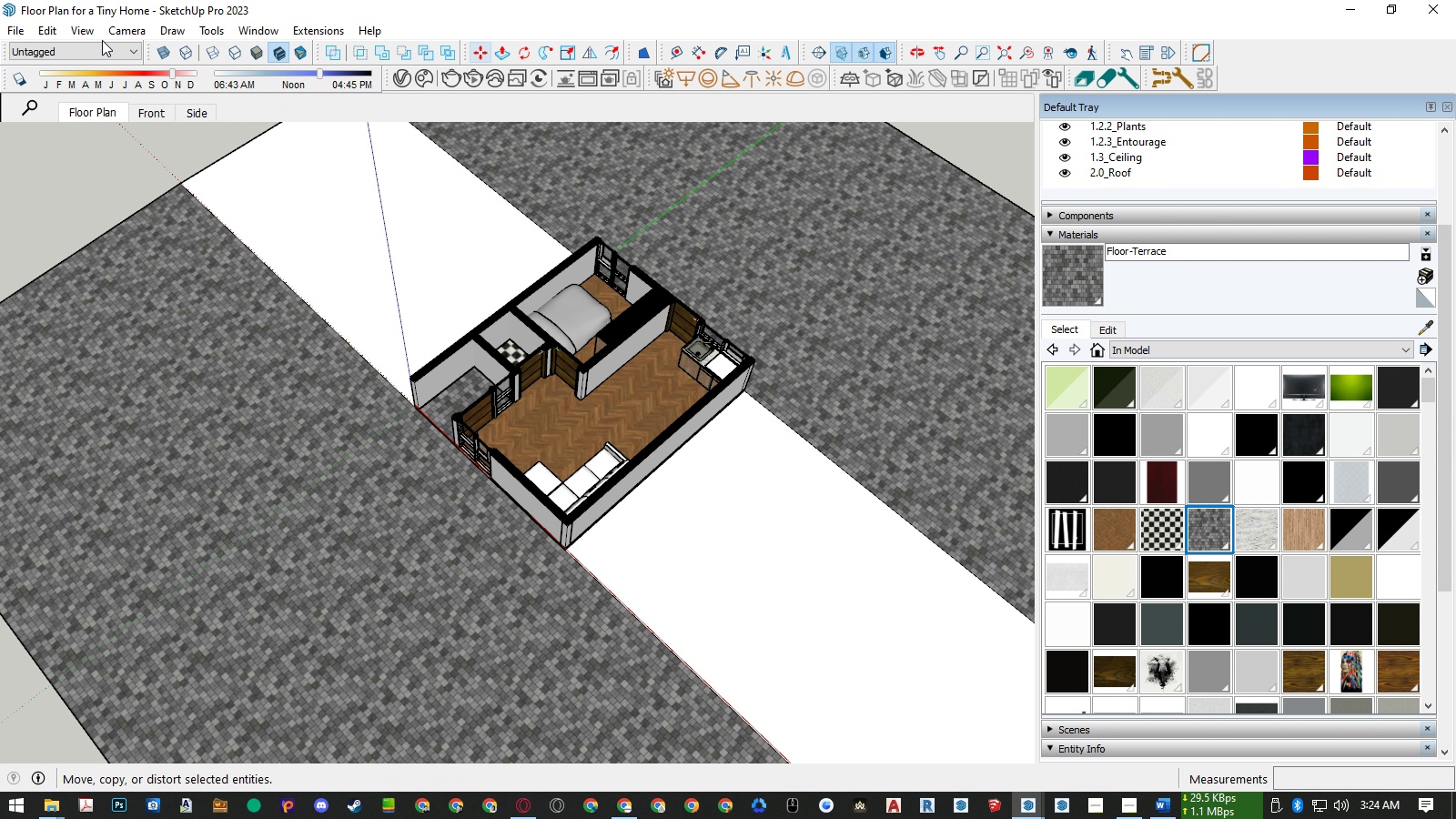 
left_click([9, 29])
 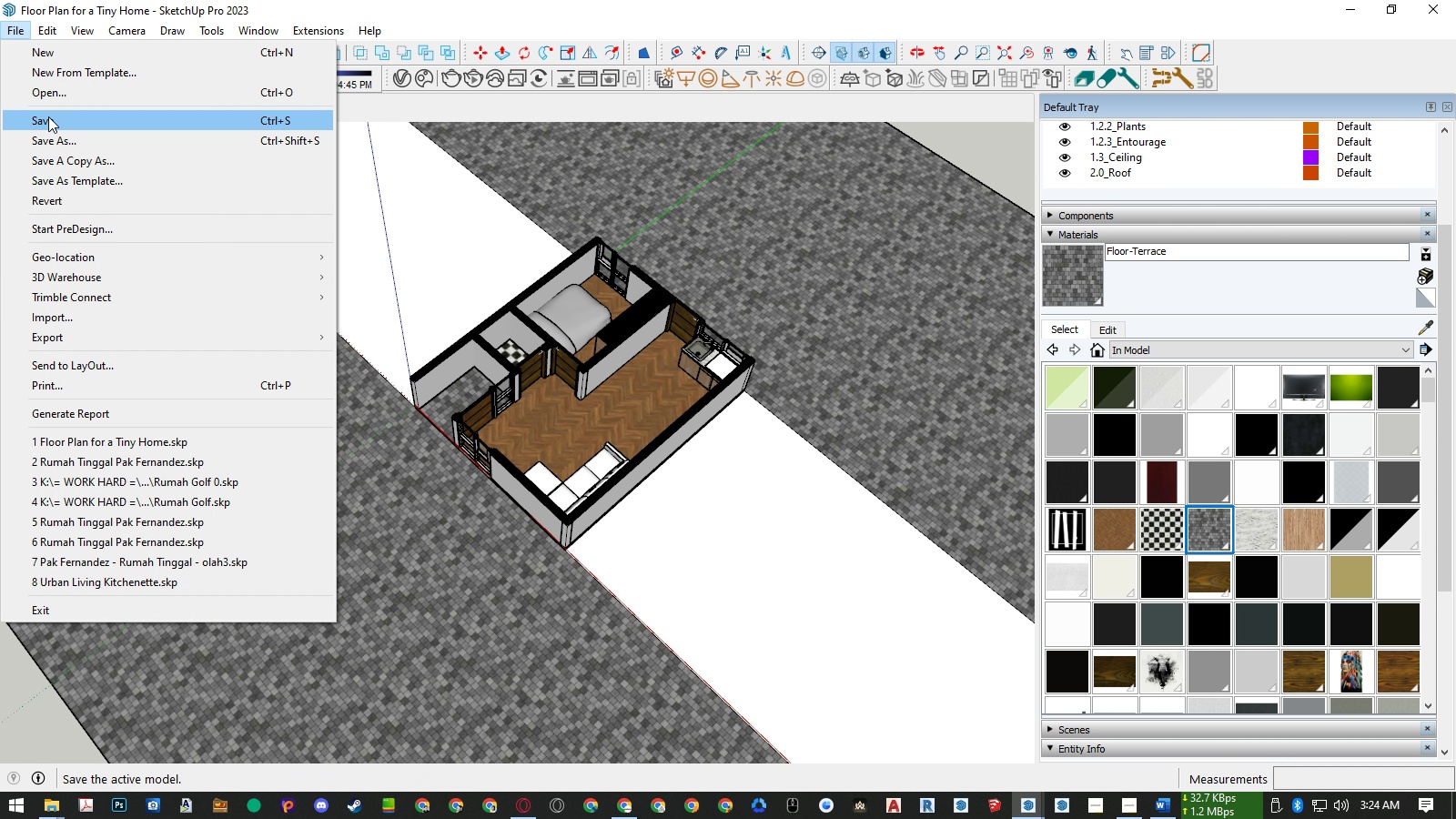 
left_click([49, 116])
 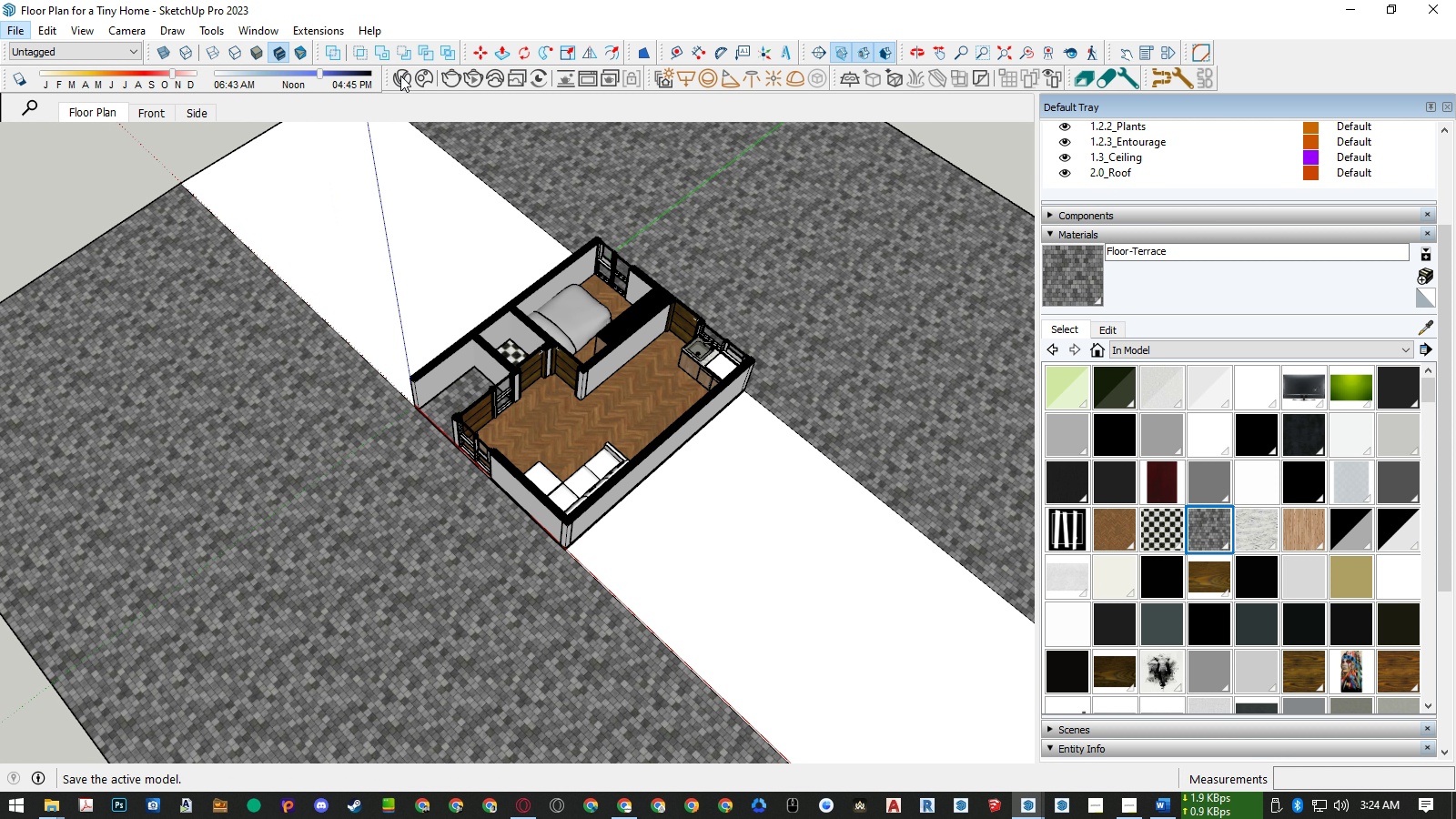 
left_click([400, 76])
 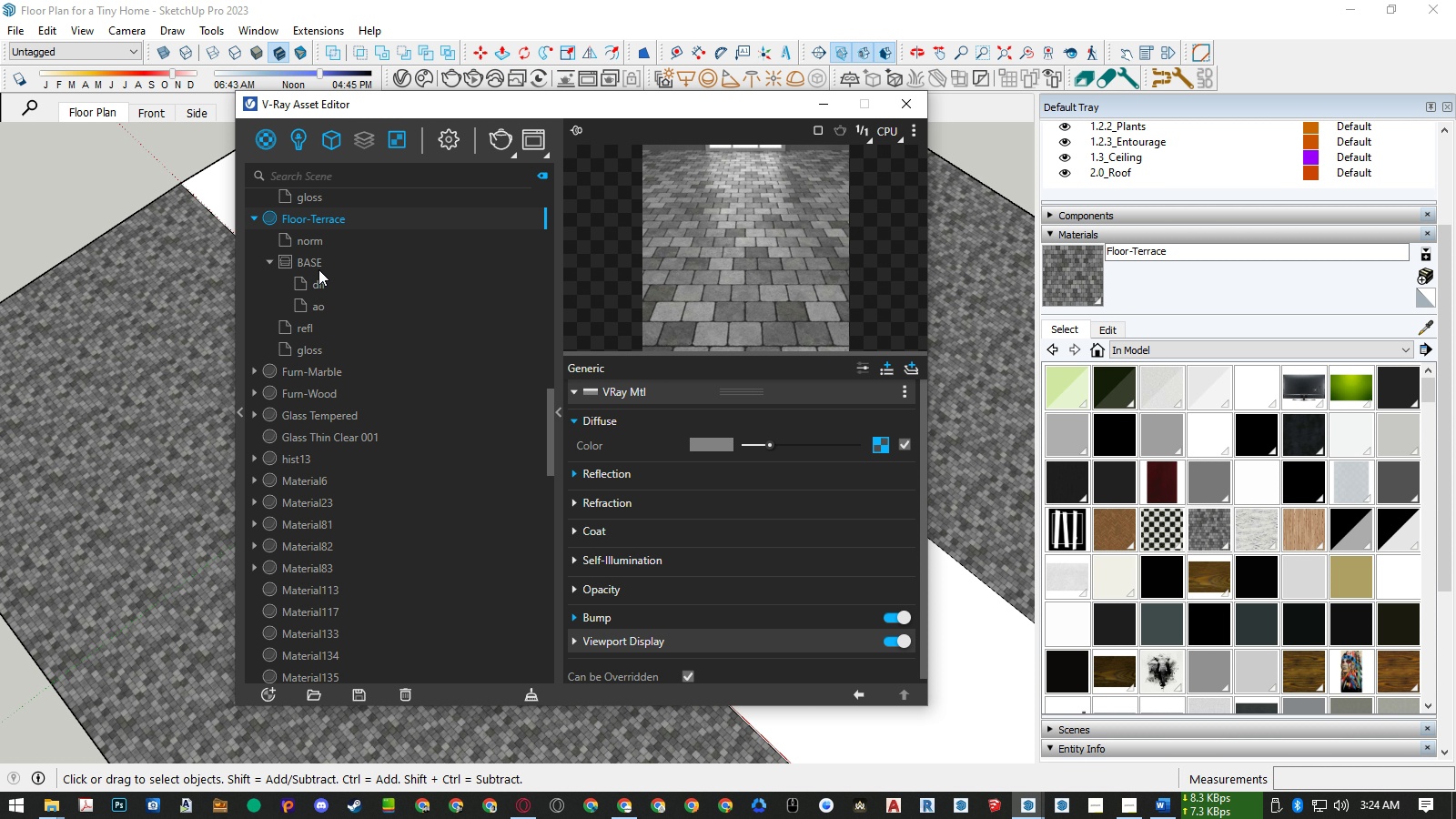 
right_click([318, 221])
 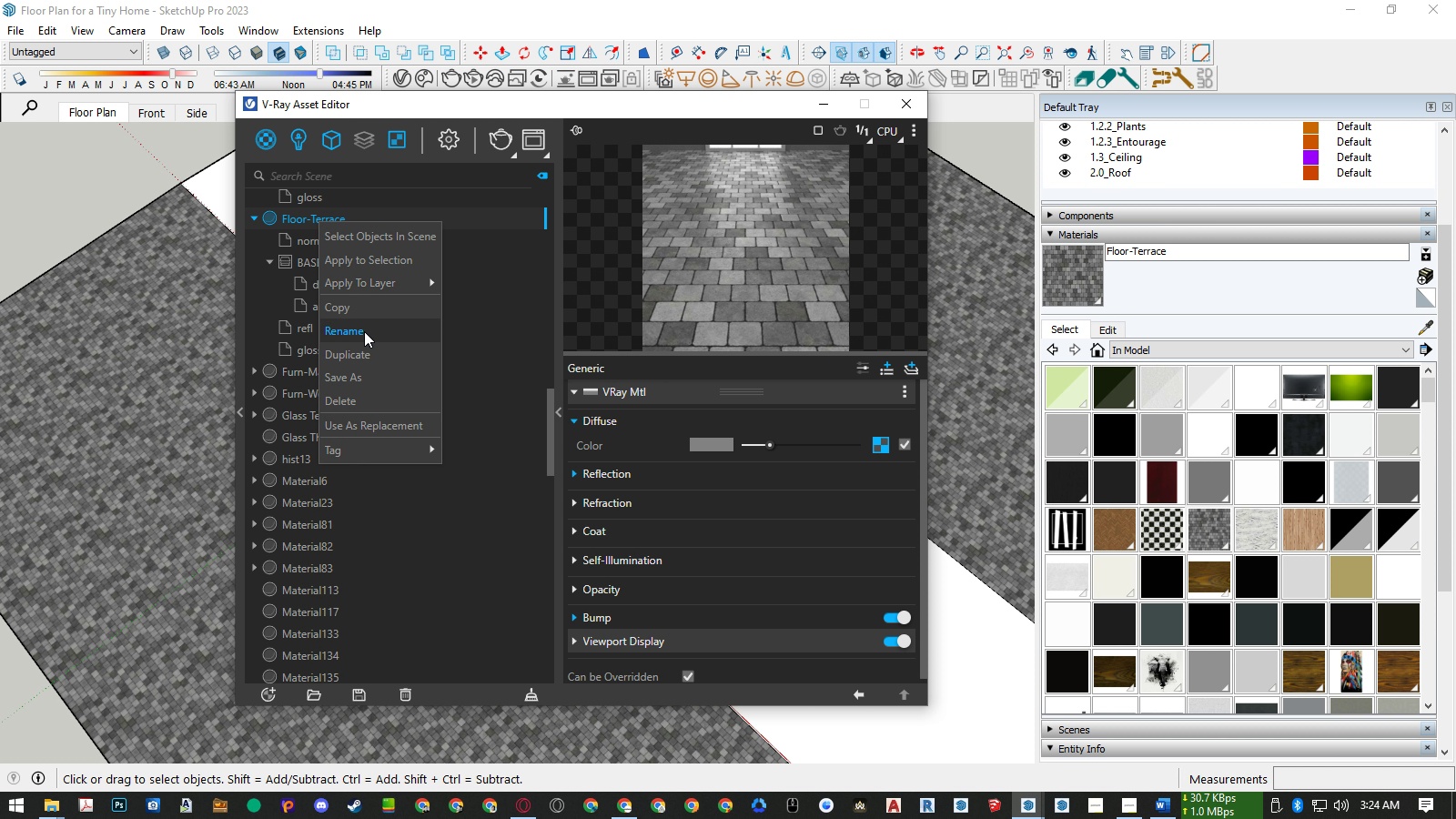 
left_click([360, 350])
 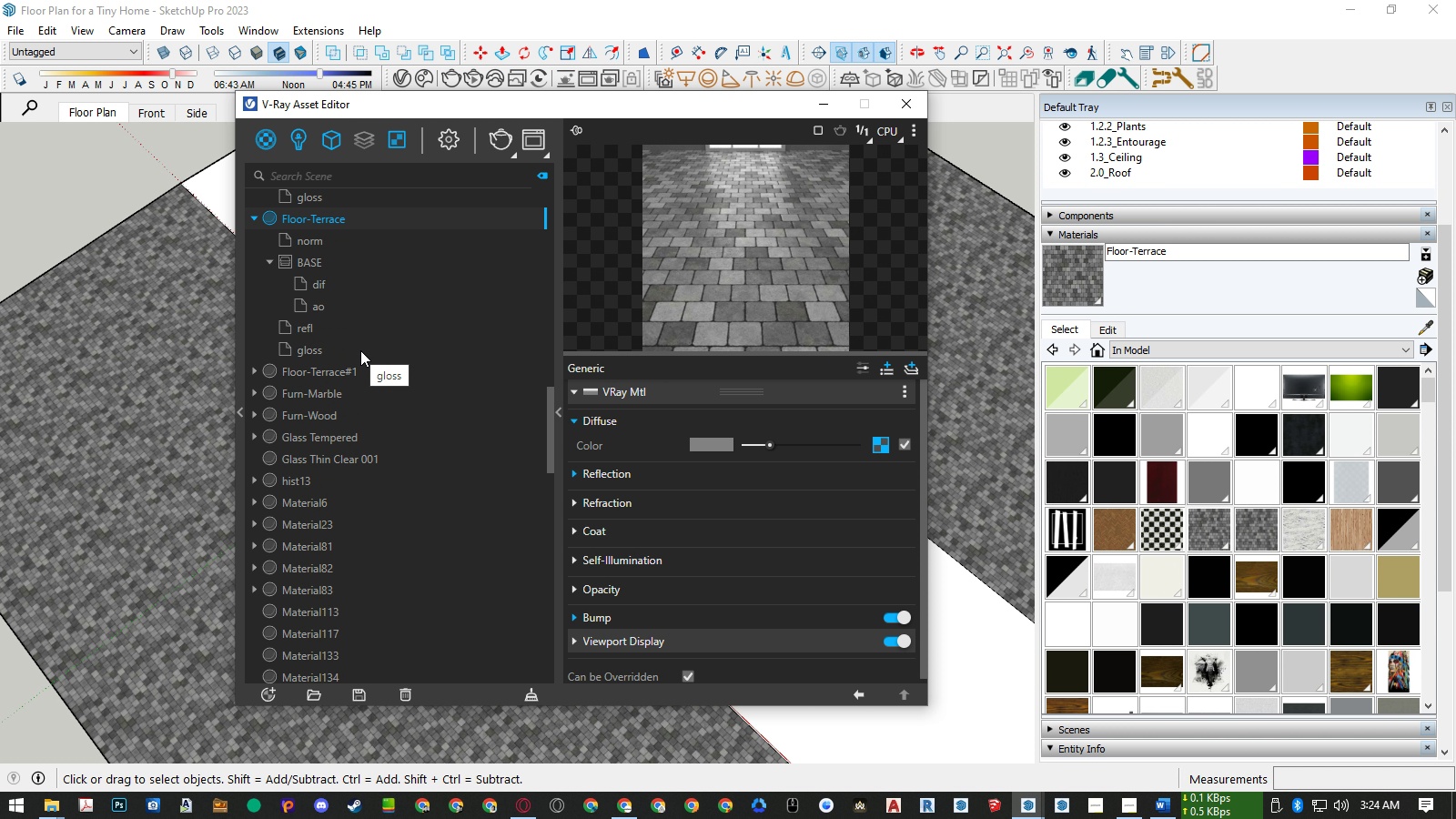 
left_click([337, 376])
 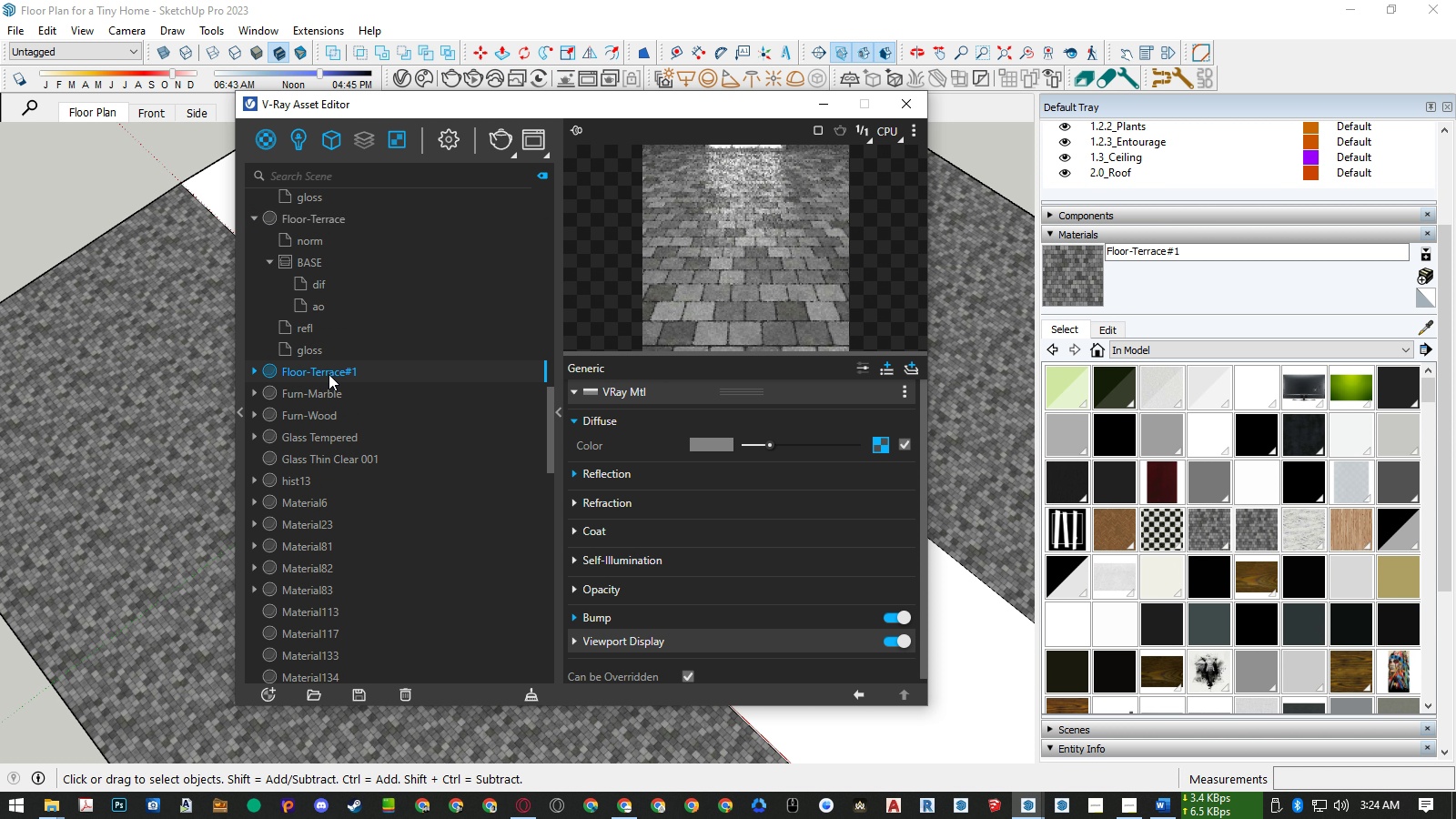 
double_click([329, 374])
 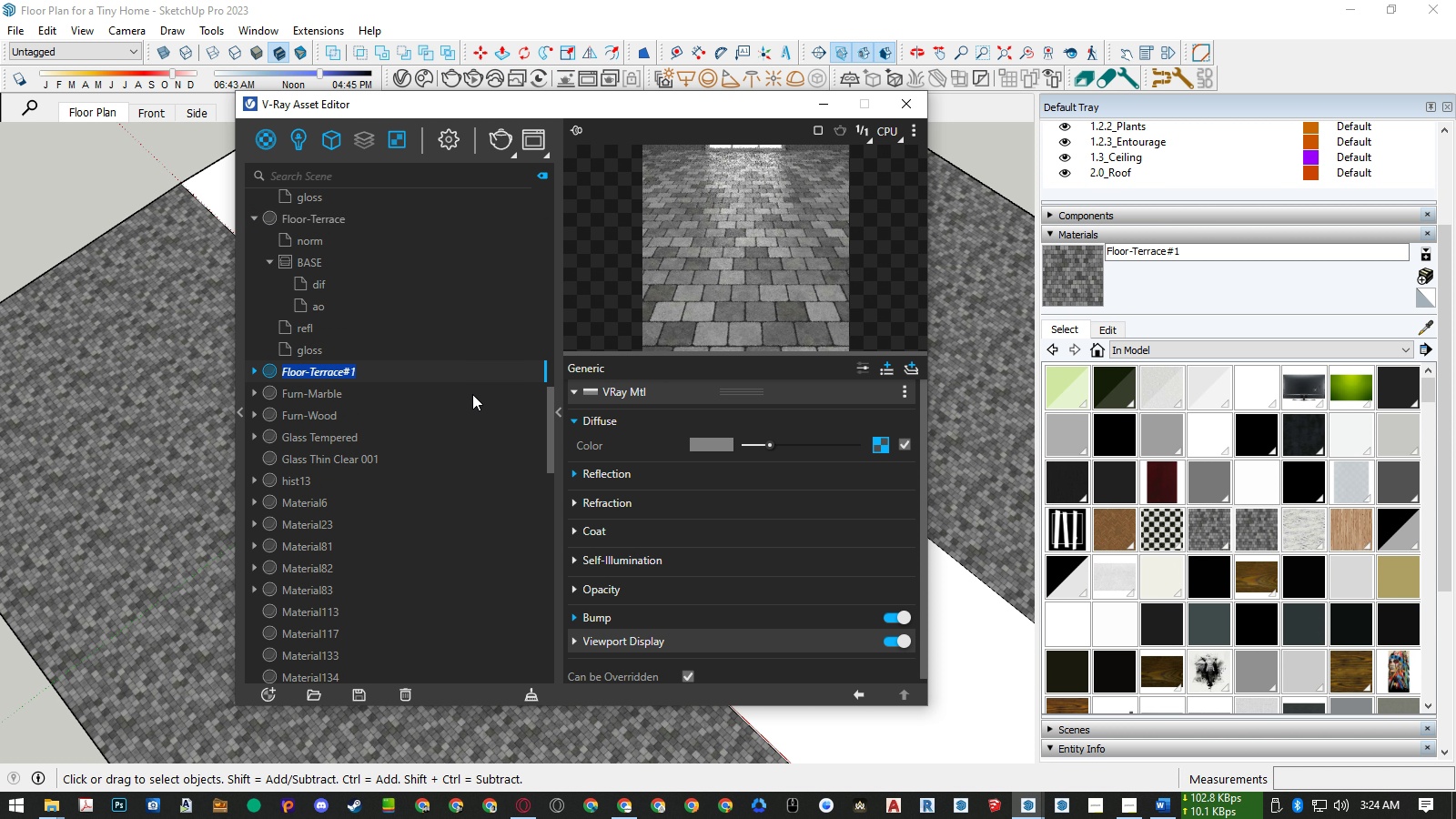 
type(ground-Grass)
 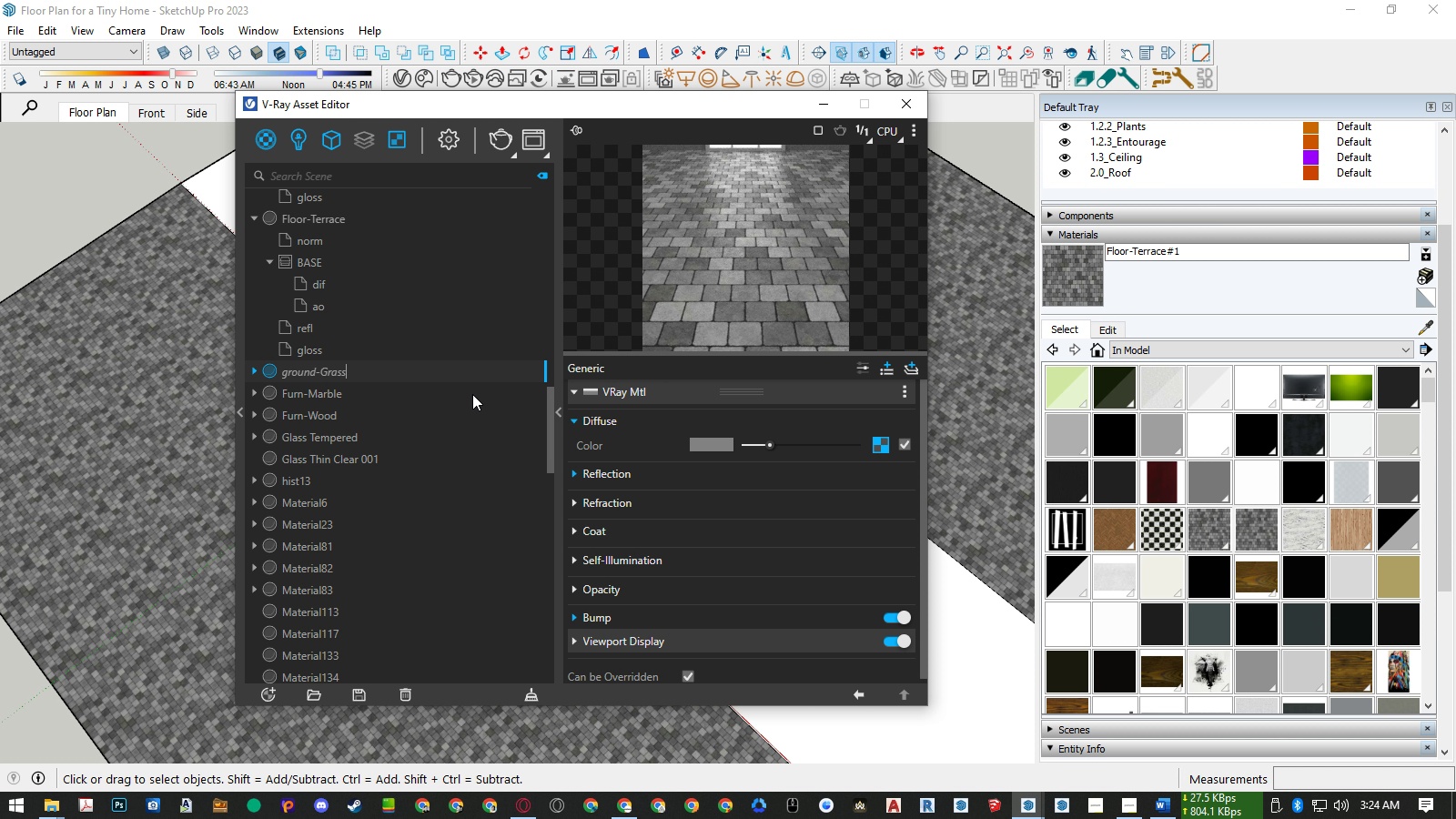 
key(Control+ArrowLeft)
 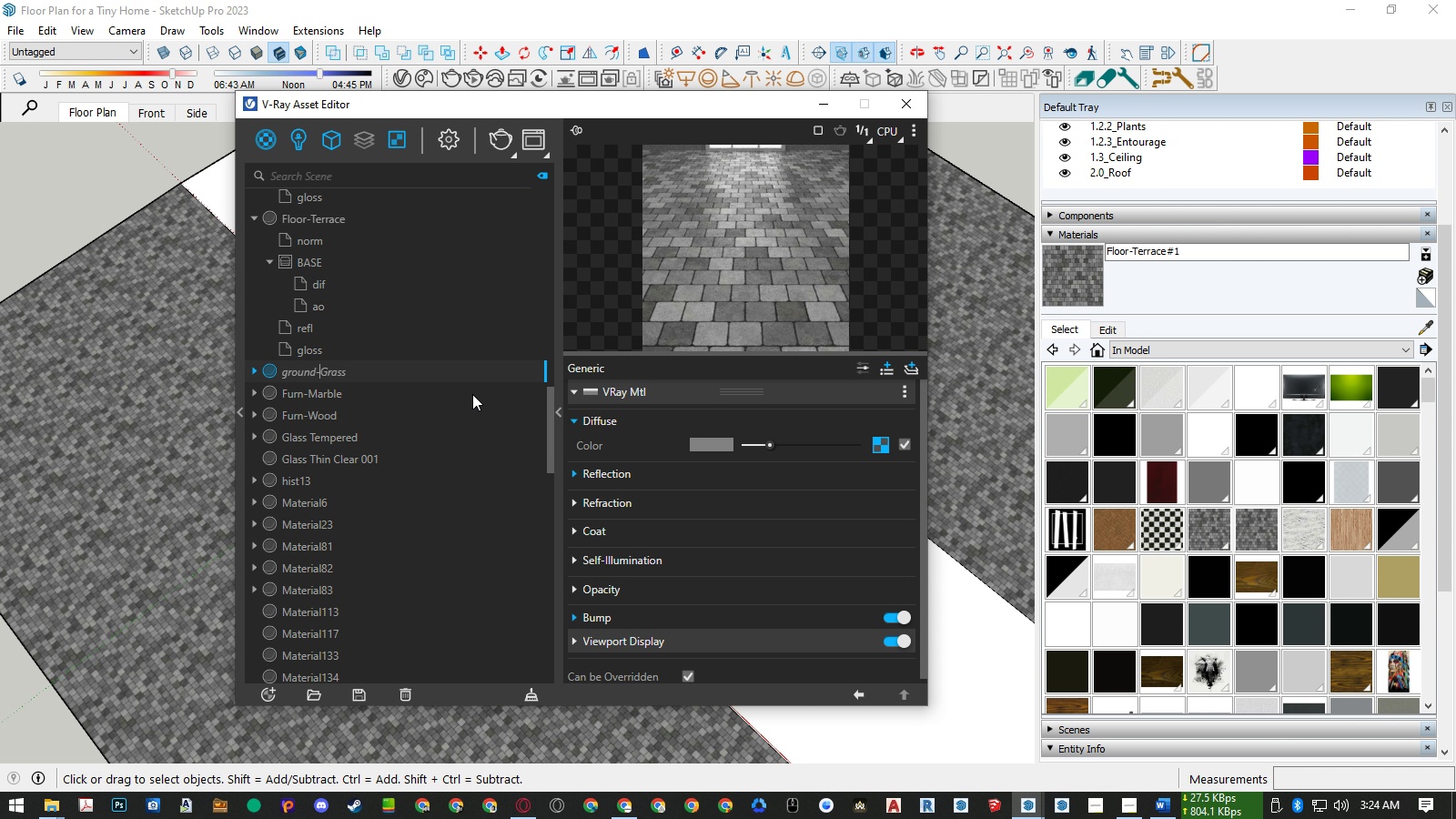 
key(Control+ArrowLeft)
 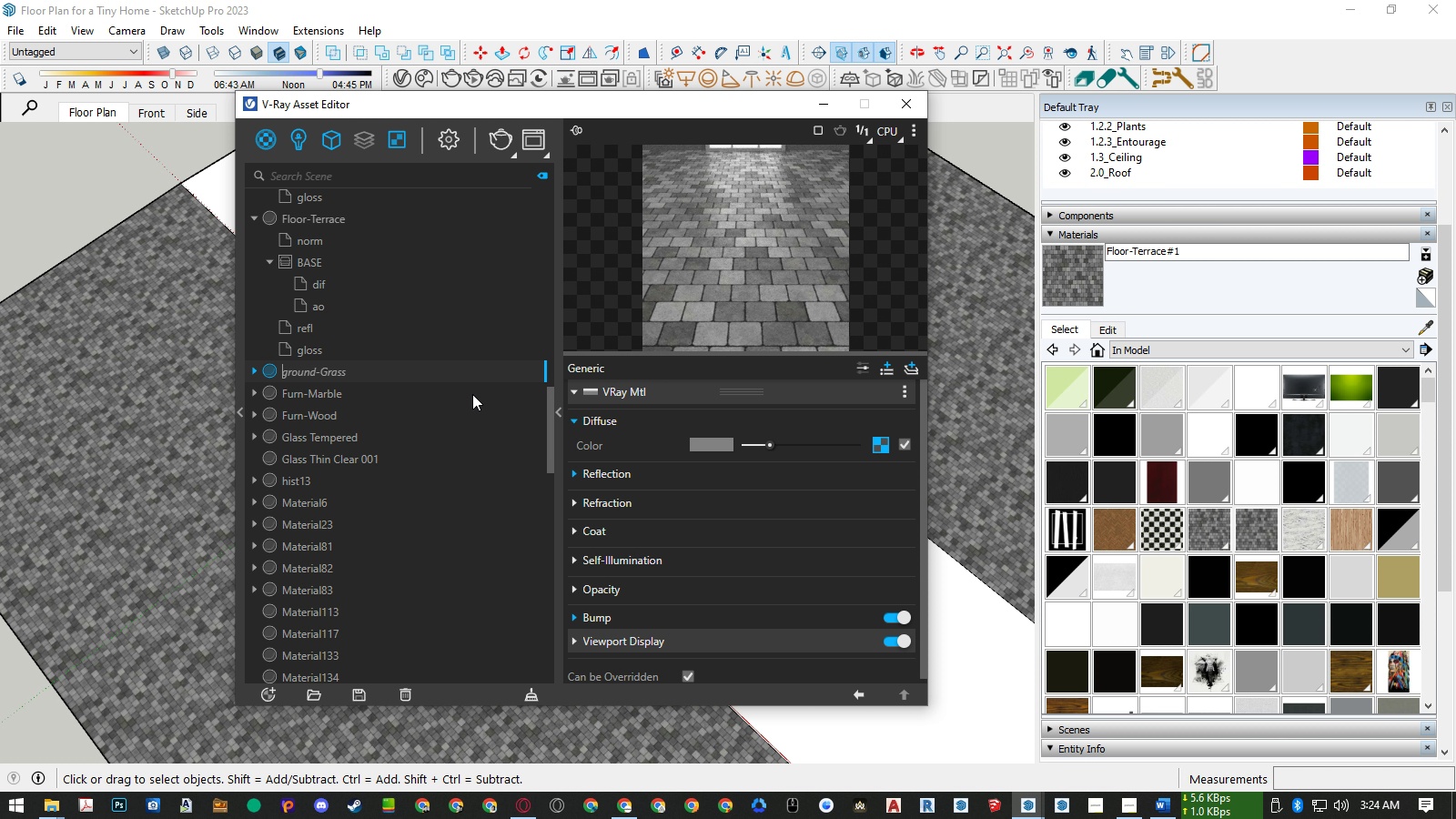 
key(Control+ArrowLeft)
 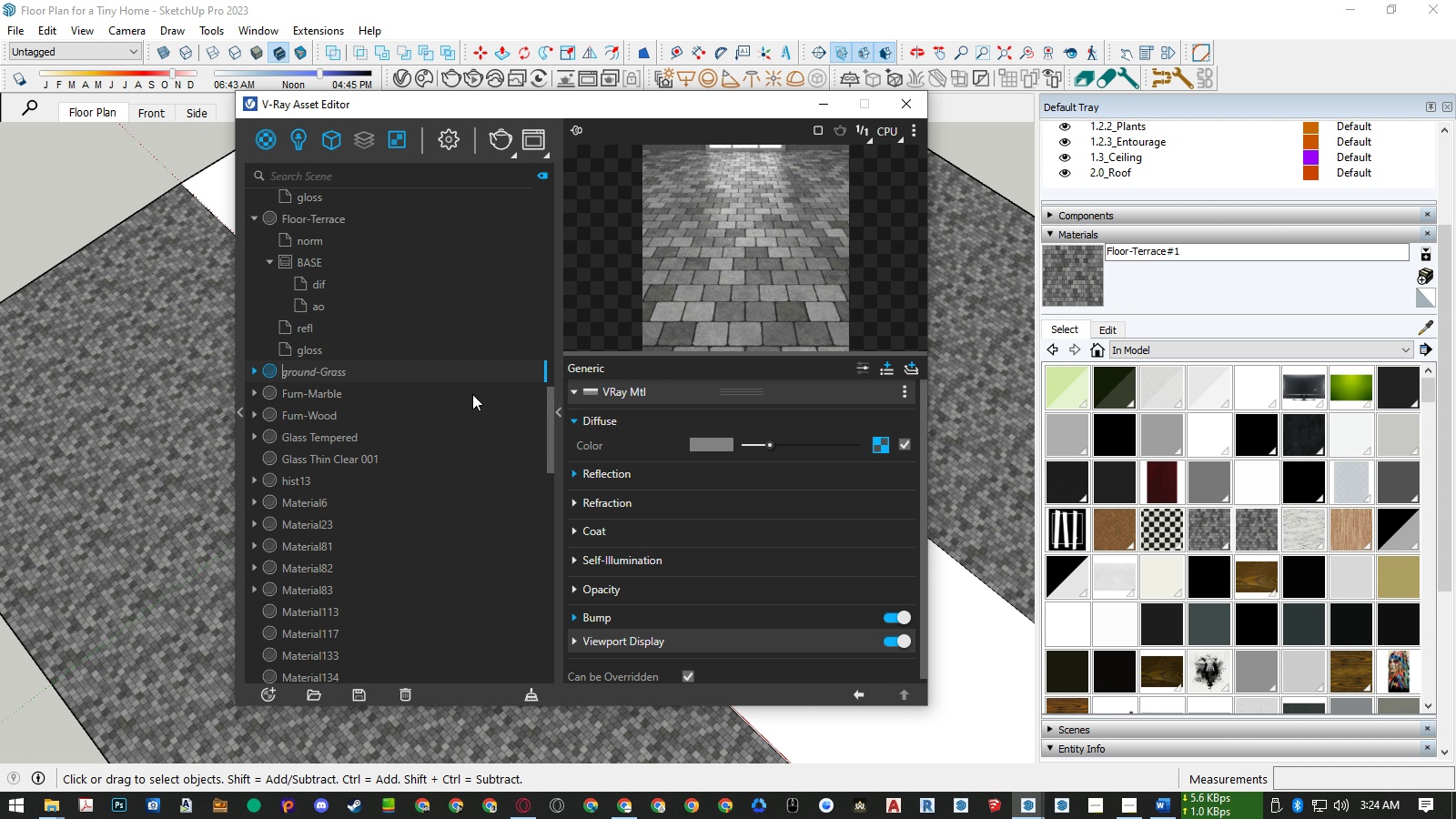 
key(Control+ArrowLeft)
 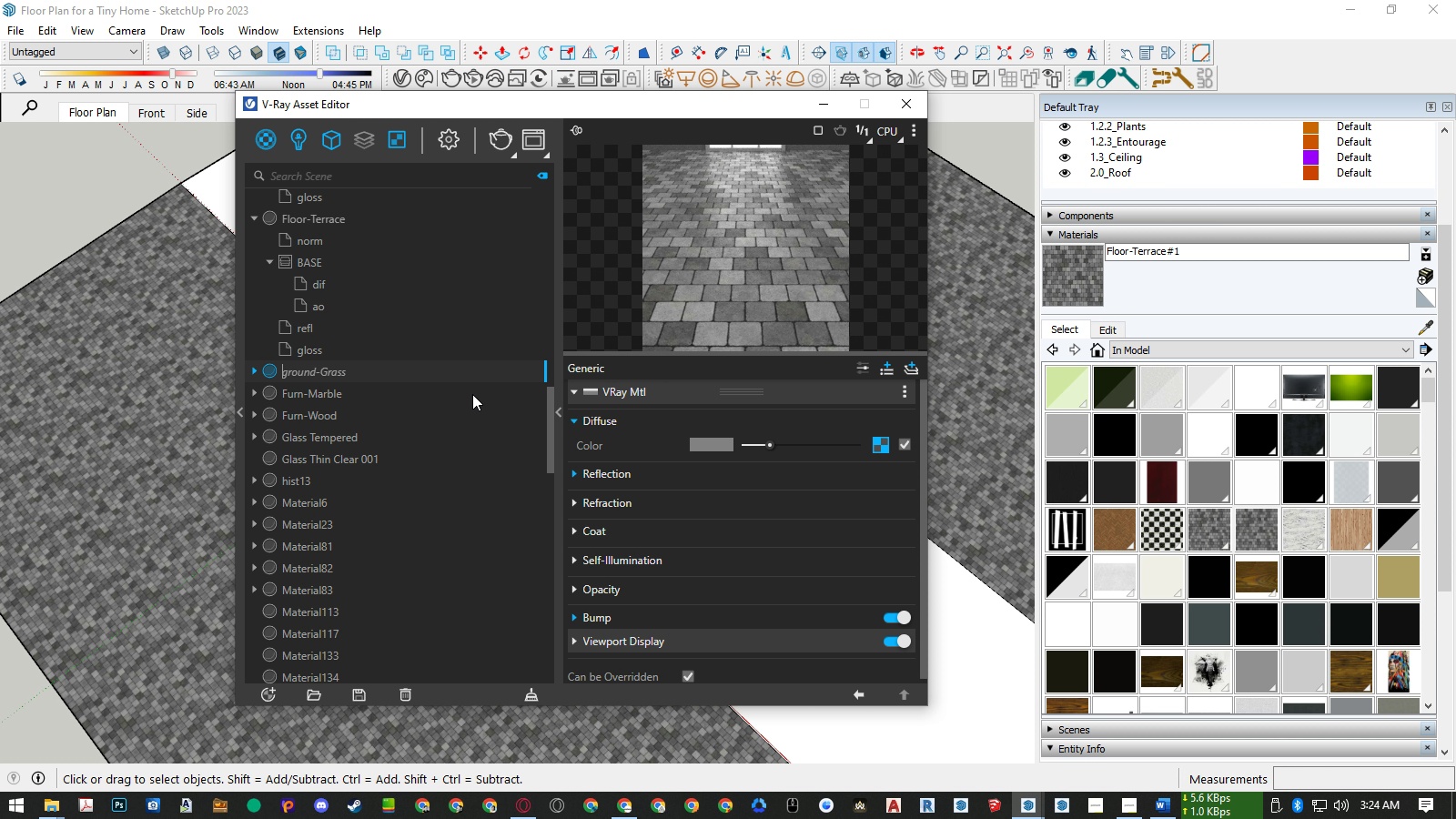 
key(Shift+ArrowRight)
 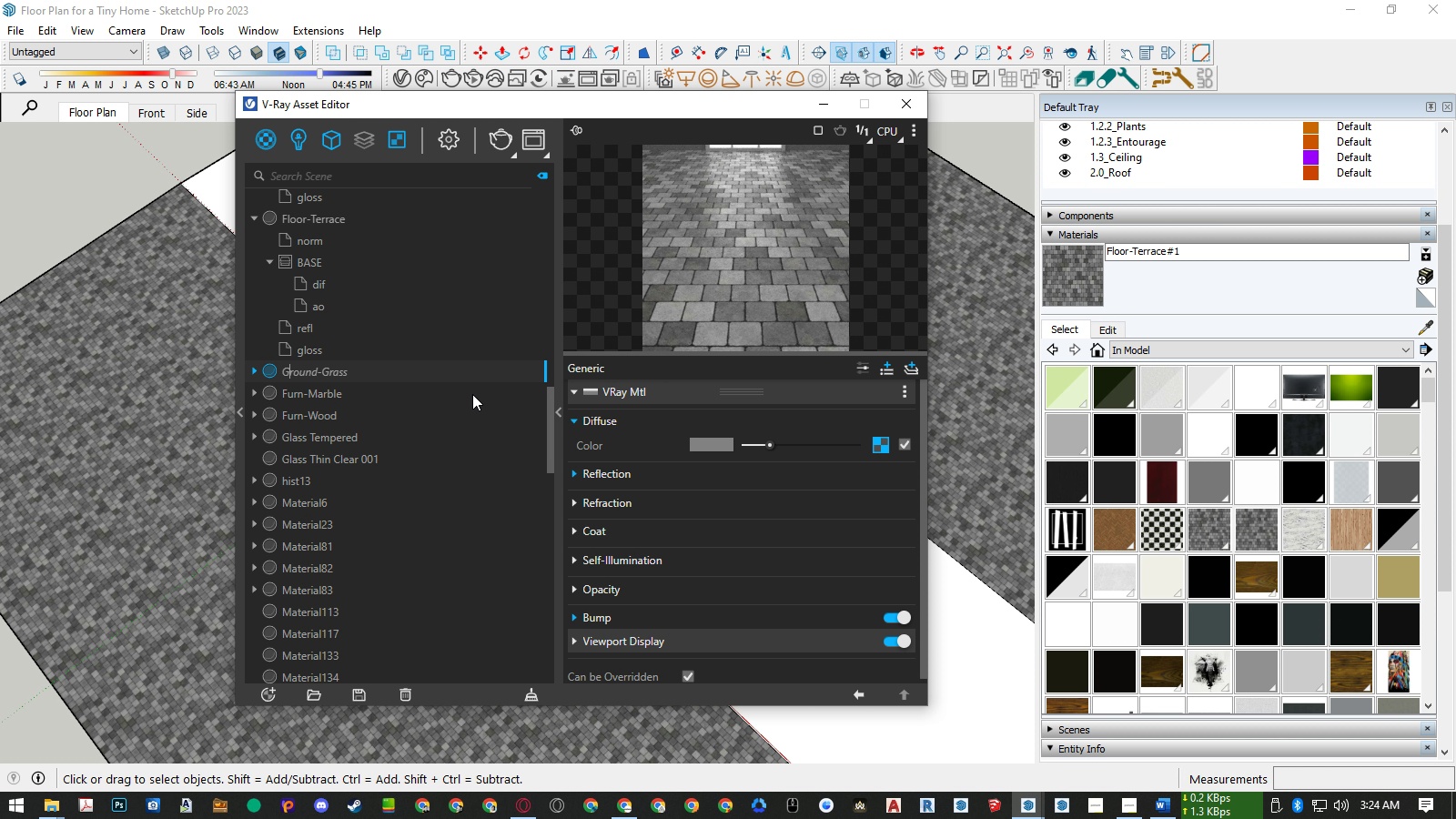 
key(Shift+G)
 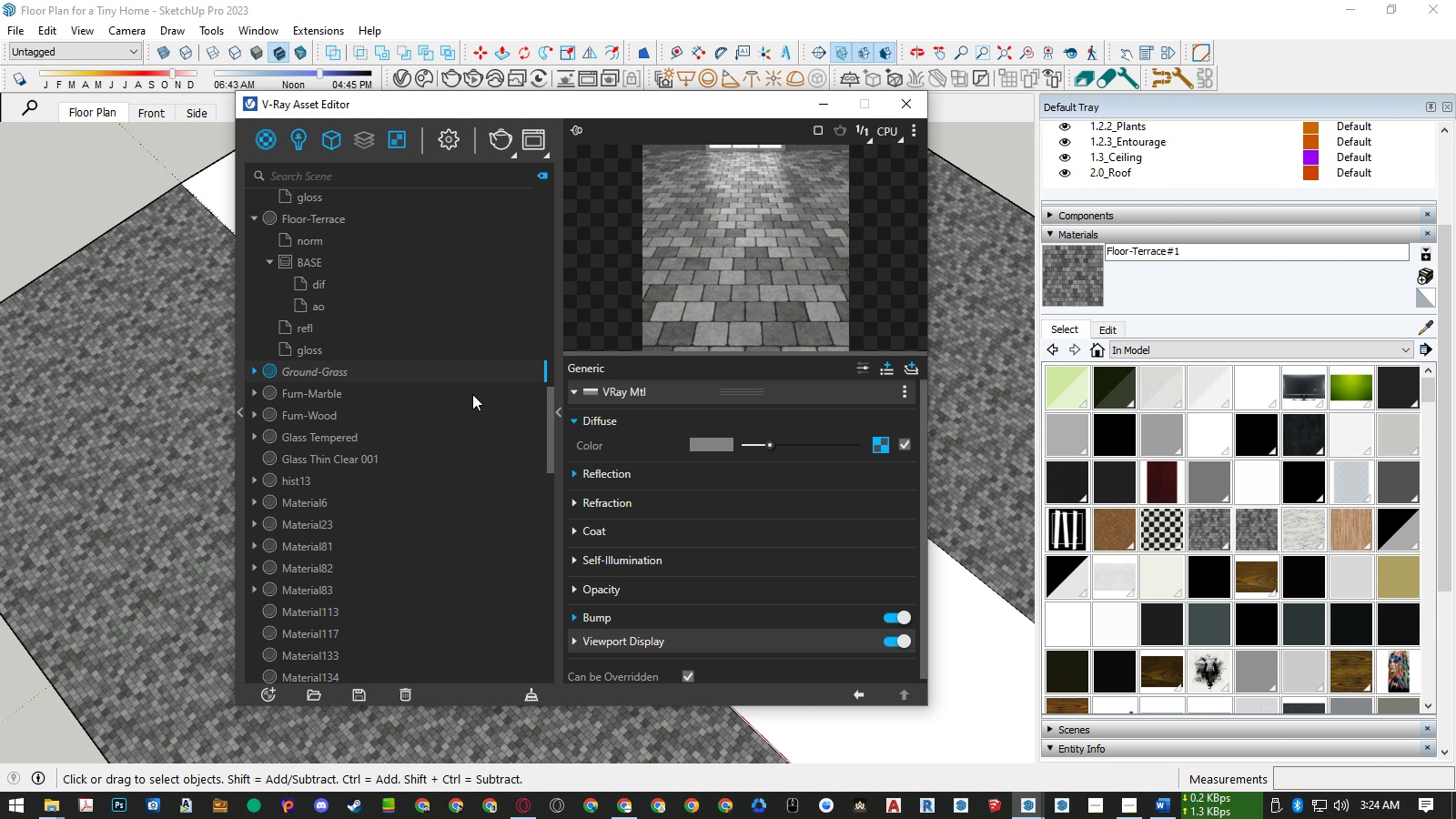 
key(Enter)
 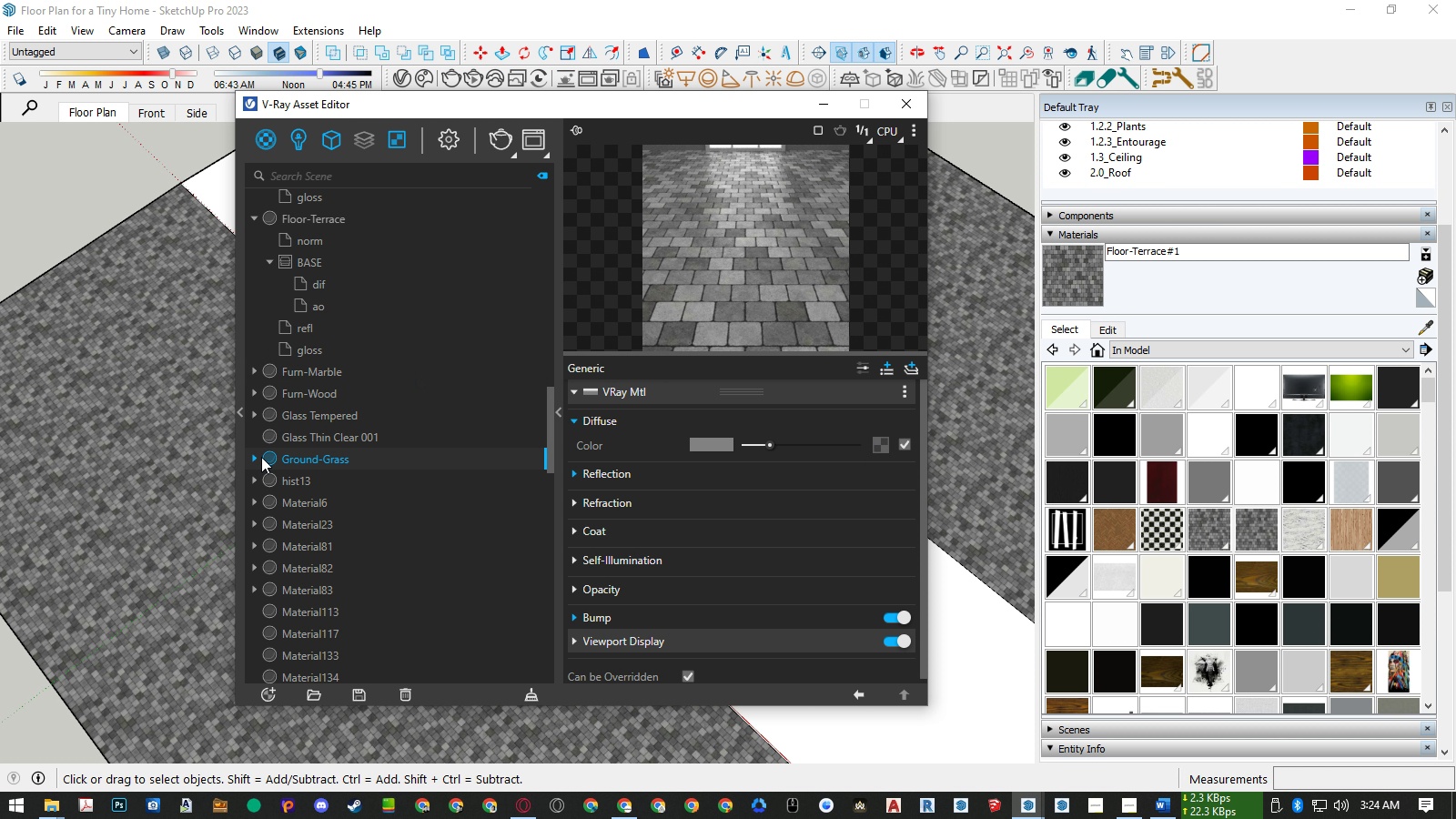 
left_click([255, 460])
 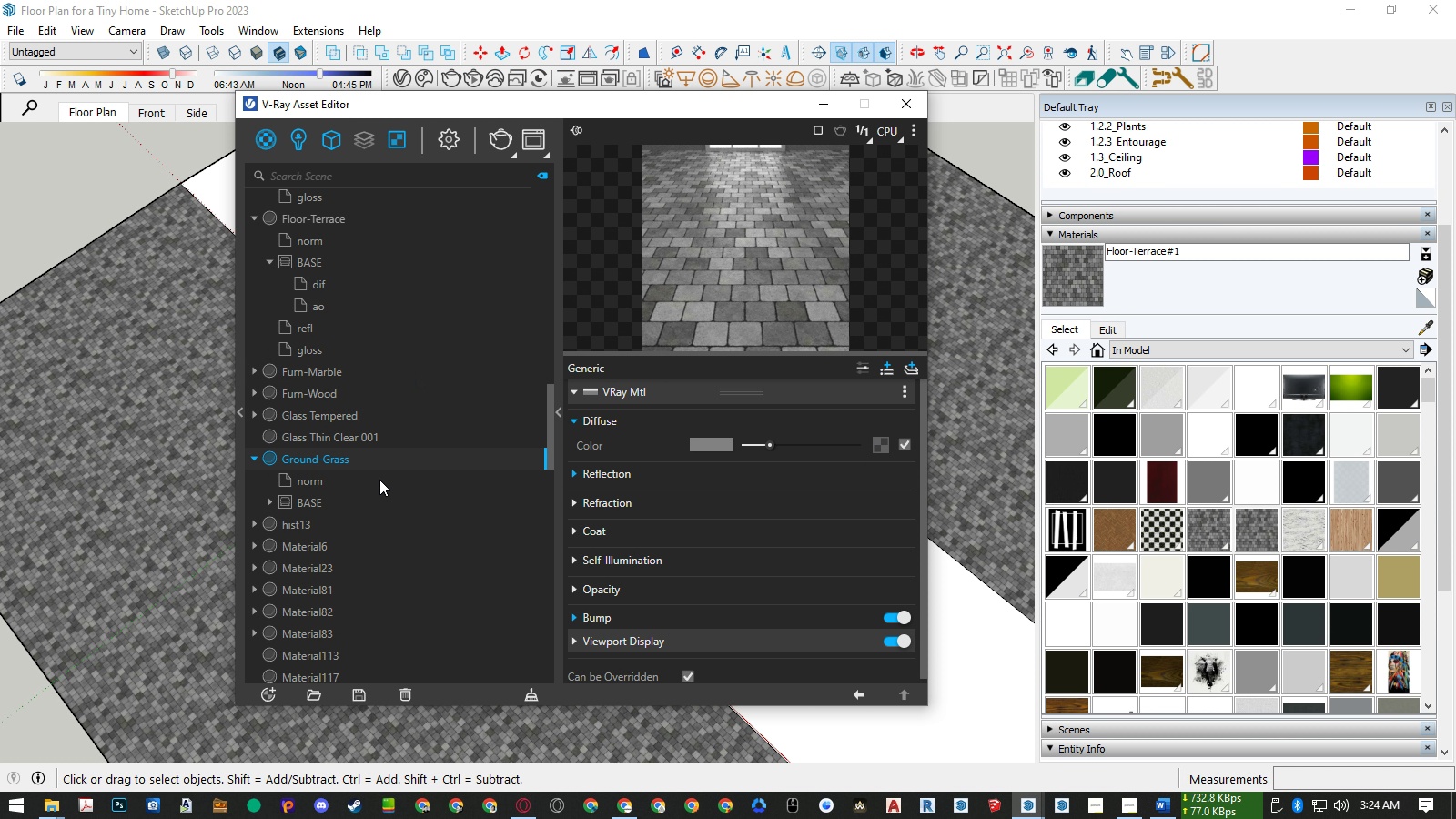 
mouse_move([368, 482])
 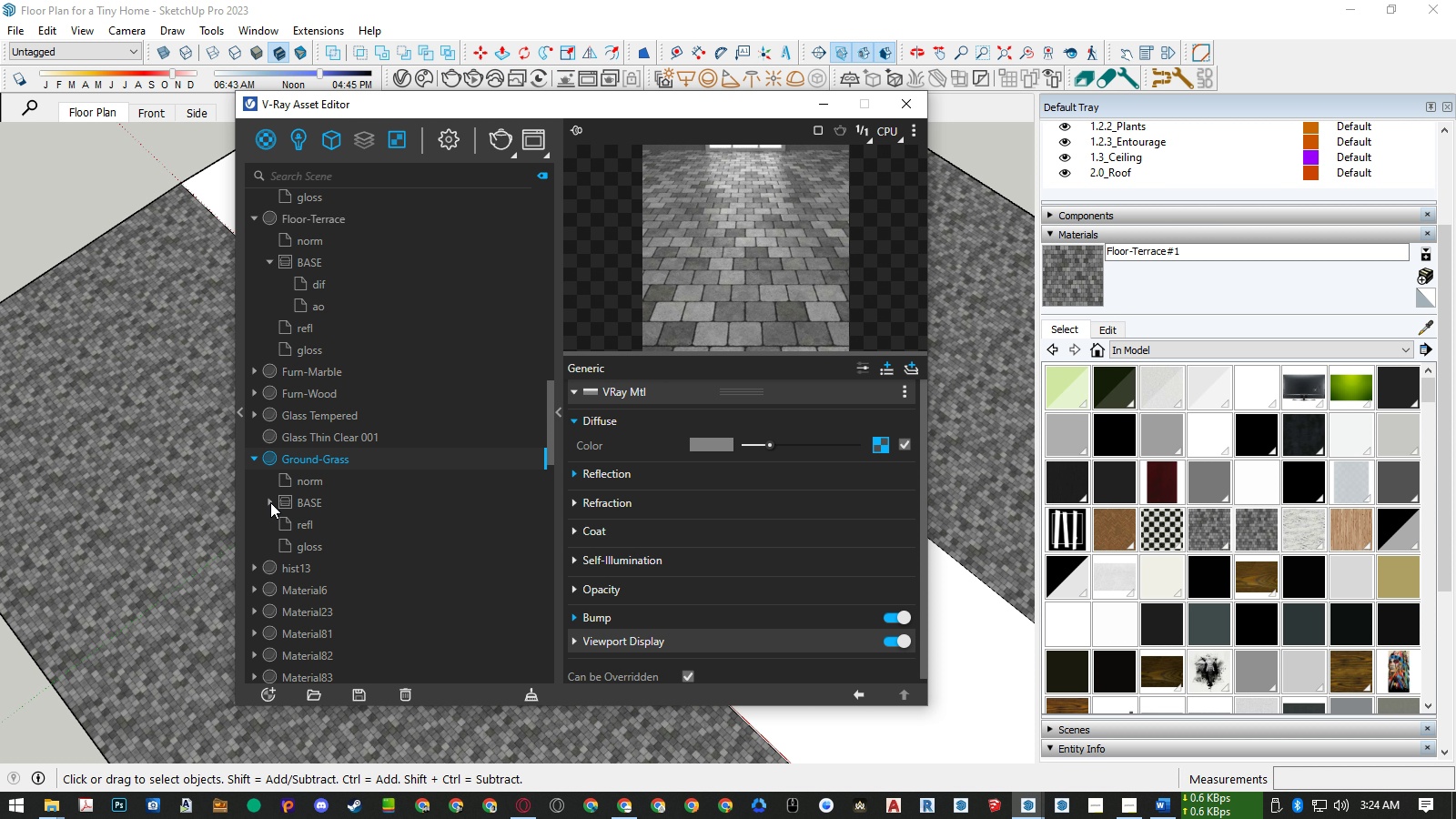 
left_click([270, 502])
 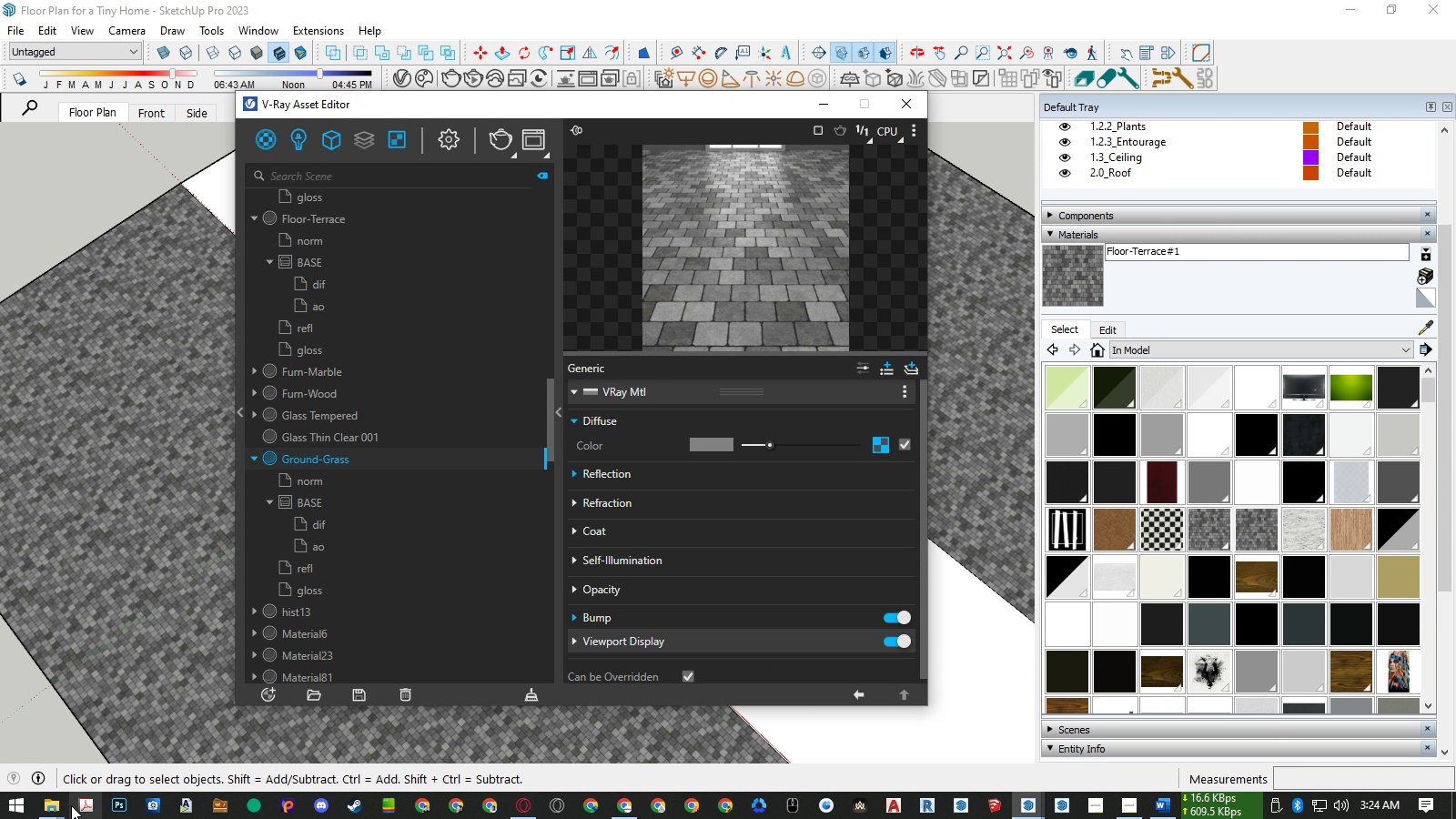 
left_click([62, 804])
 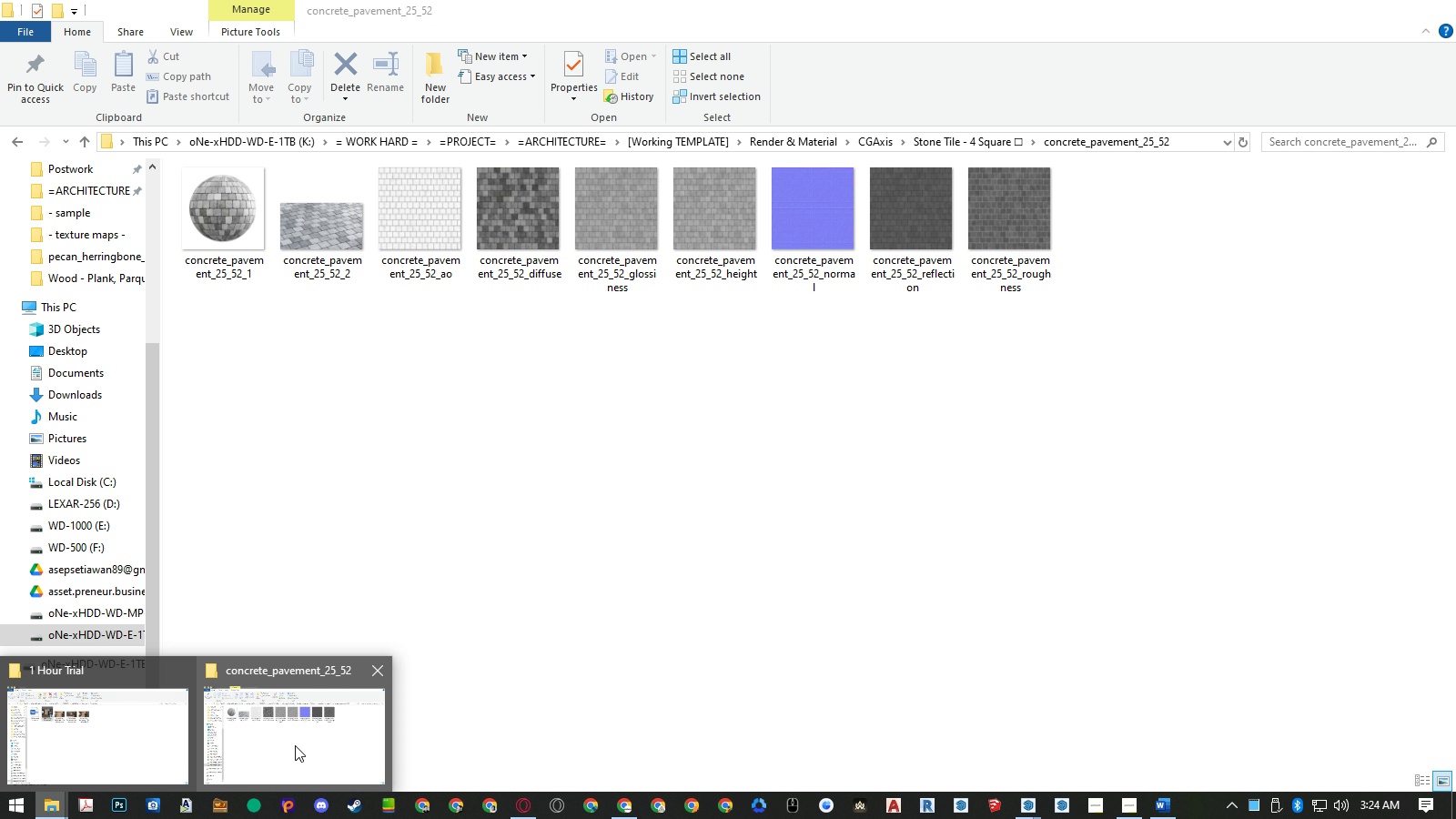 
left_click([295, 745])
 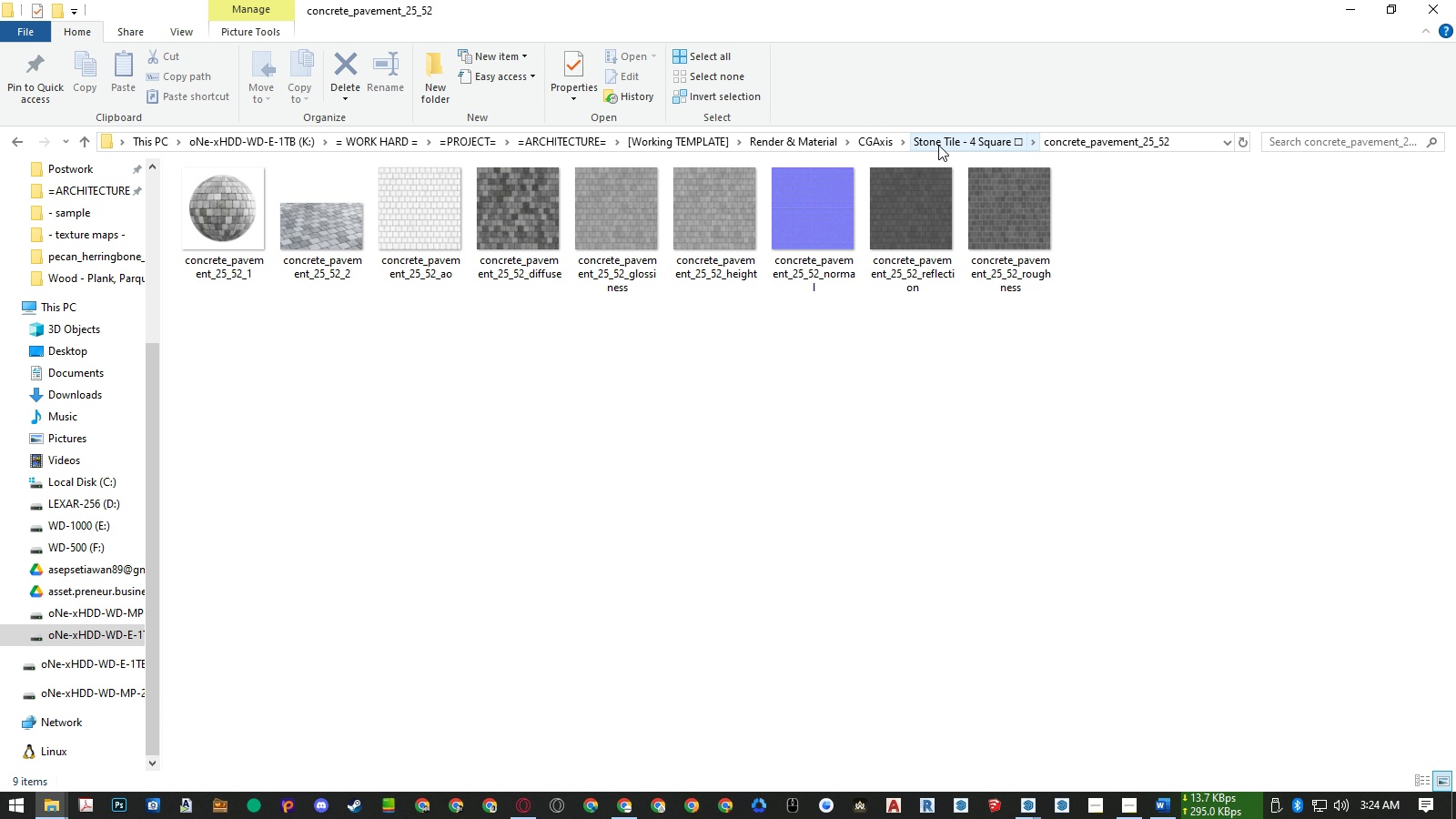 
left_click([879, 144])
 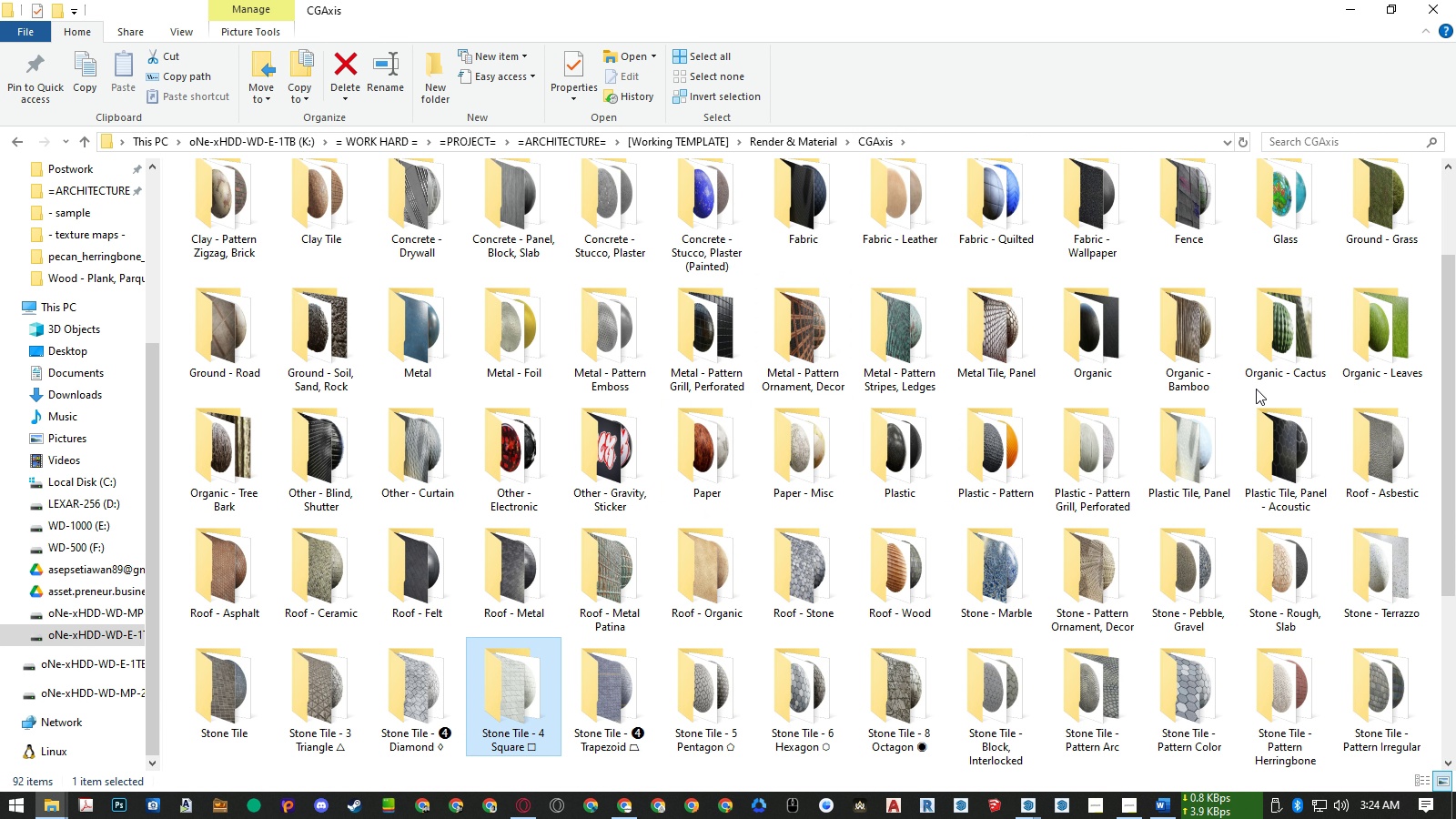 
wait(5.08)
 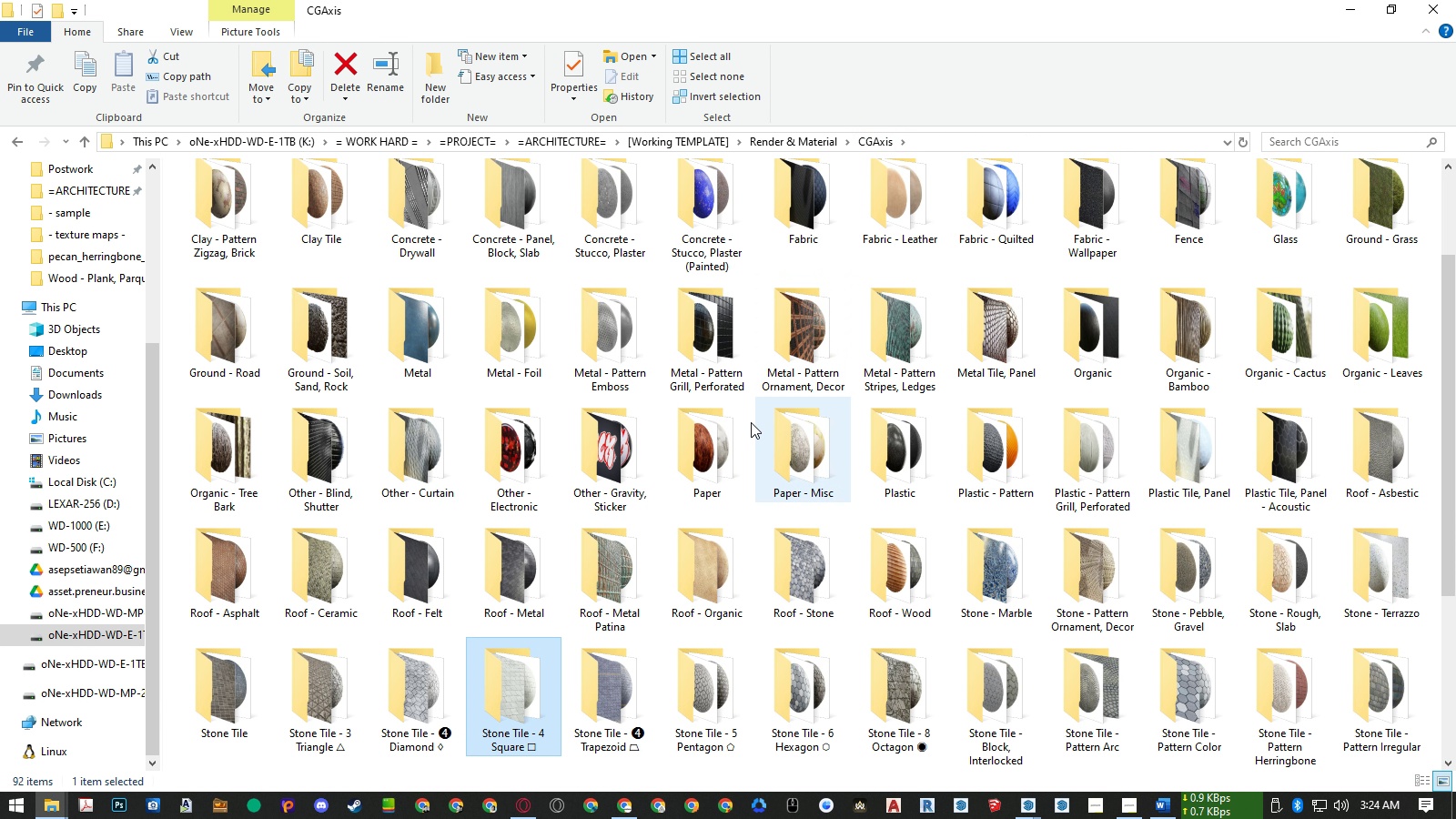 
left_click([761, 455])
 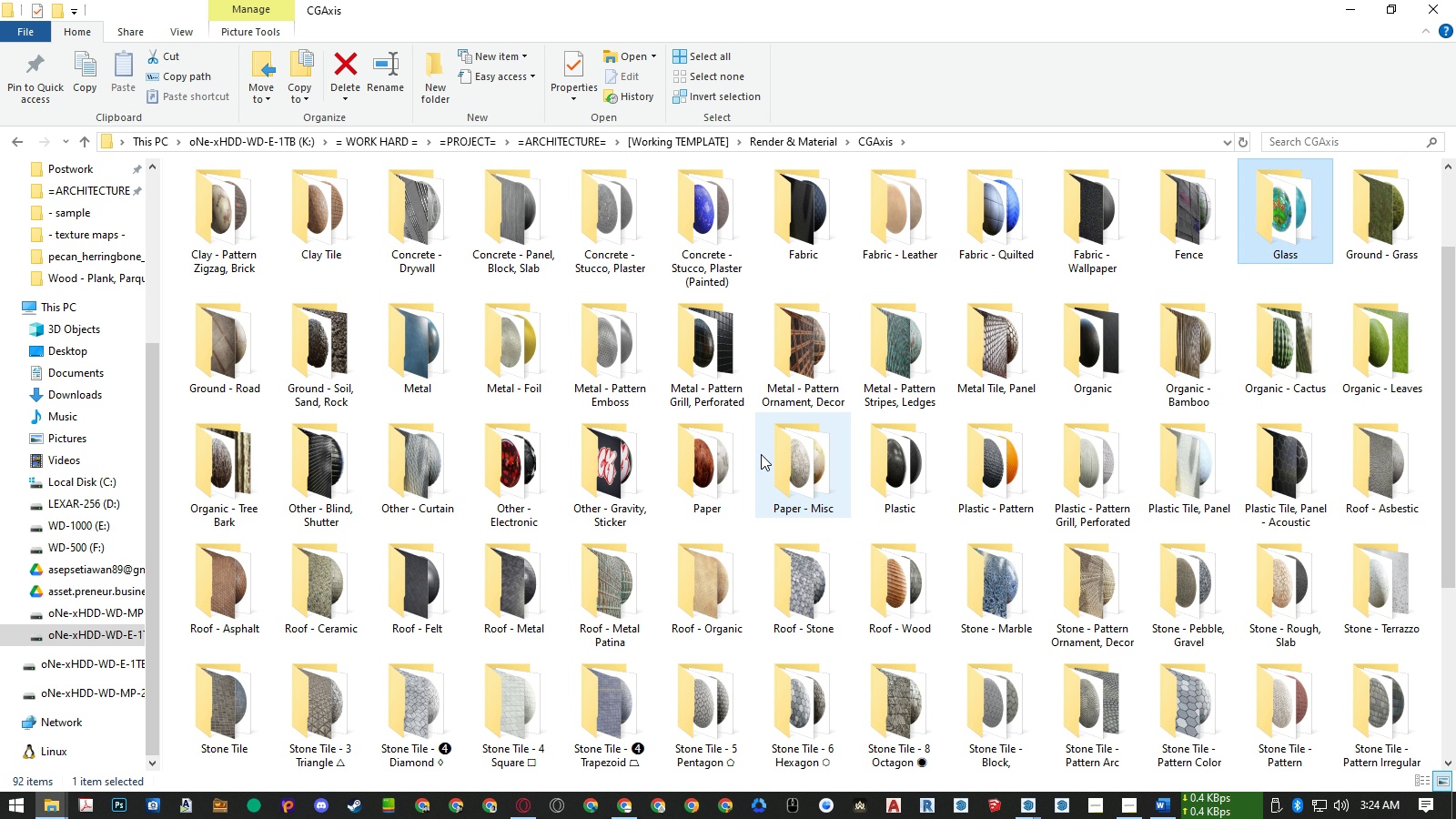 
key(G)
 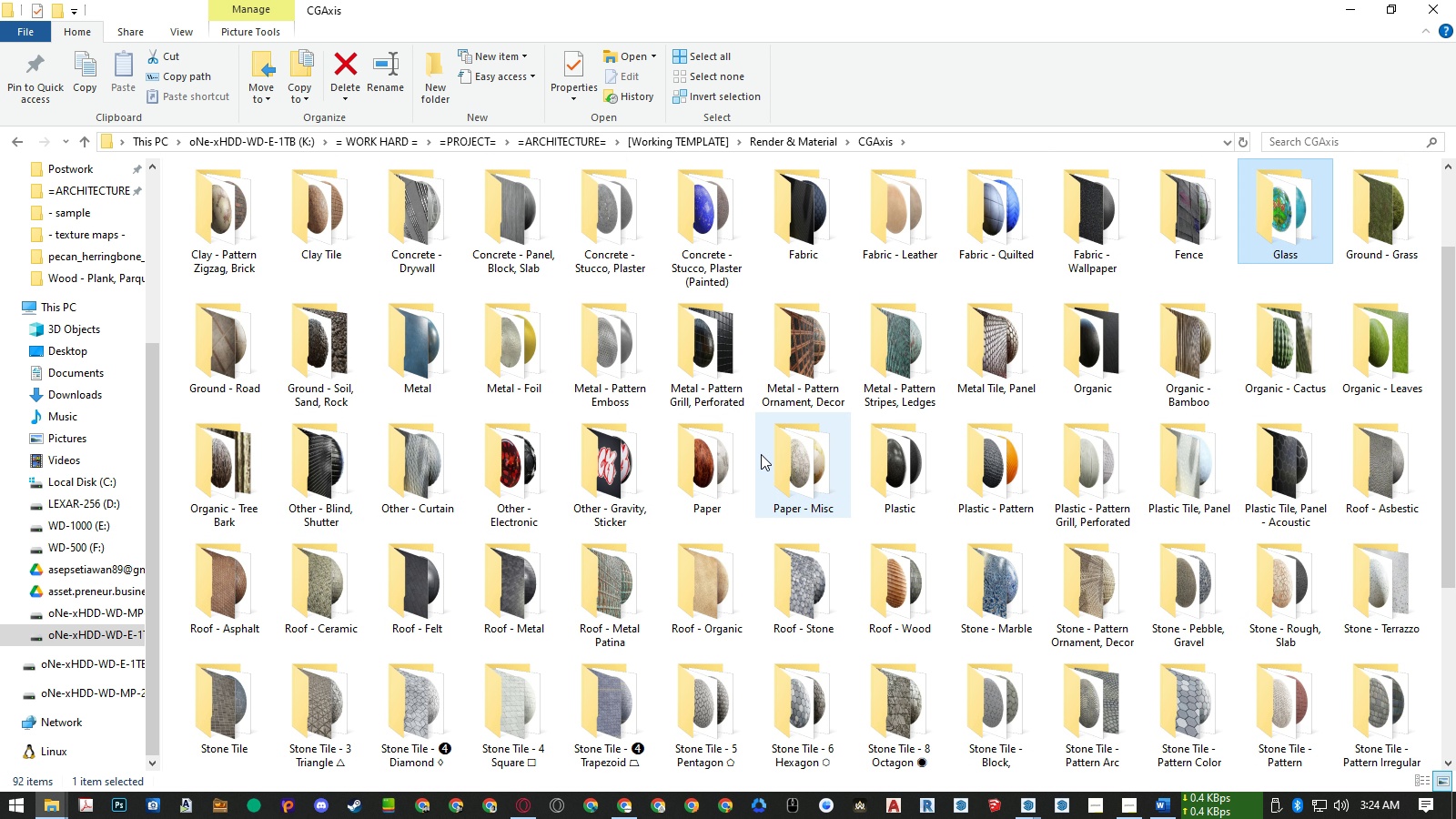 
hold_key(key=R, duration=0.46)
 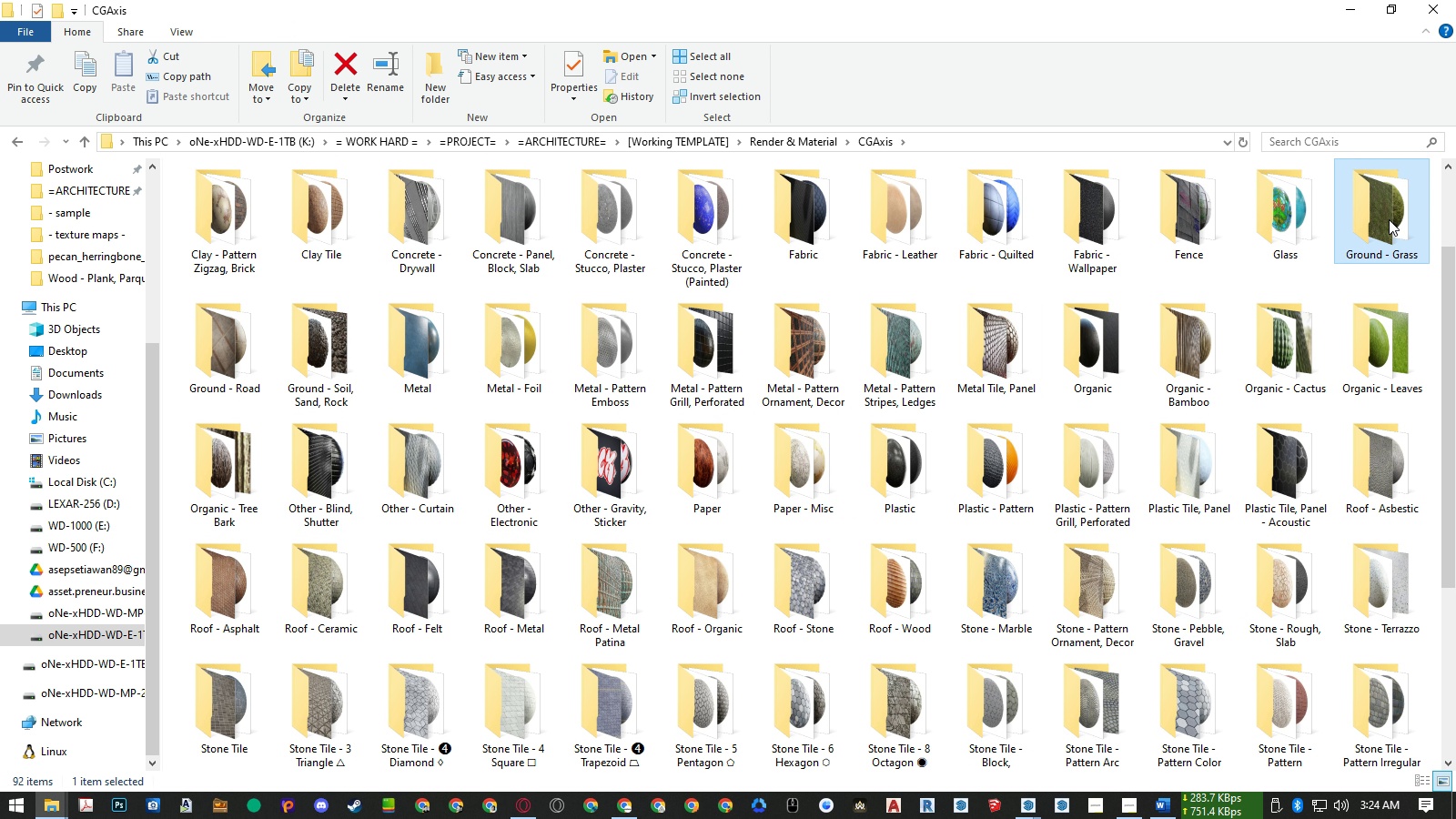 
double_click([1389, 219])
 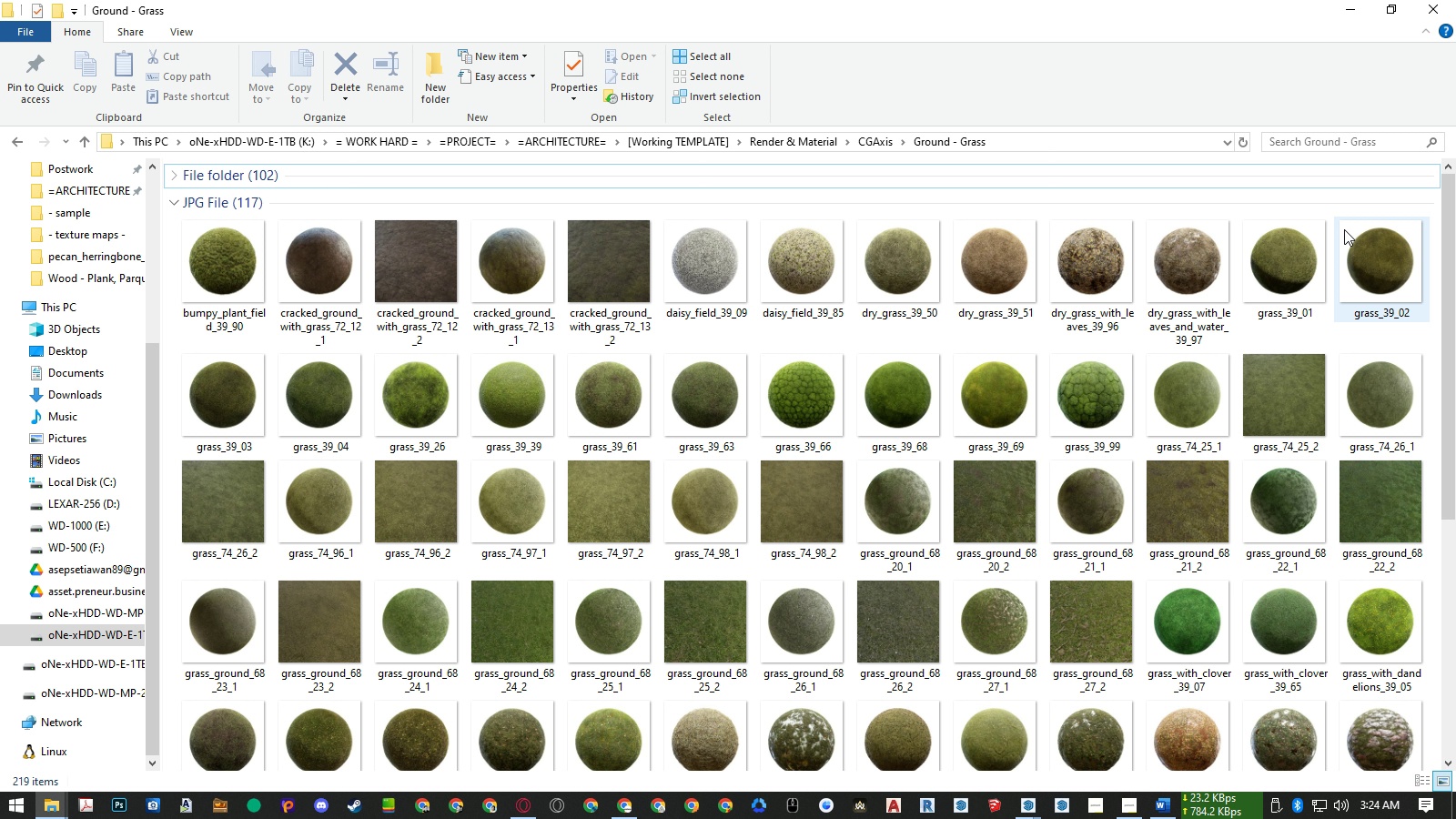 
mouse_move([1316, 234])
 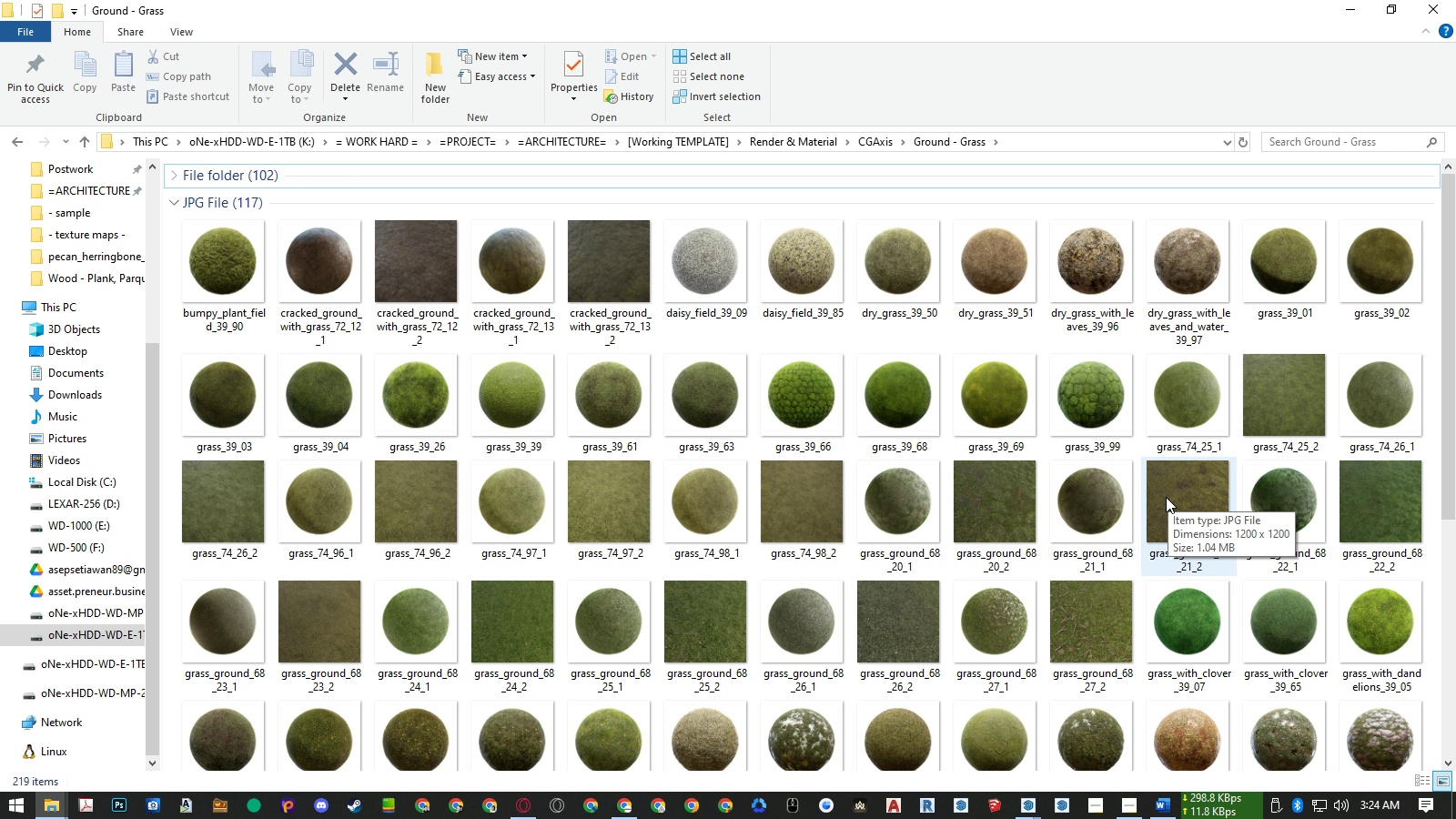 
left_click([1166, 497])
 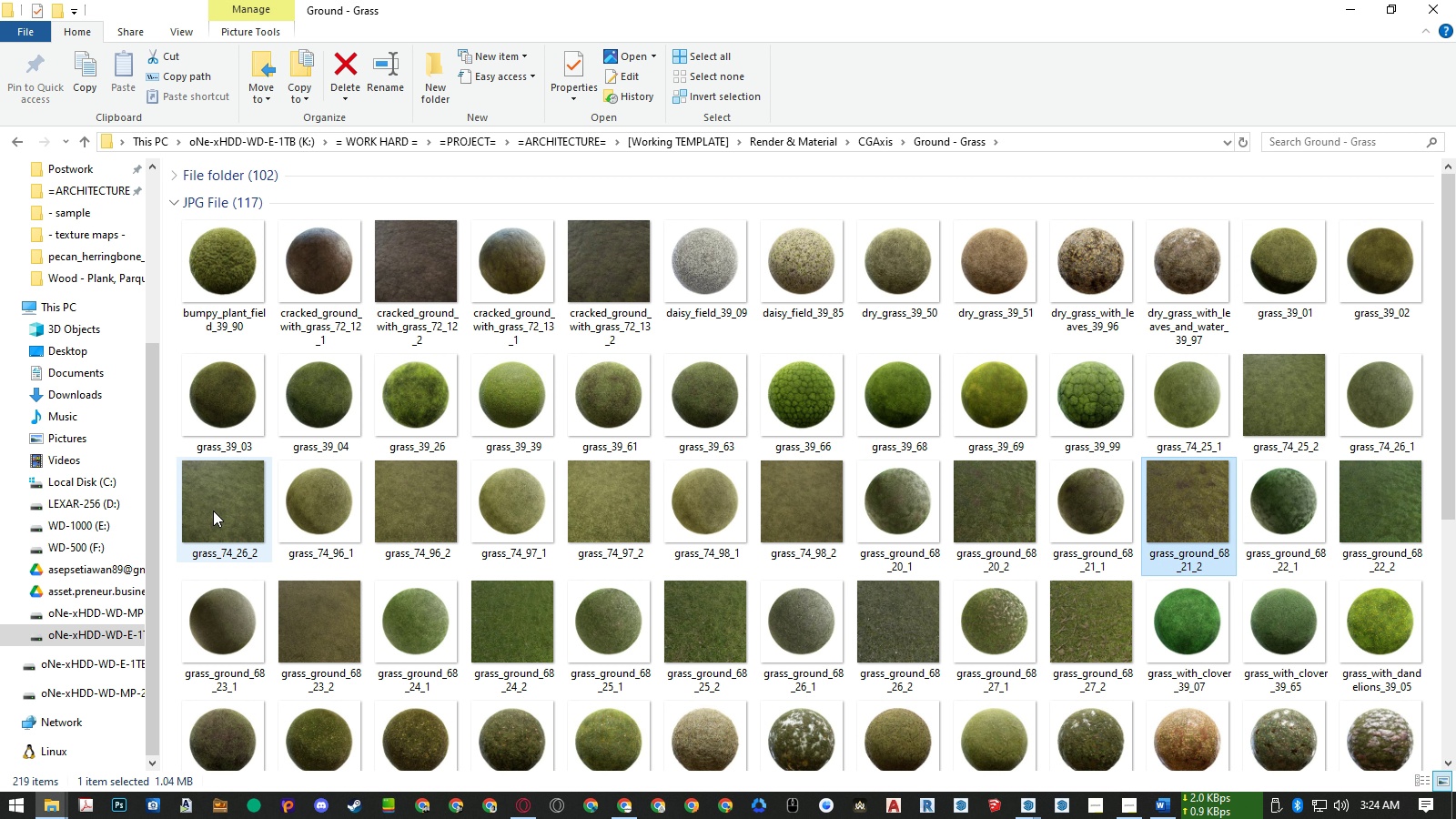 
scroll: coordinate [233, 509], scroll_direction: down, amount: 2.0
 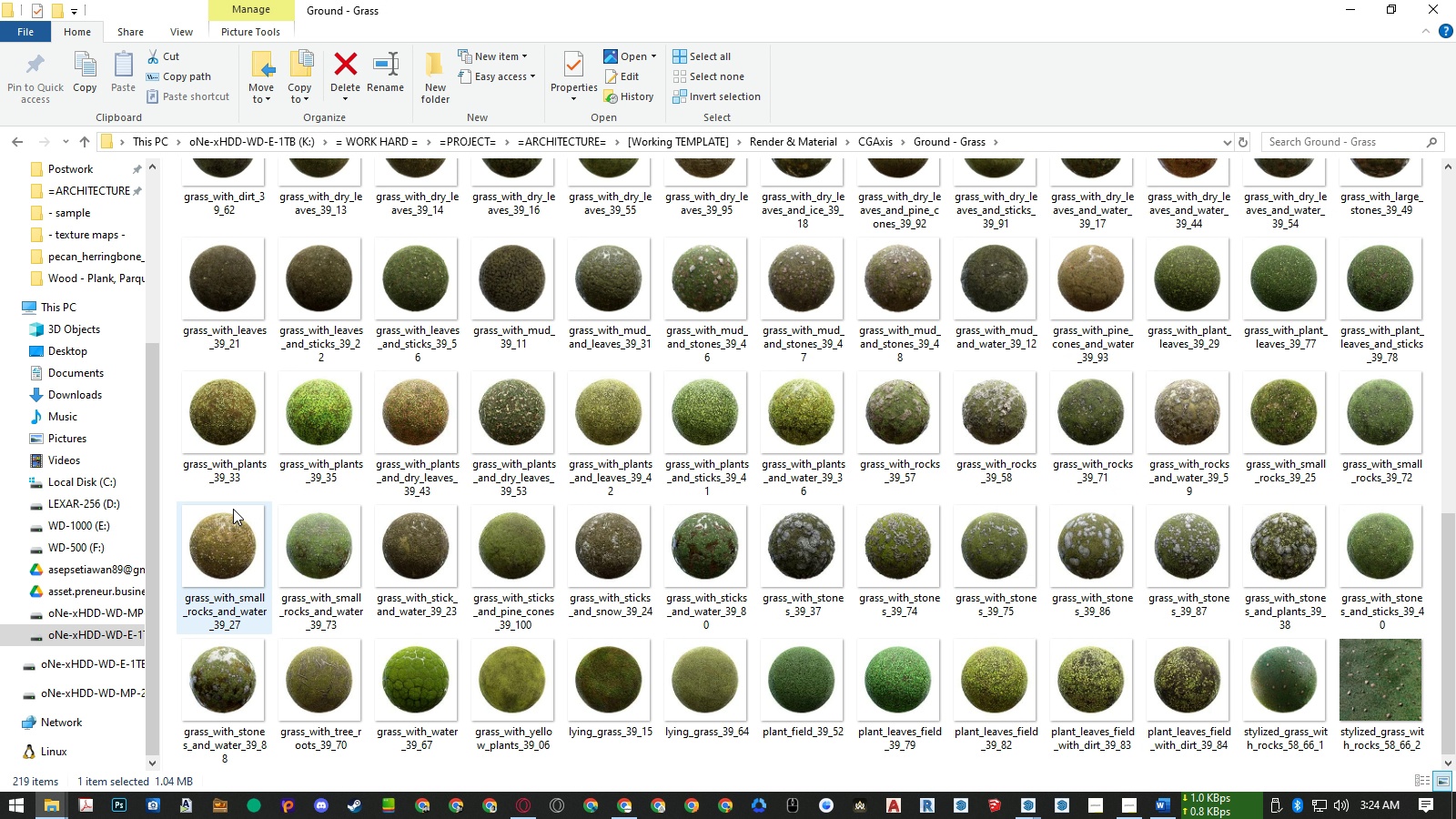 
scroll: coordinate [225, 445], scroll_direction: up, amount: 2.0
 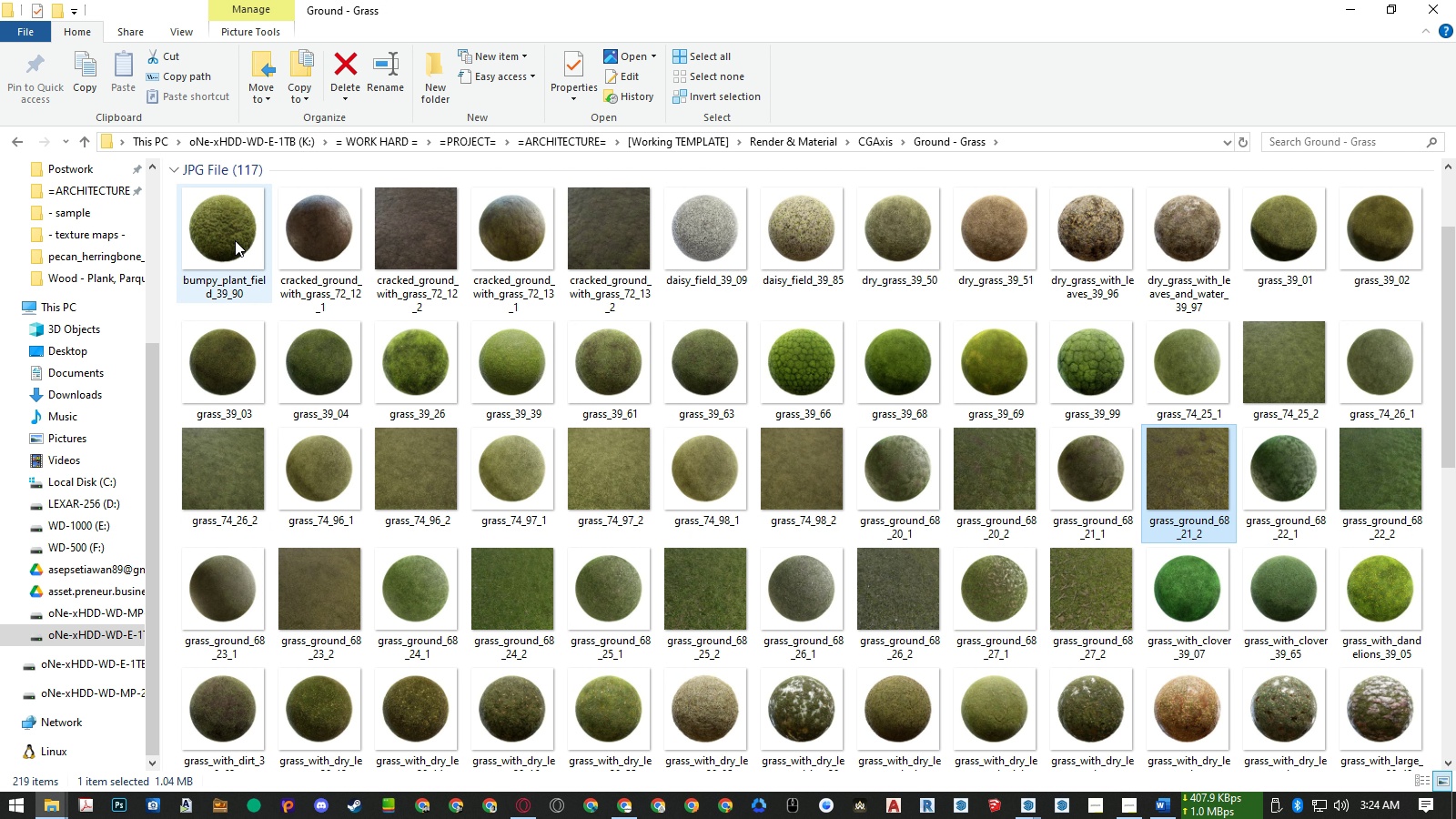 
left_click([235, 240])
 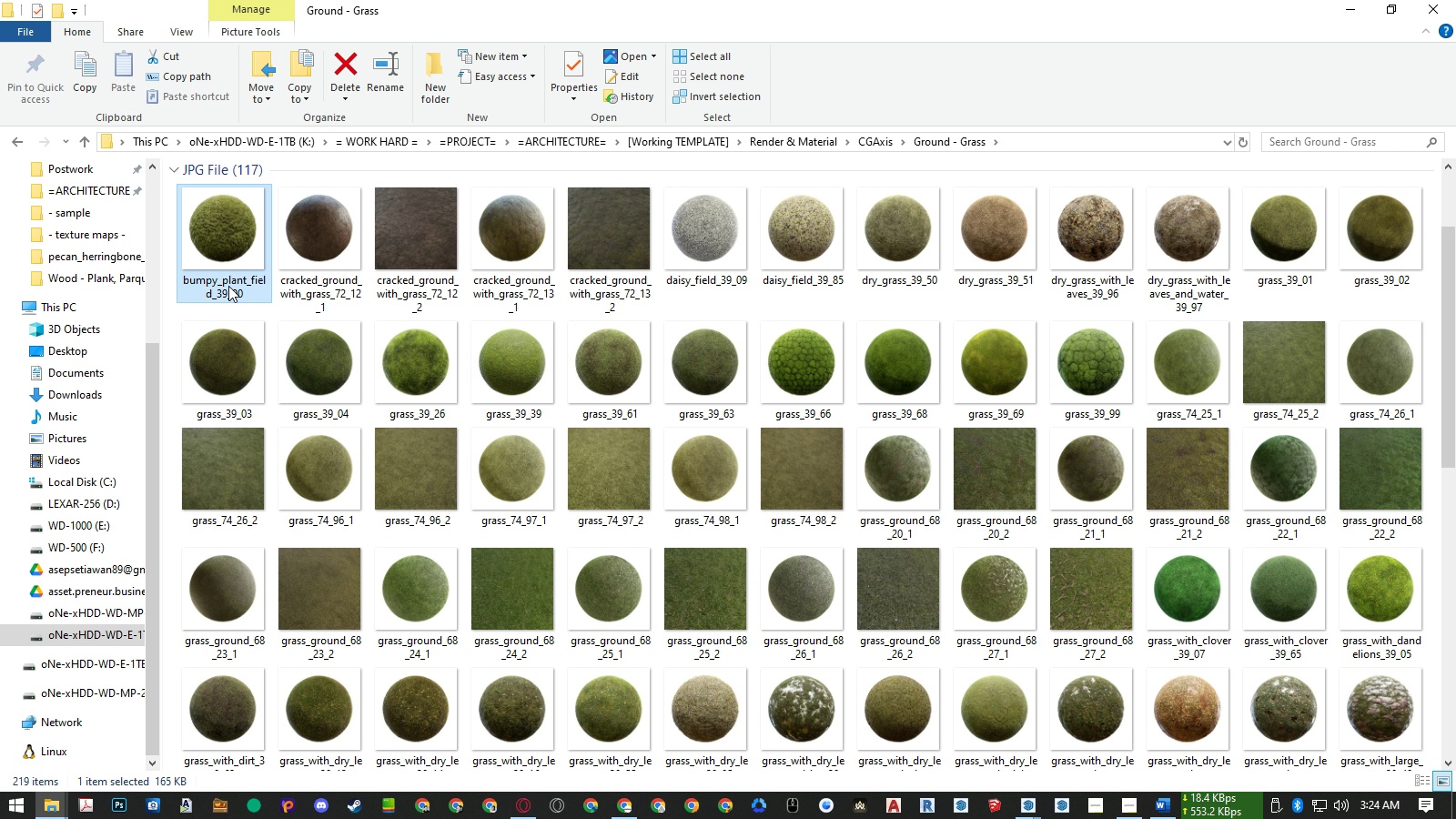 
left_click([228, 286])
 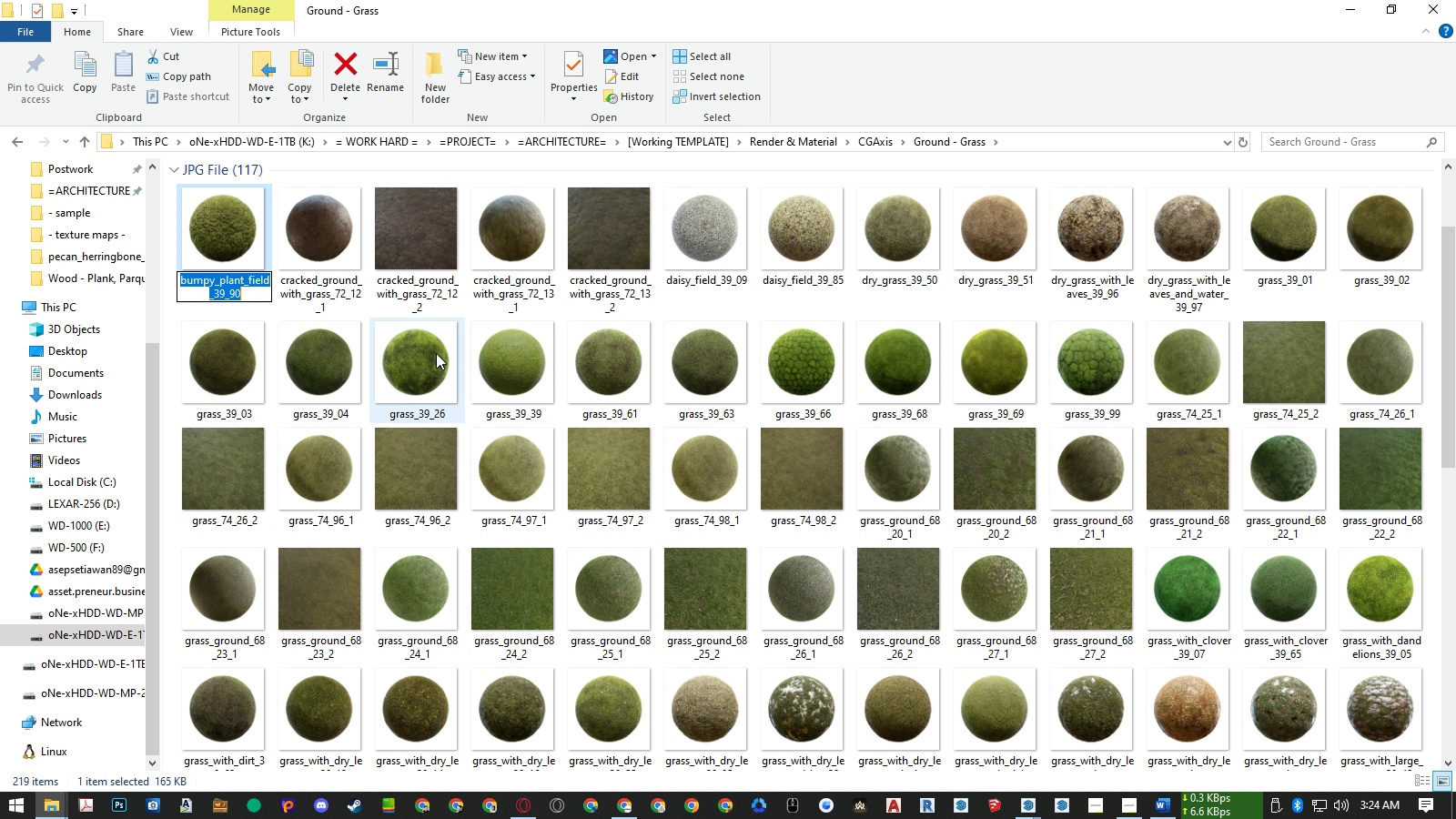 
key(Control+ControlLeft)
 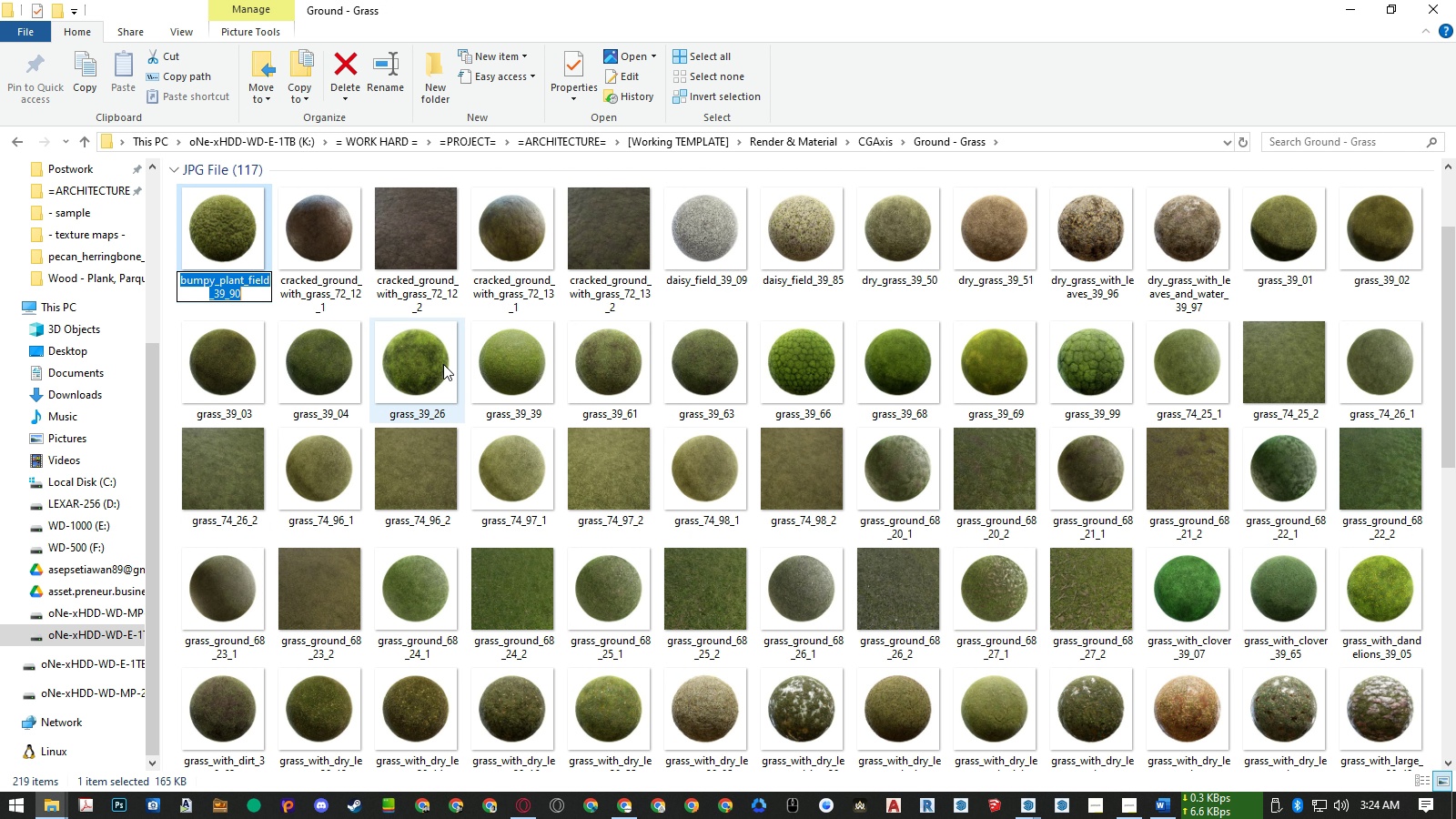 
key(Control+C)
 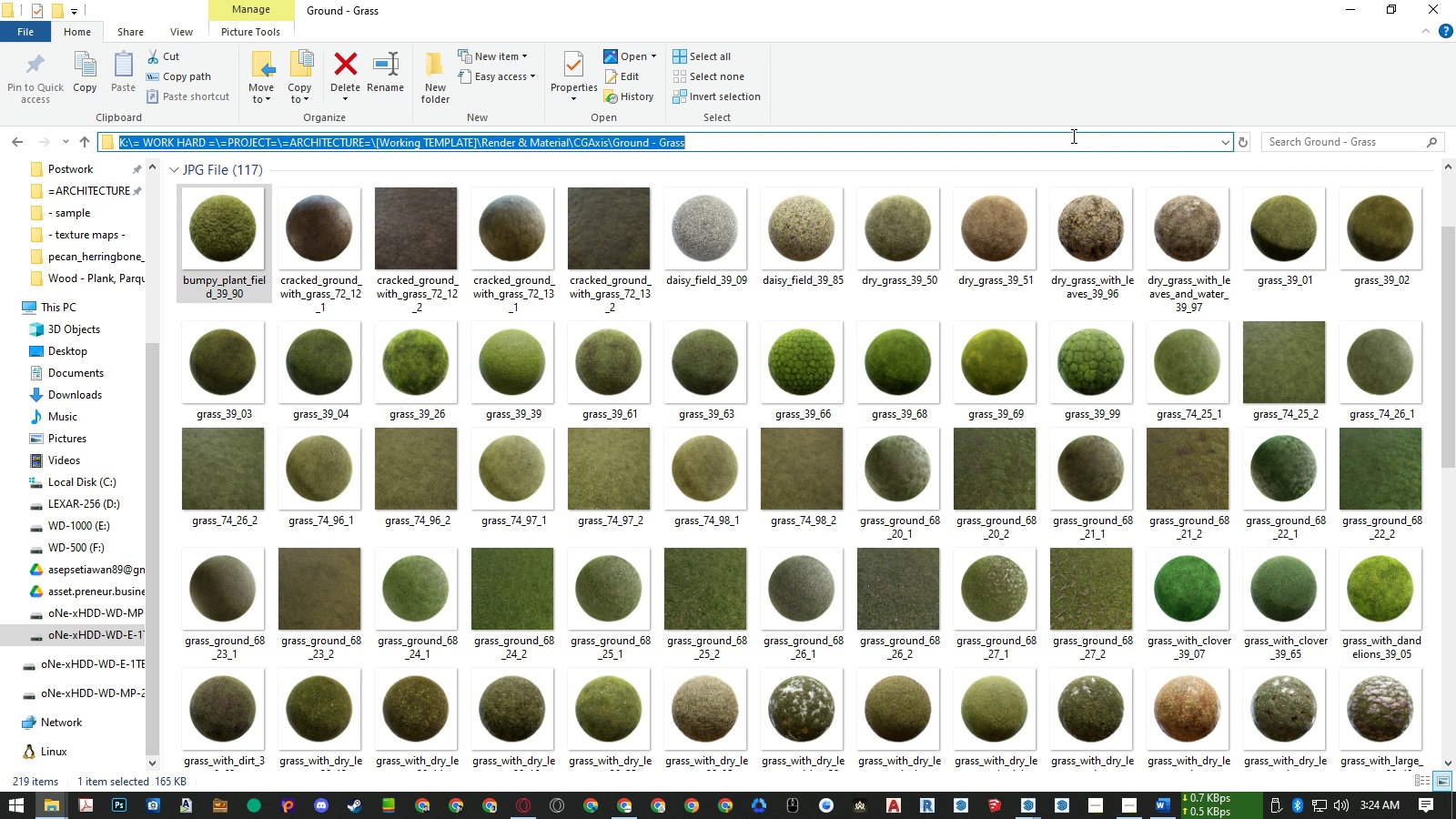 
double_click([1079, 136])
 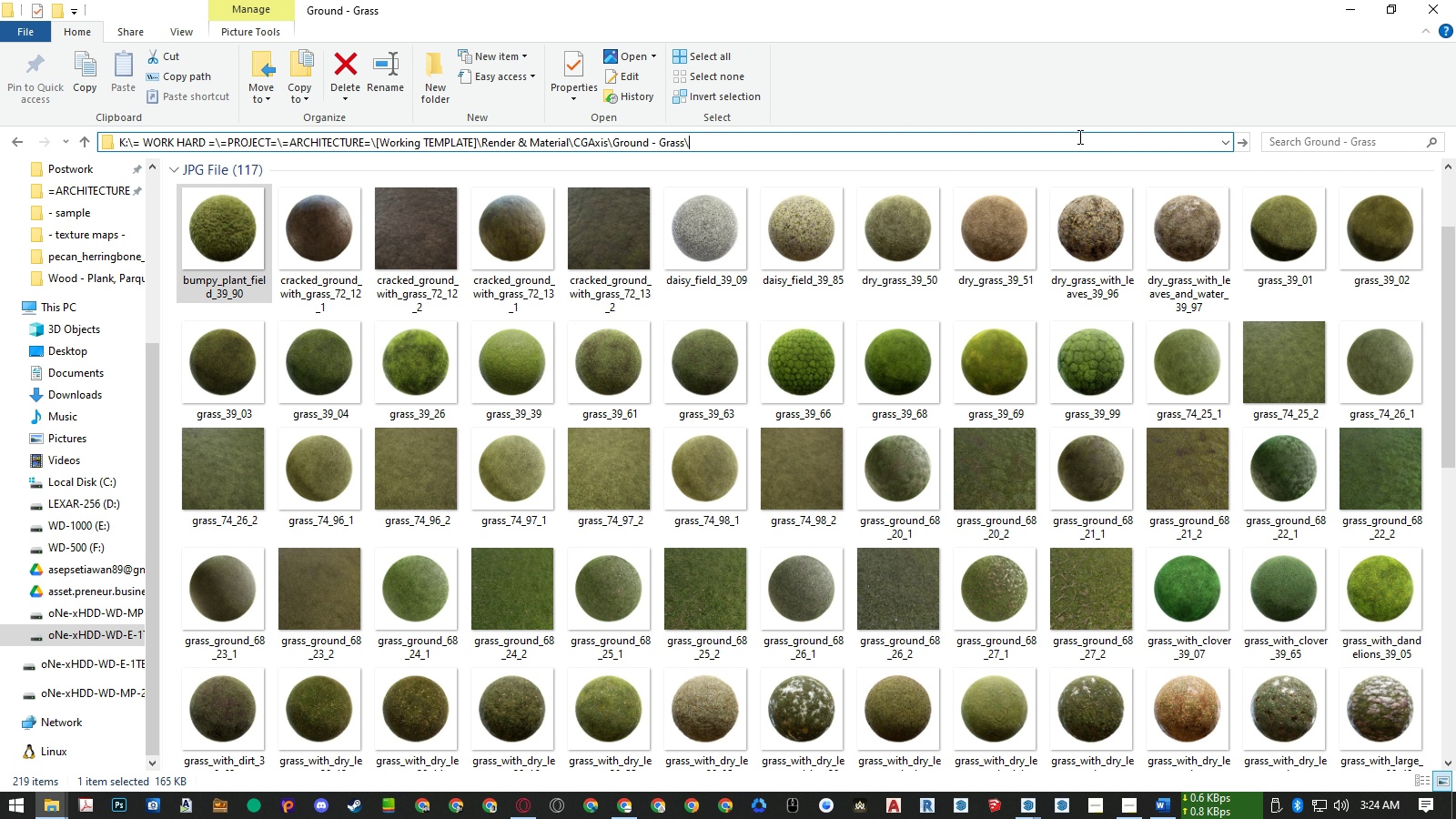 
key(Backslash)
 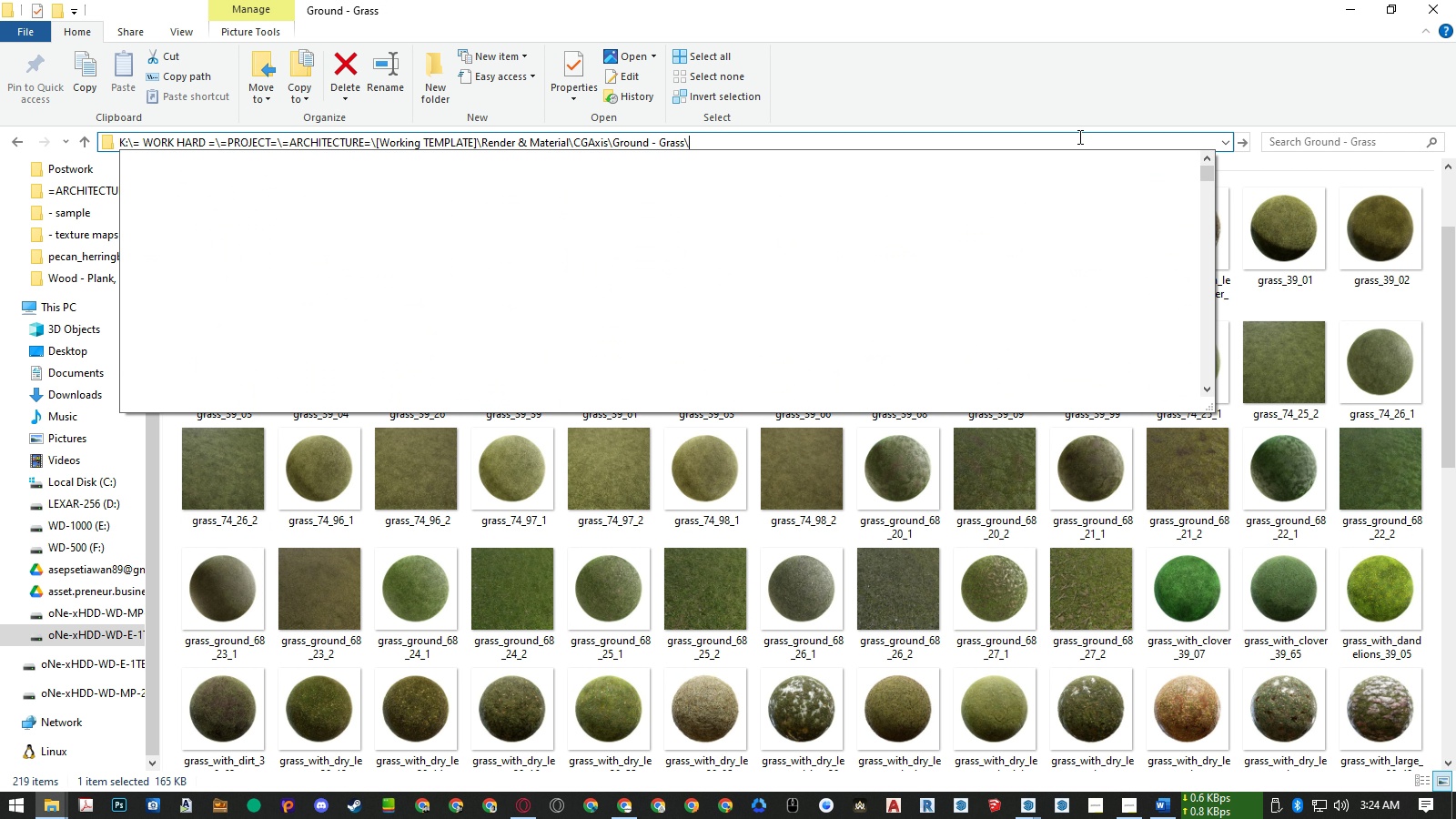 
key(Control+ControlLeft)
 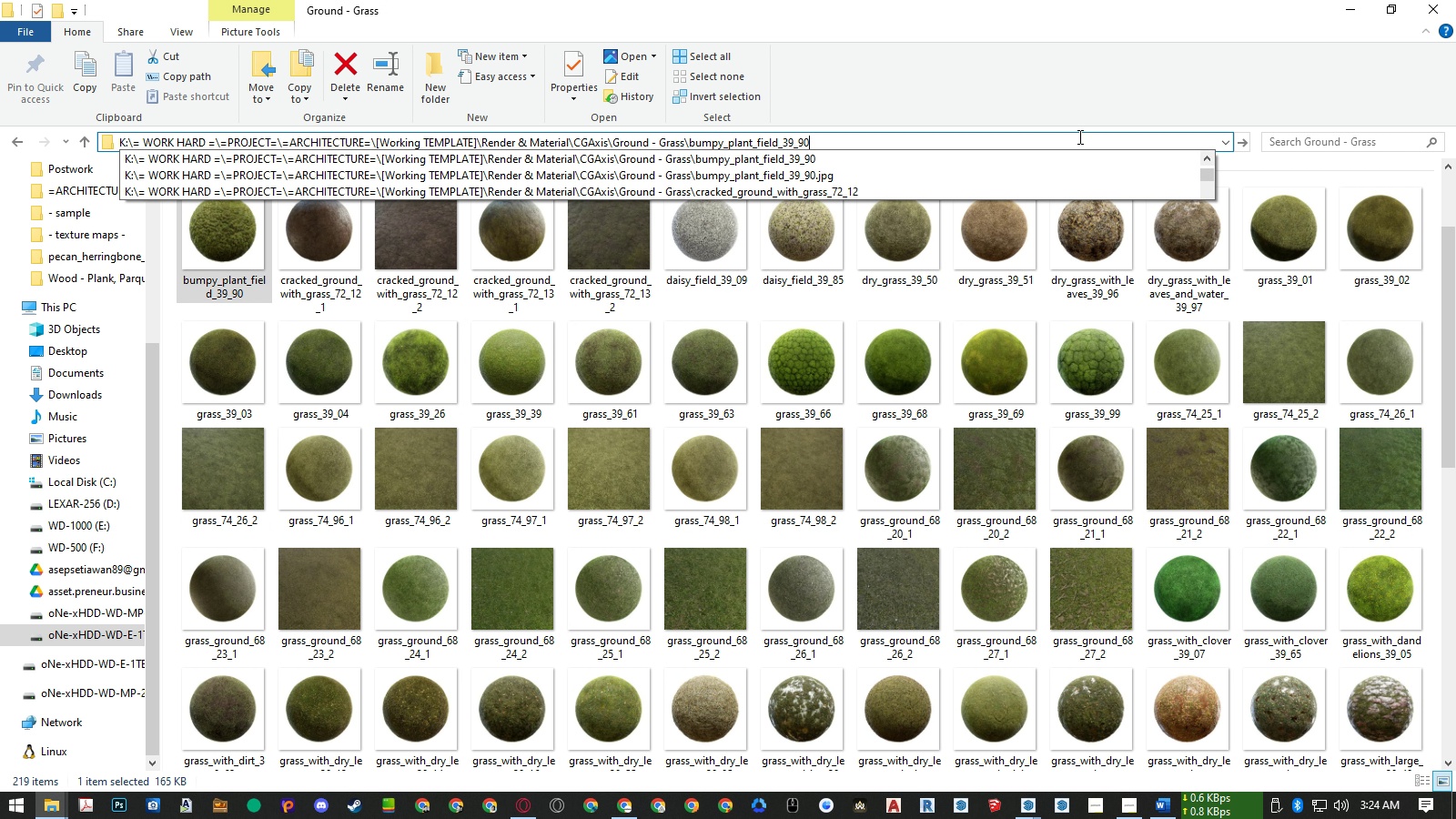 
key(Control+V)
 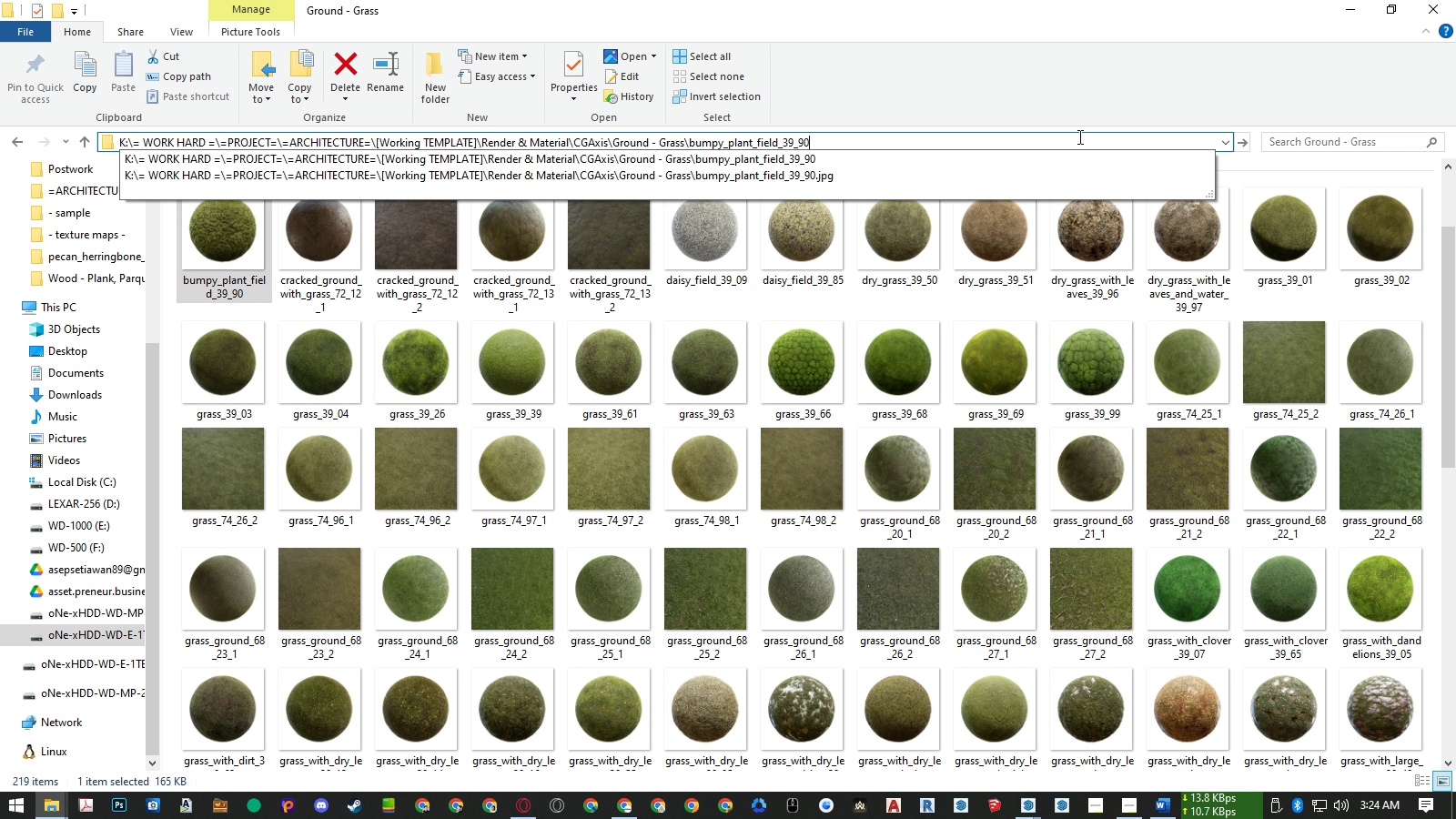 
key(Enter)
 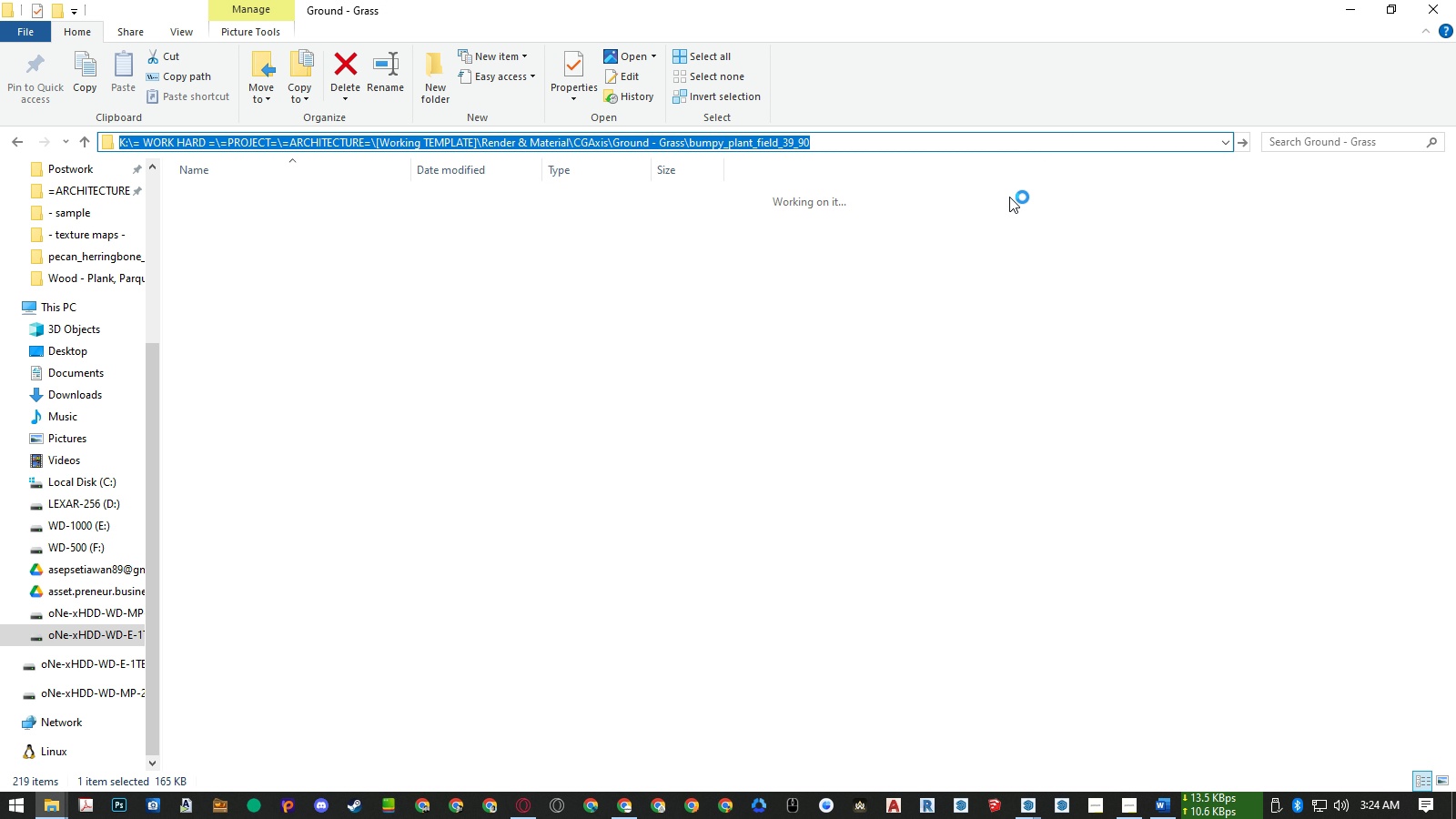 
key(Control+ControlLeft)
 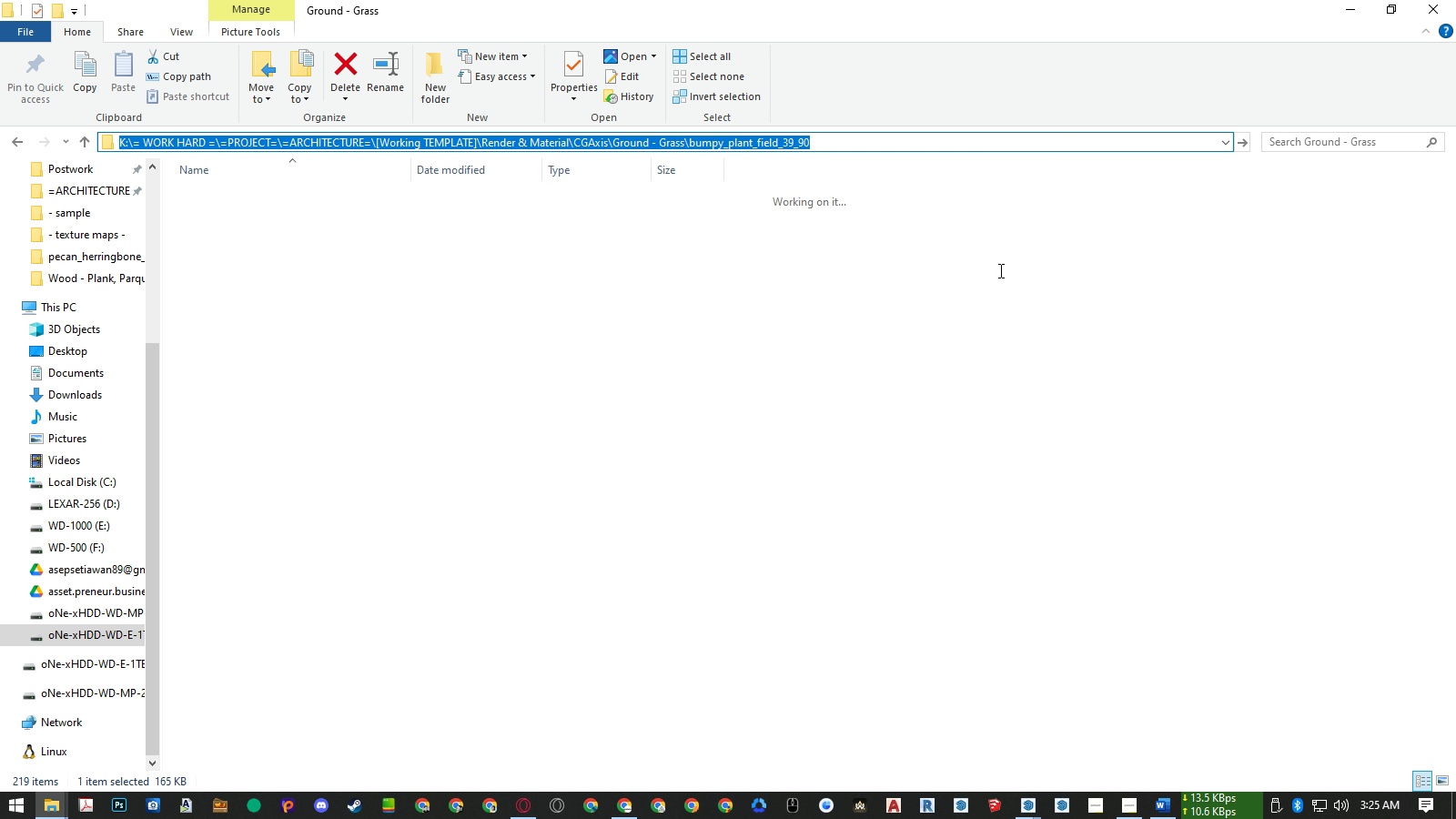 
key(Control+C)
 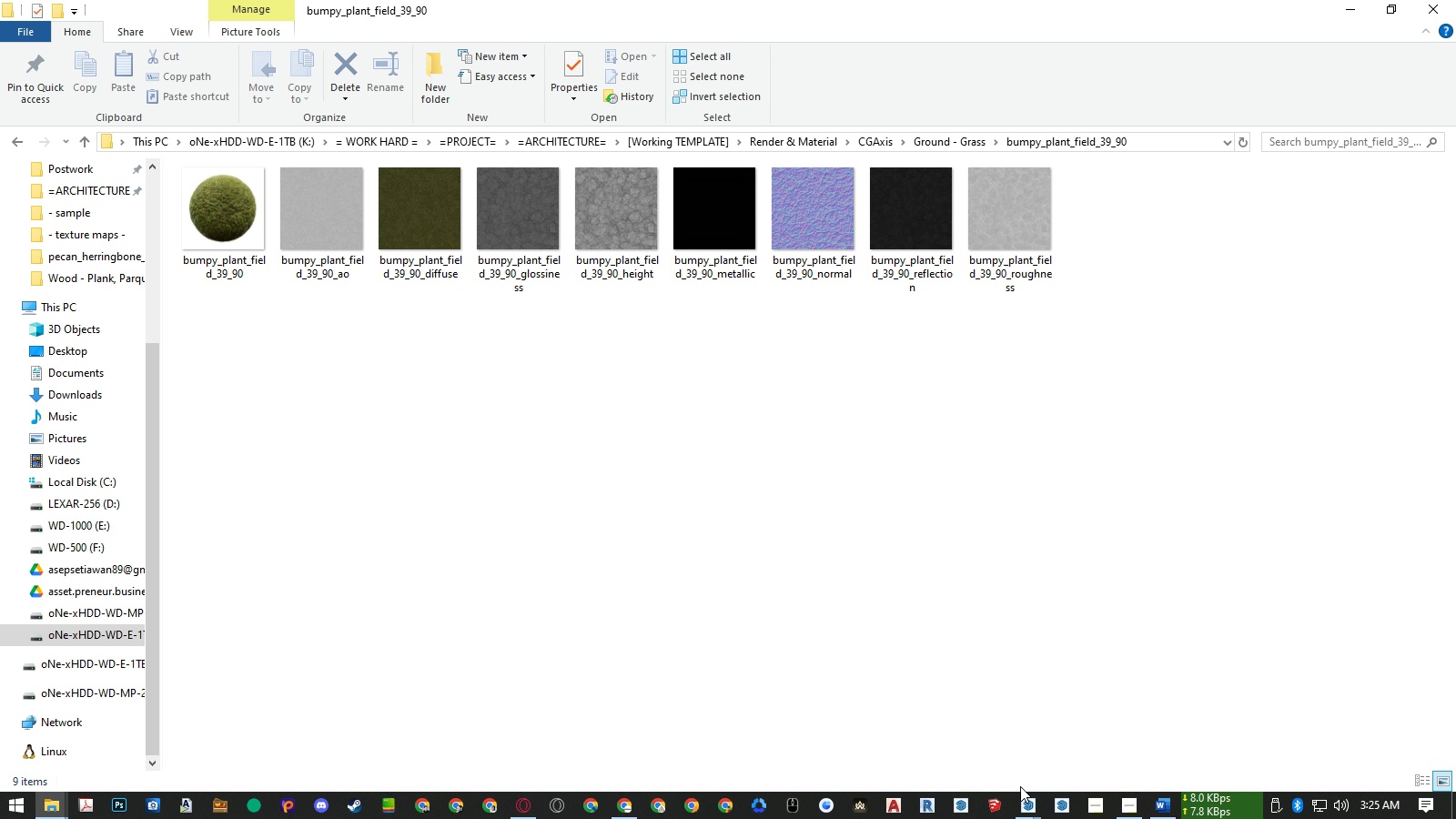 
left_click([1022, 805])
 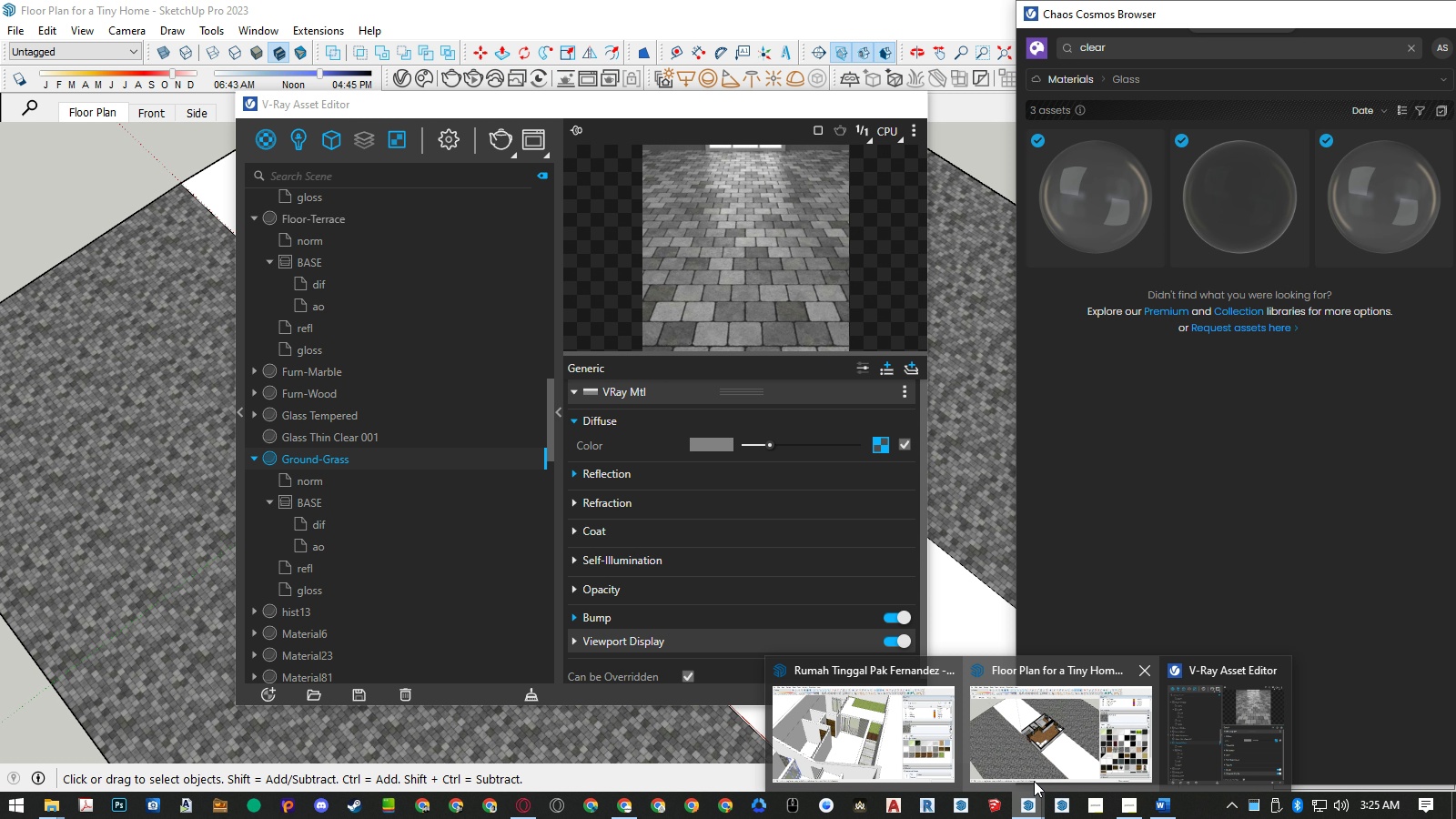 
left_click([1034, 781])
 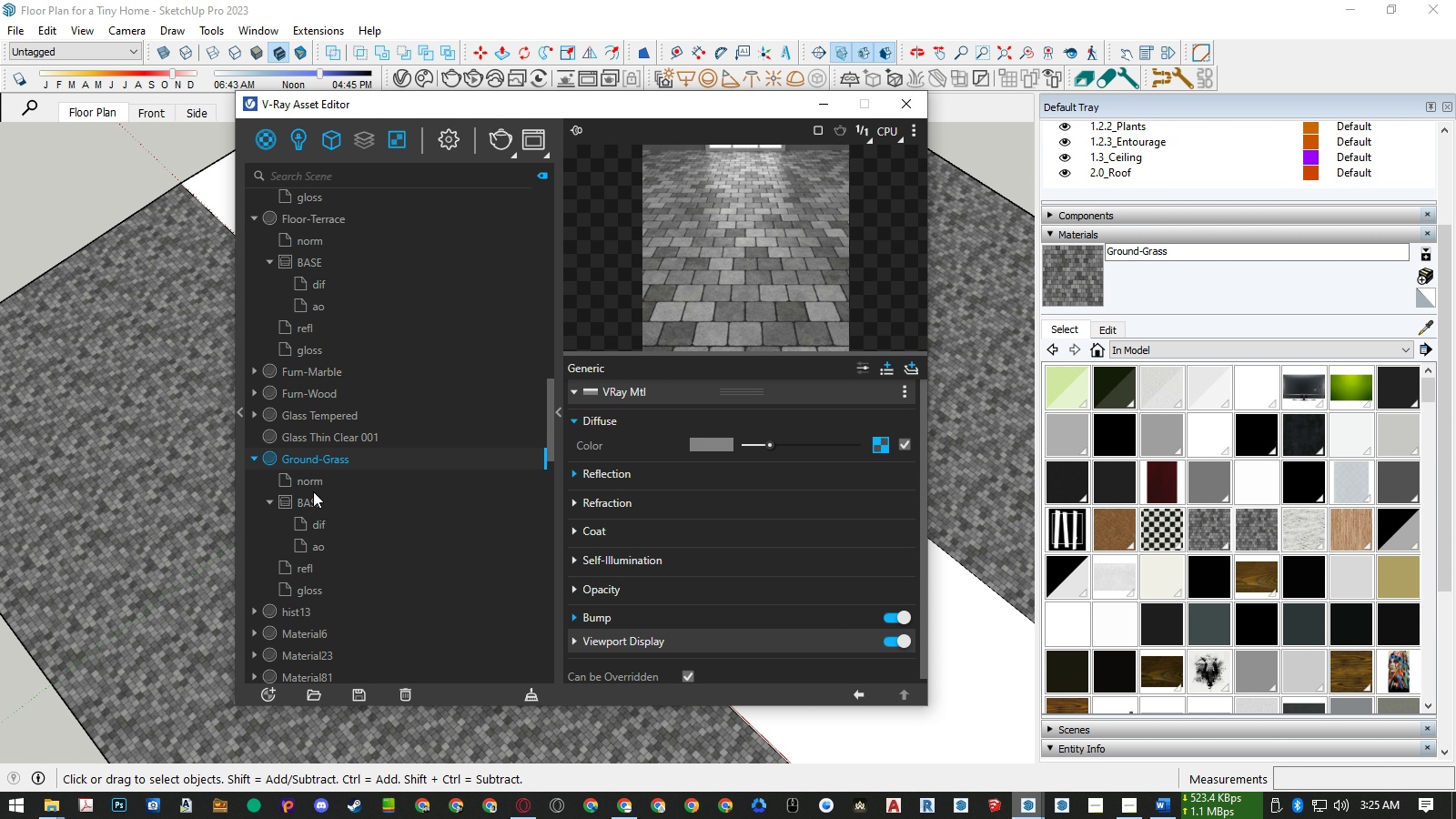 
left_click([313, 485])
 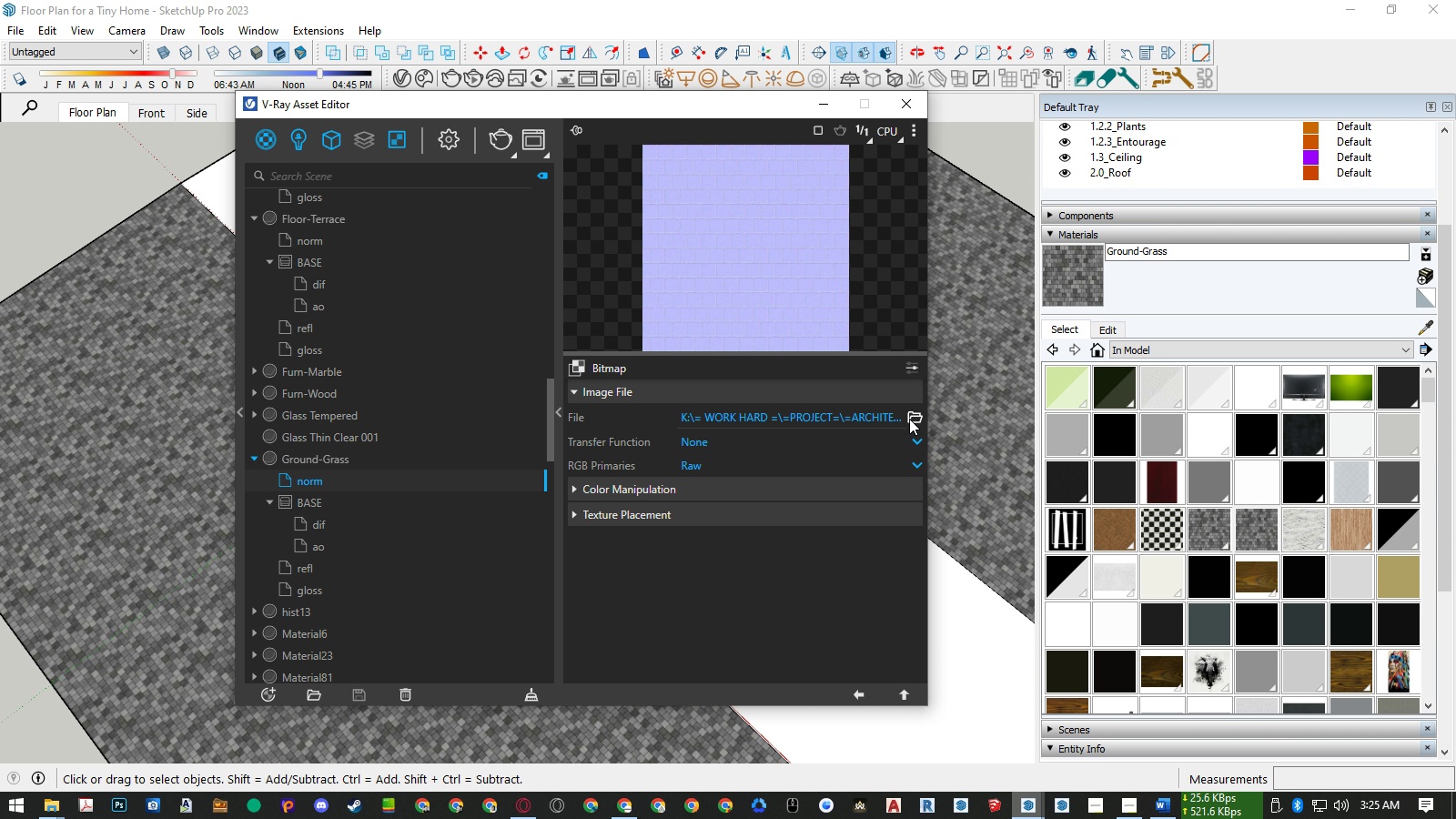 
left_click([909, 417])
 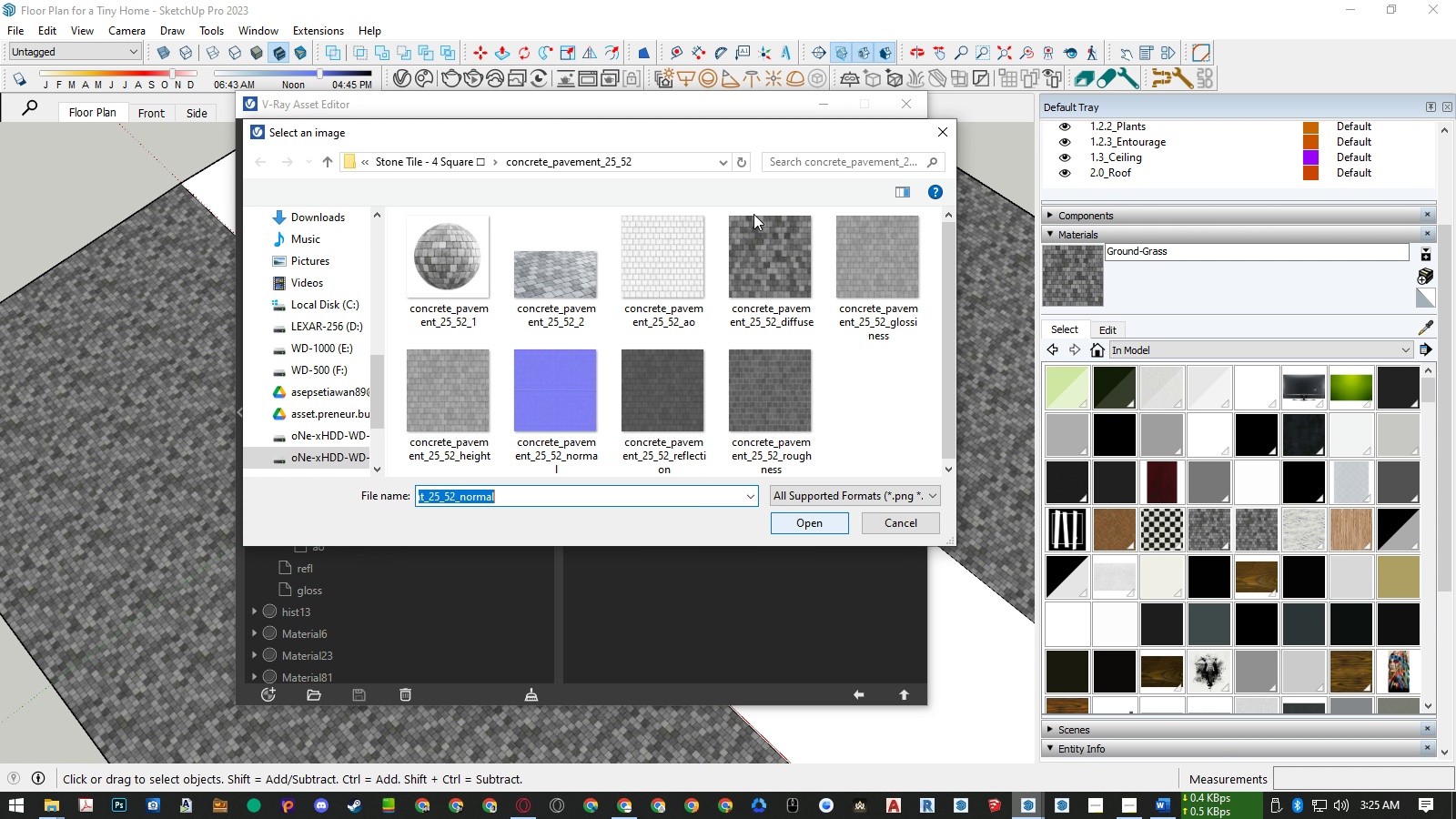 
left_click([667, 163])
 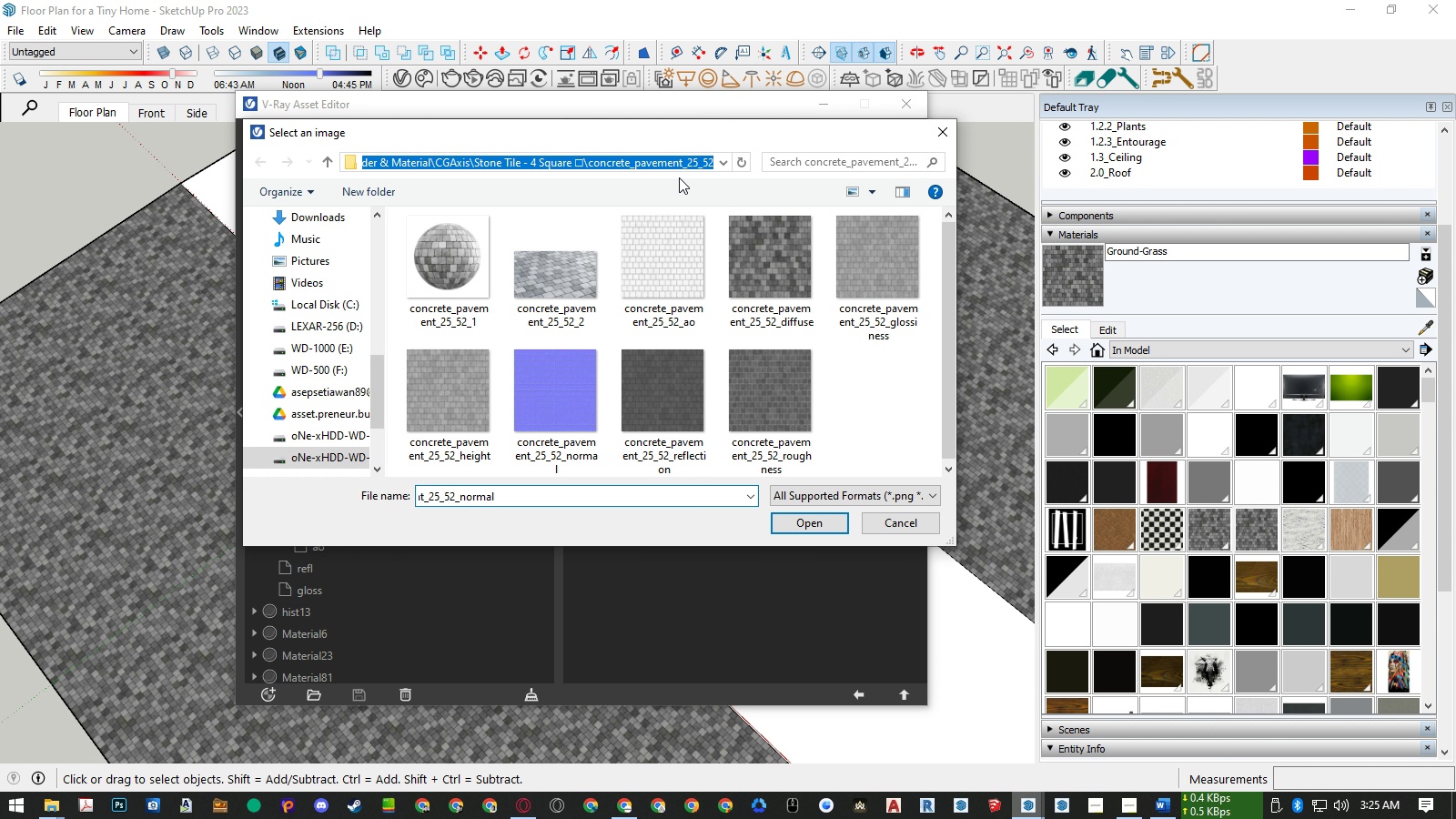 
key(Control+ControlLeft)
 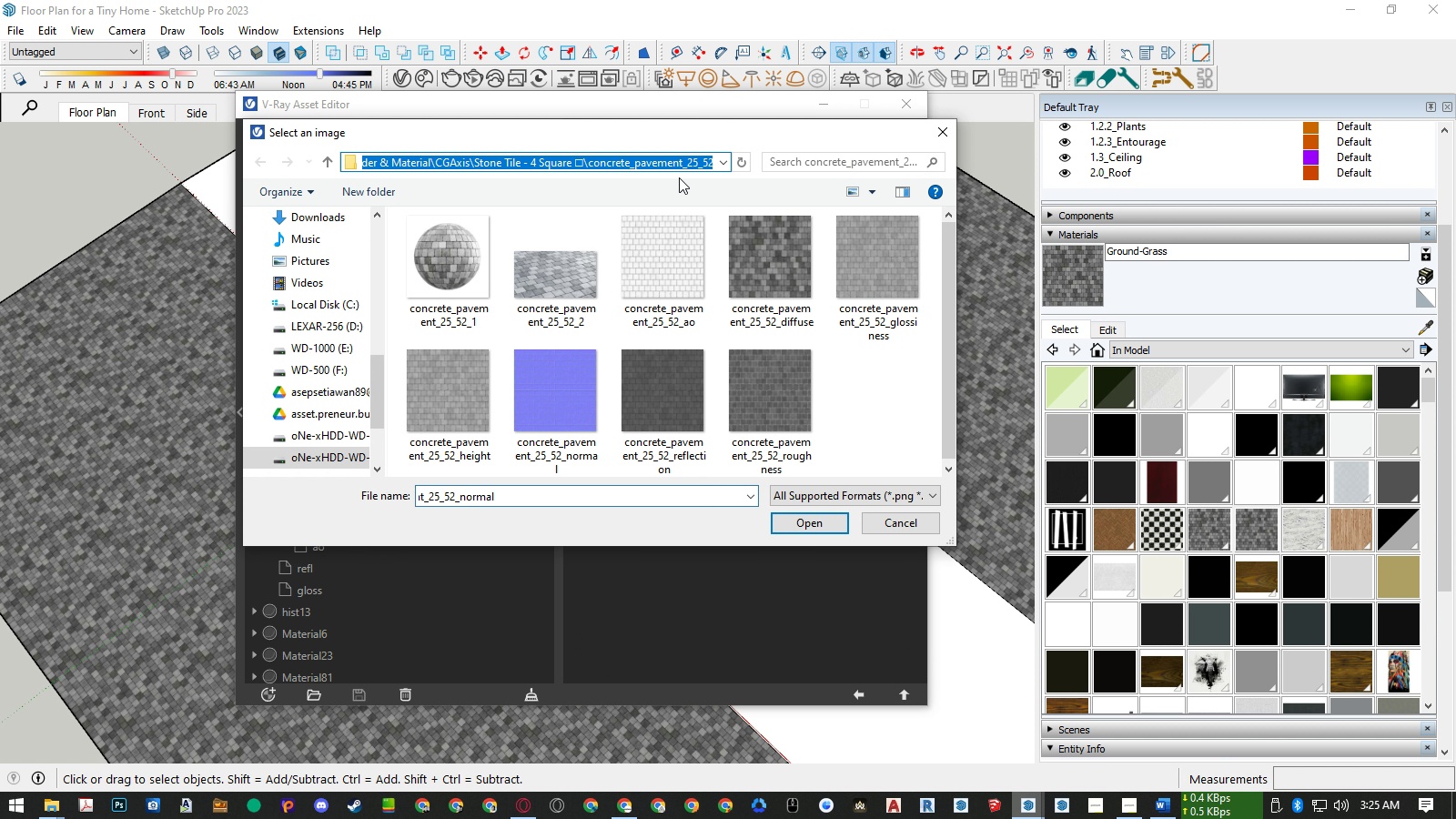 
key(Control+V)
 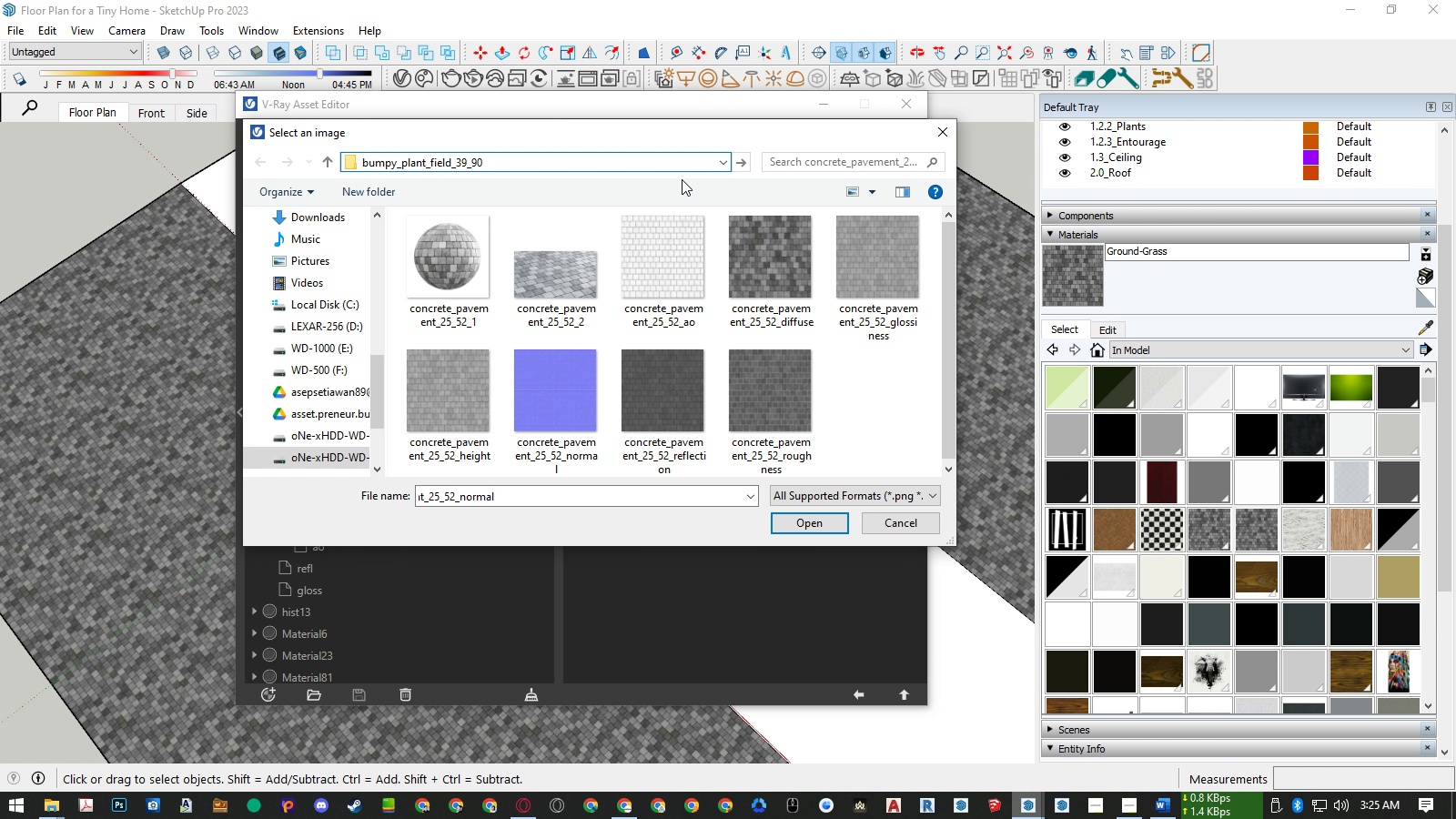 
key(Enter)
 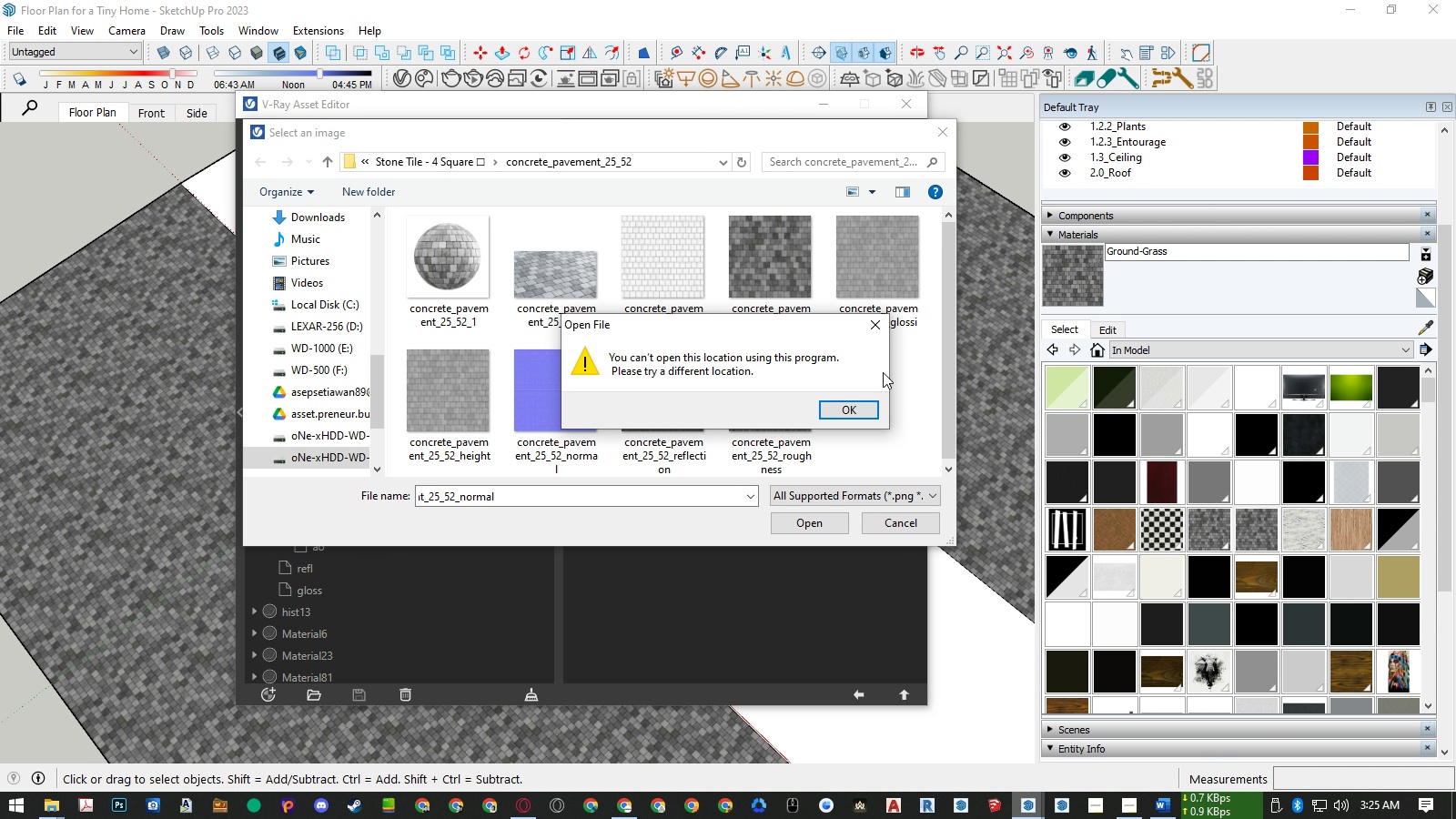 
left_click([856, 416])
 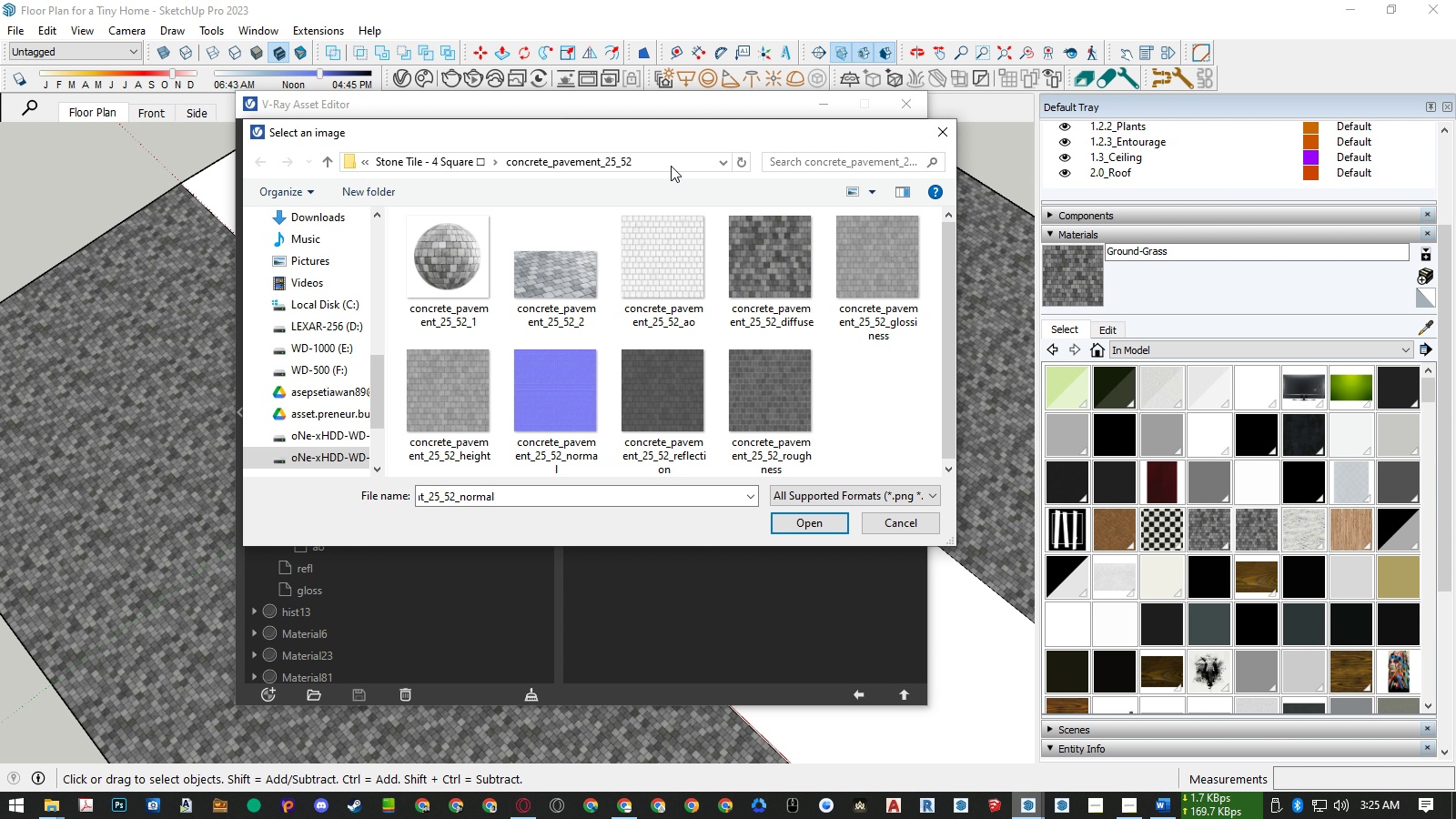 
left_click([670, 165])
 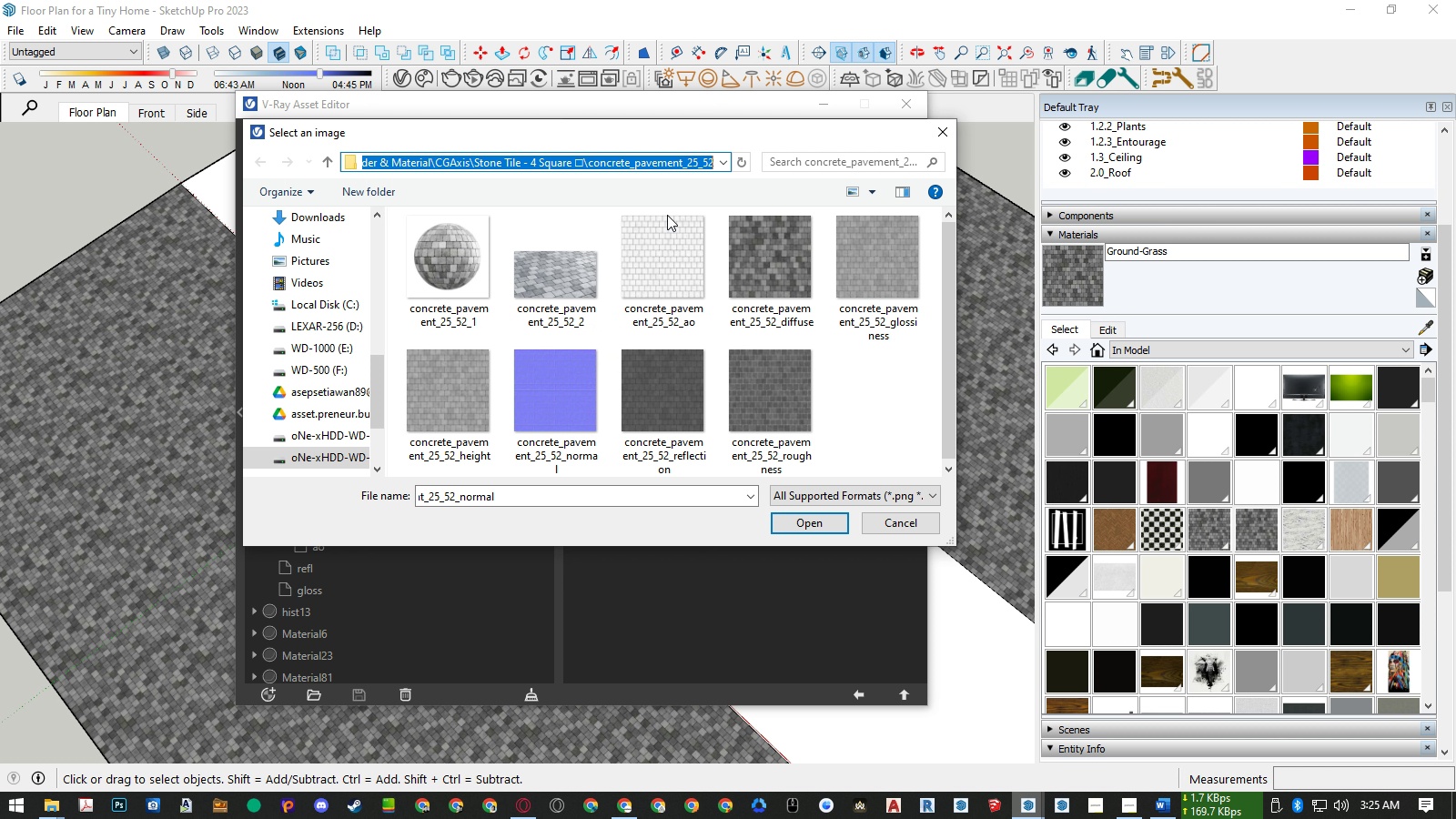 
key(Control+ControlLeft)
 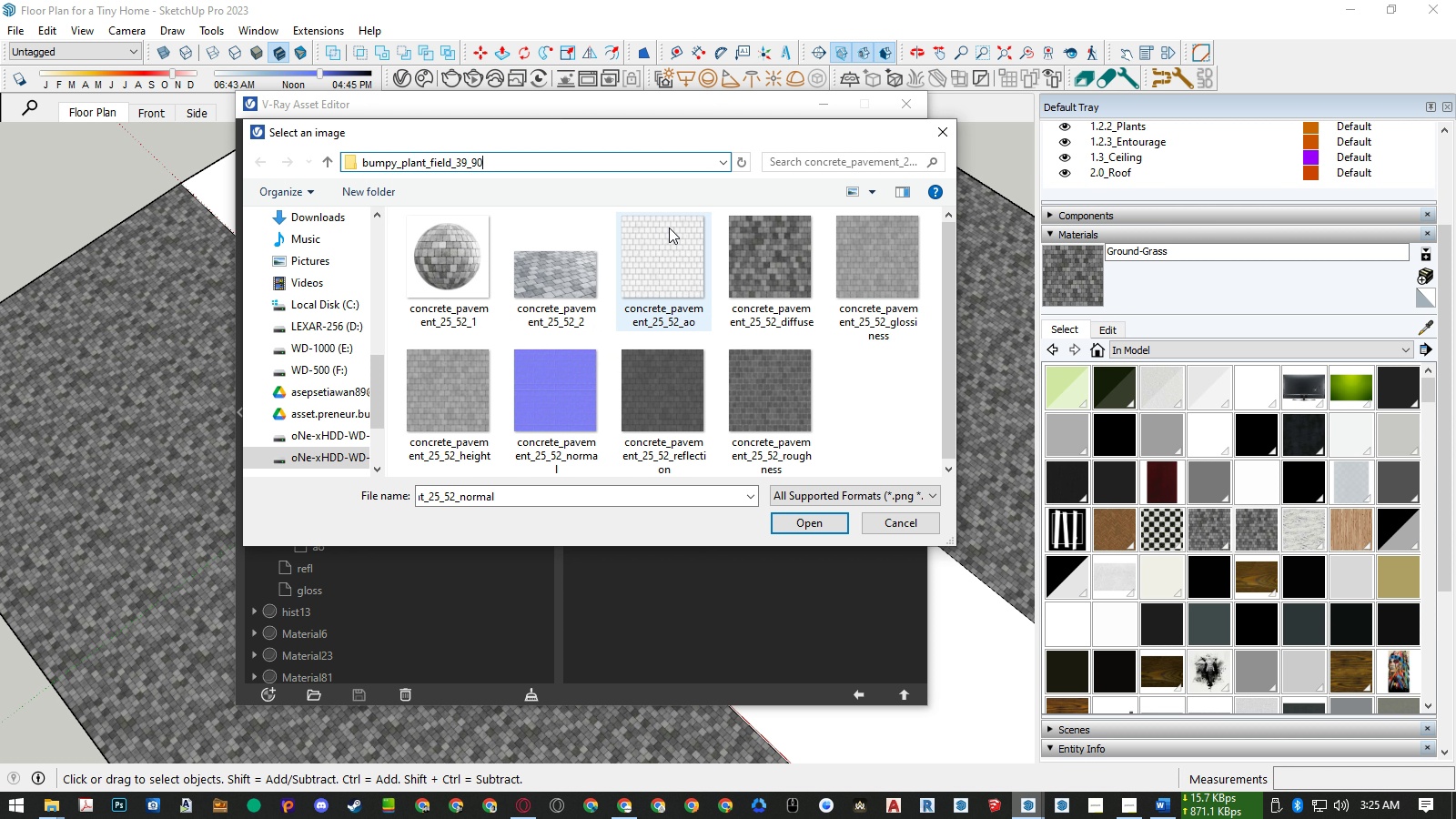 
key(Control+V)
 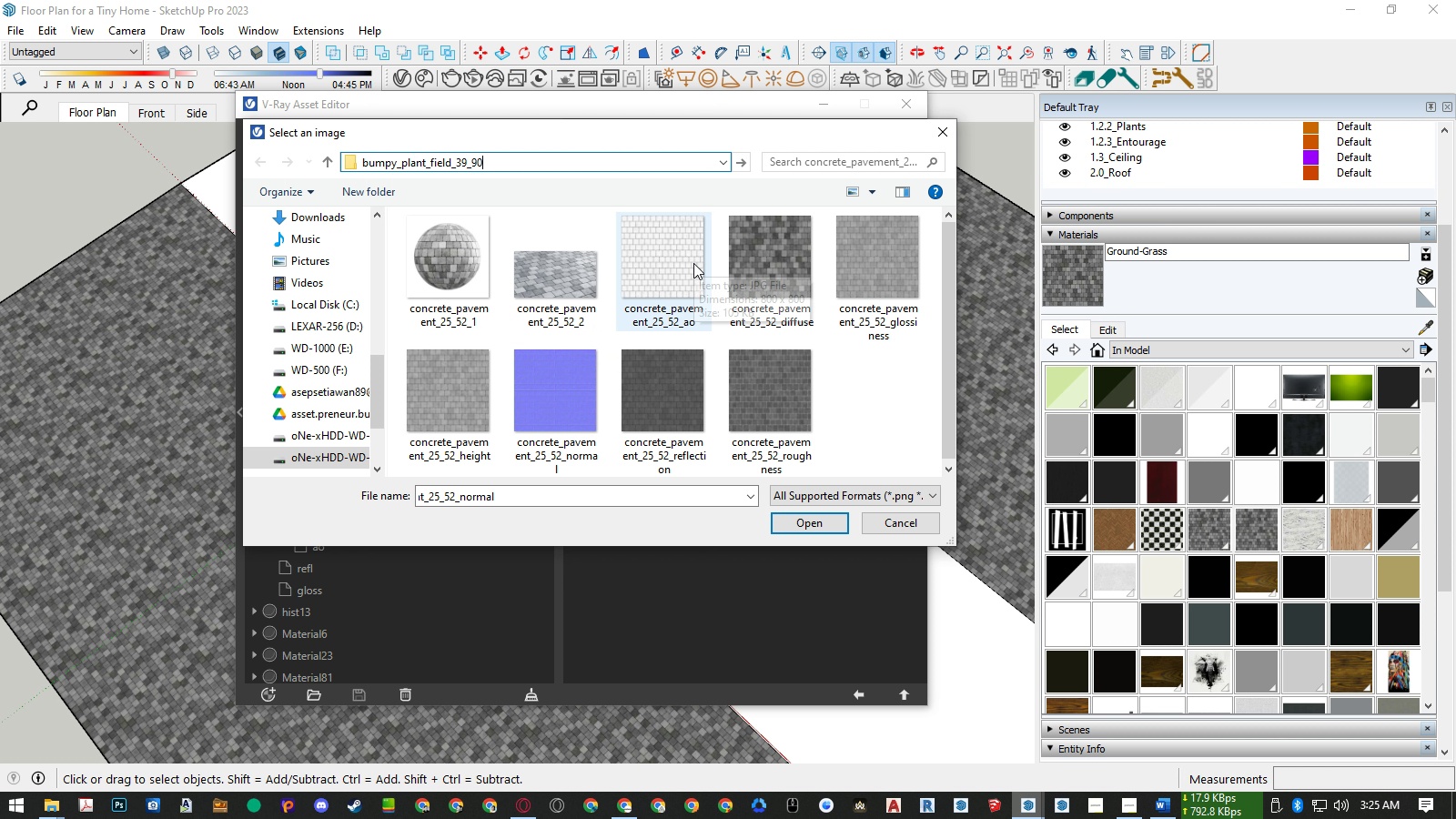 
key(Escape)
 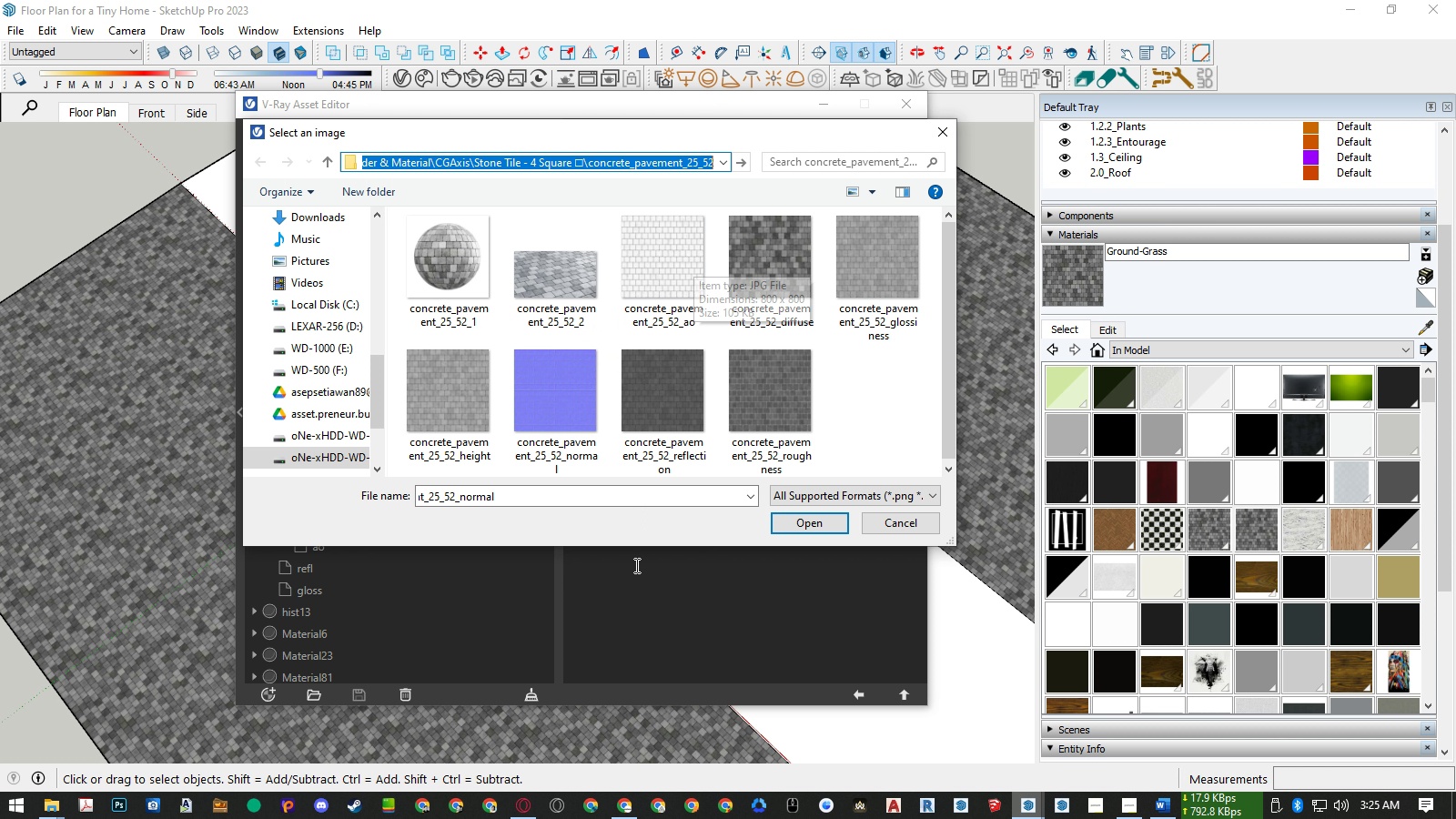 
key(Escape)
 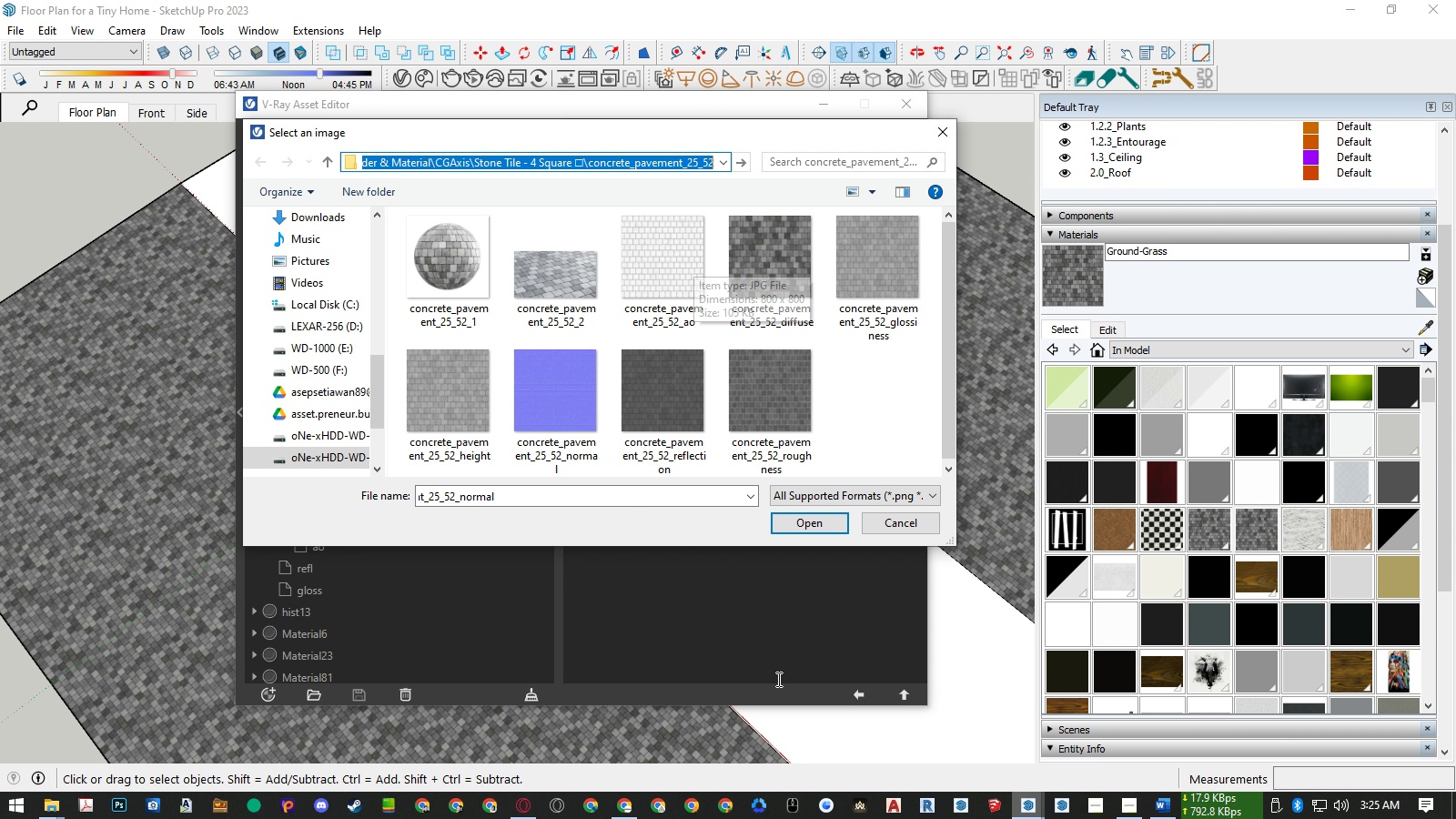 
key(Escape)
 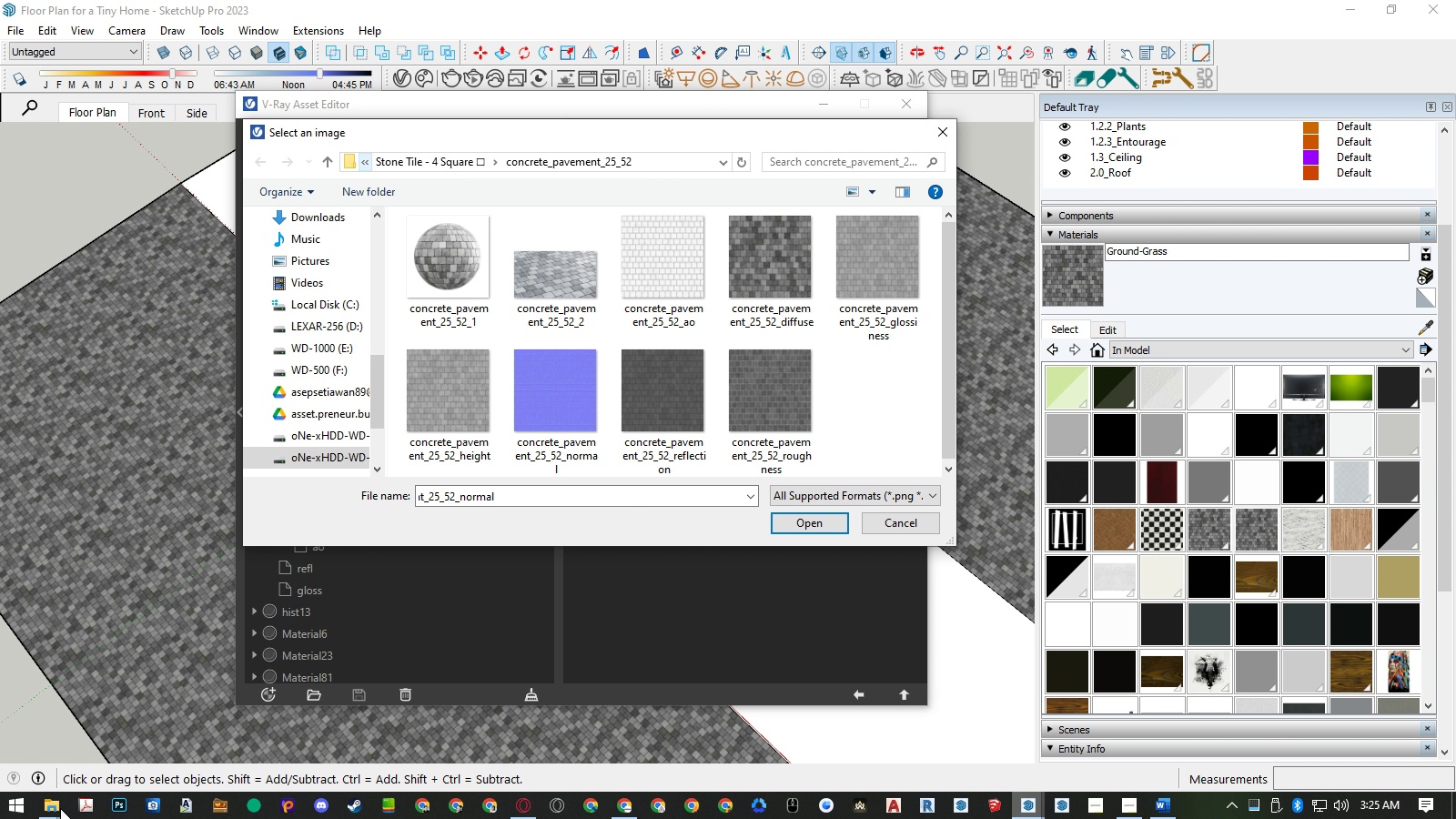 
left_click([50, 814])
 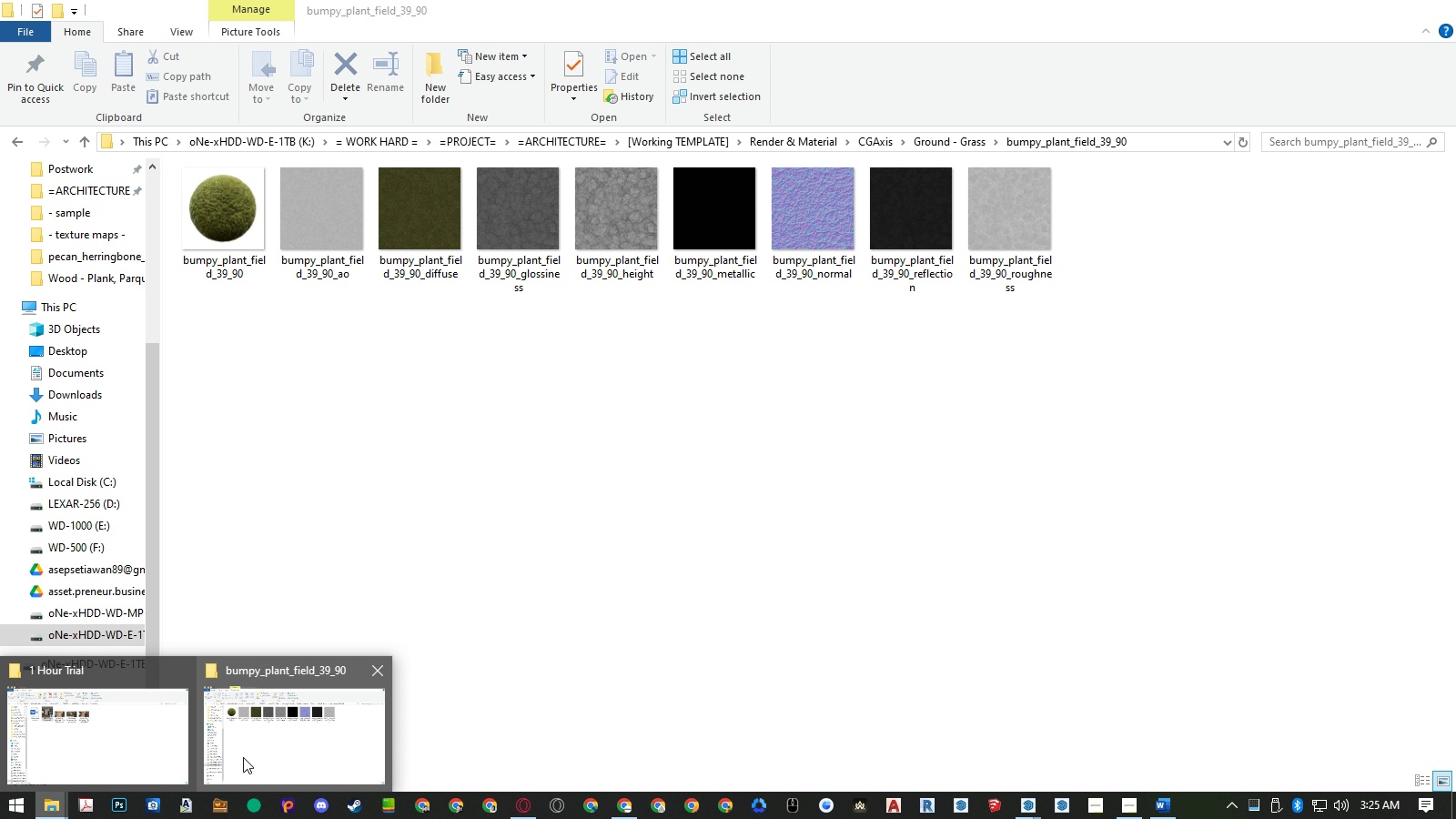 
left_click([243, 757])
 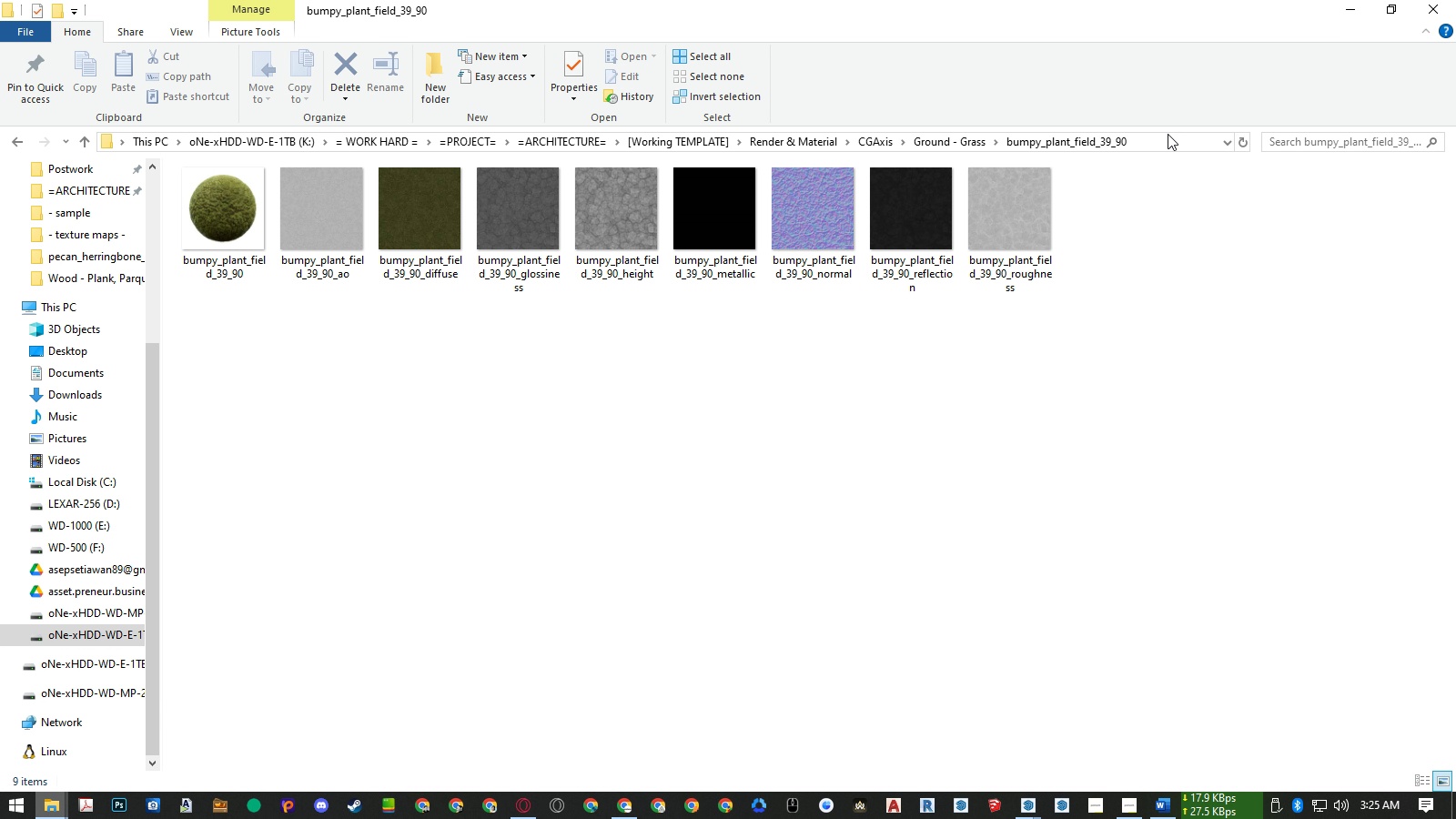 
left_click([1168, 134])
 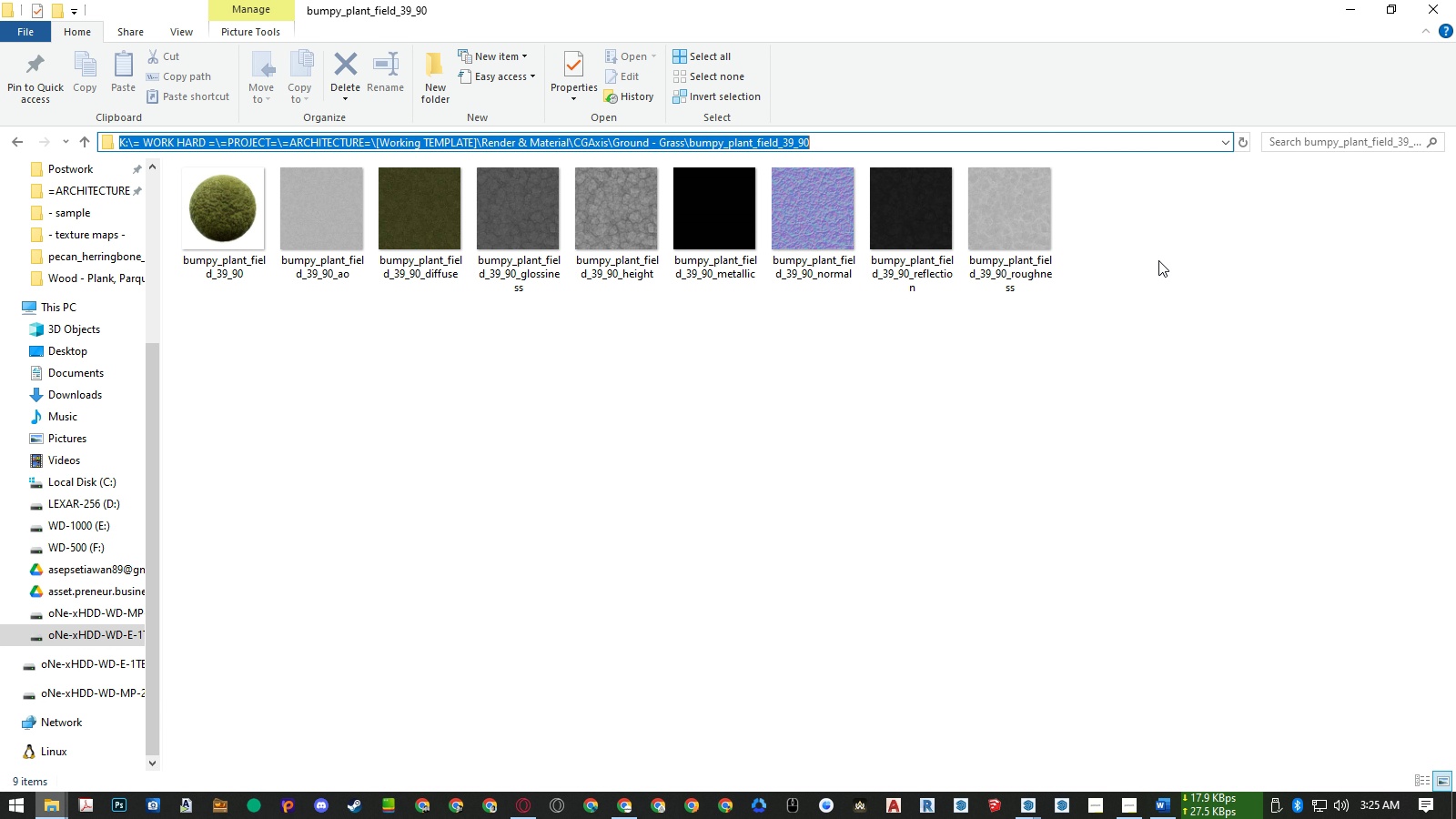 
key(Control+ControlLeft)
 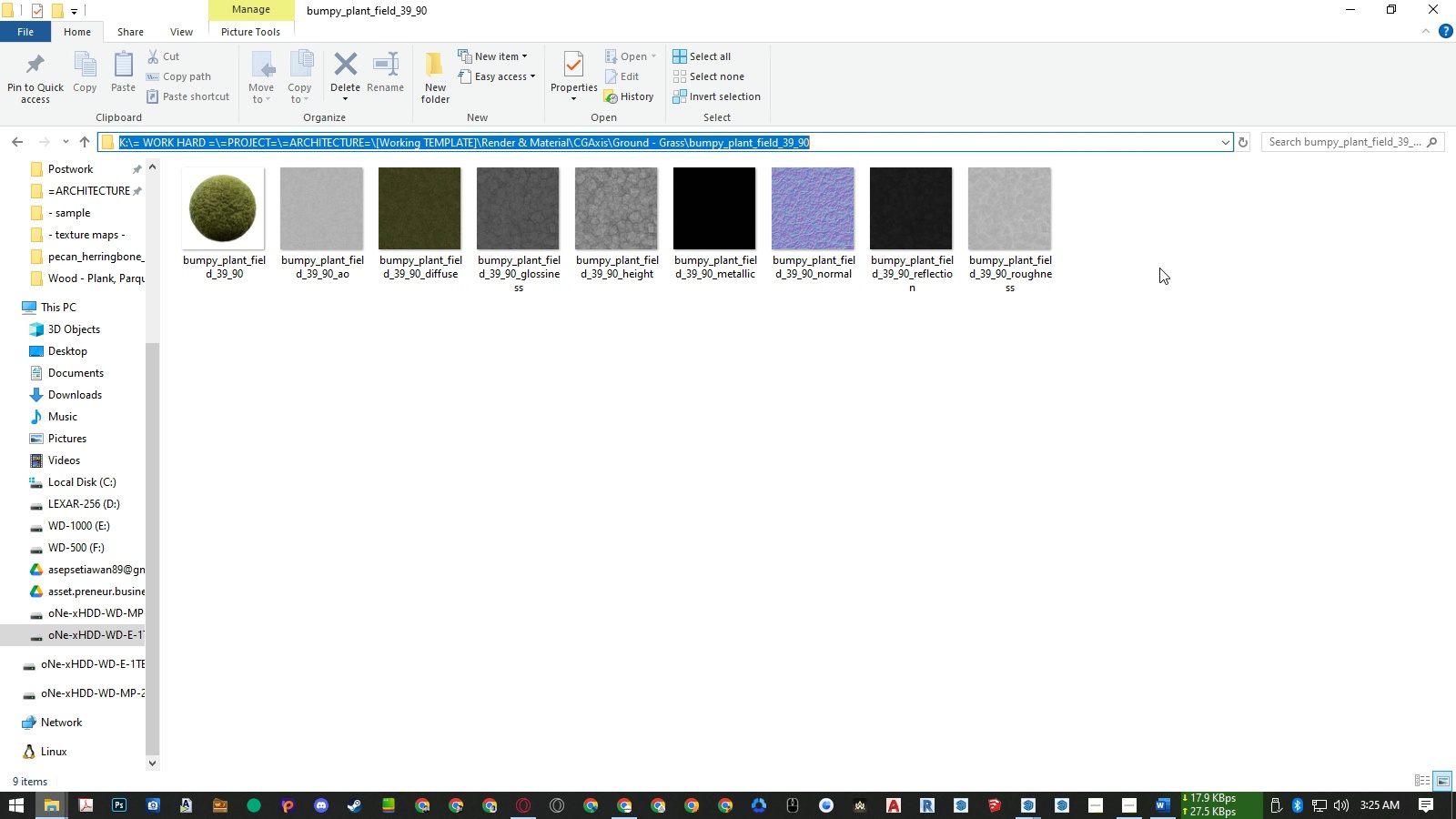 
key(Control+C)
 